 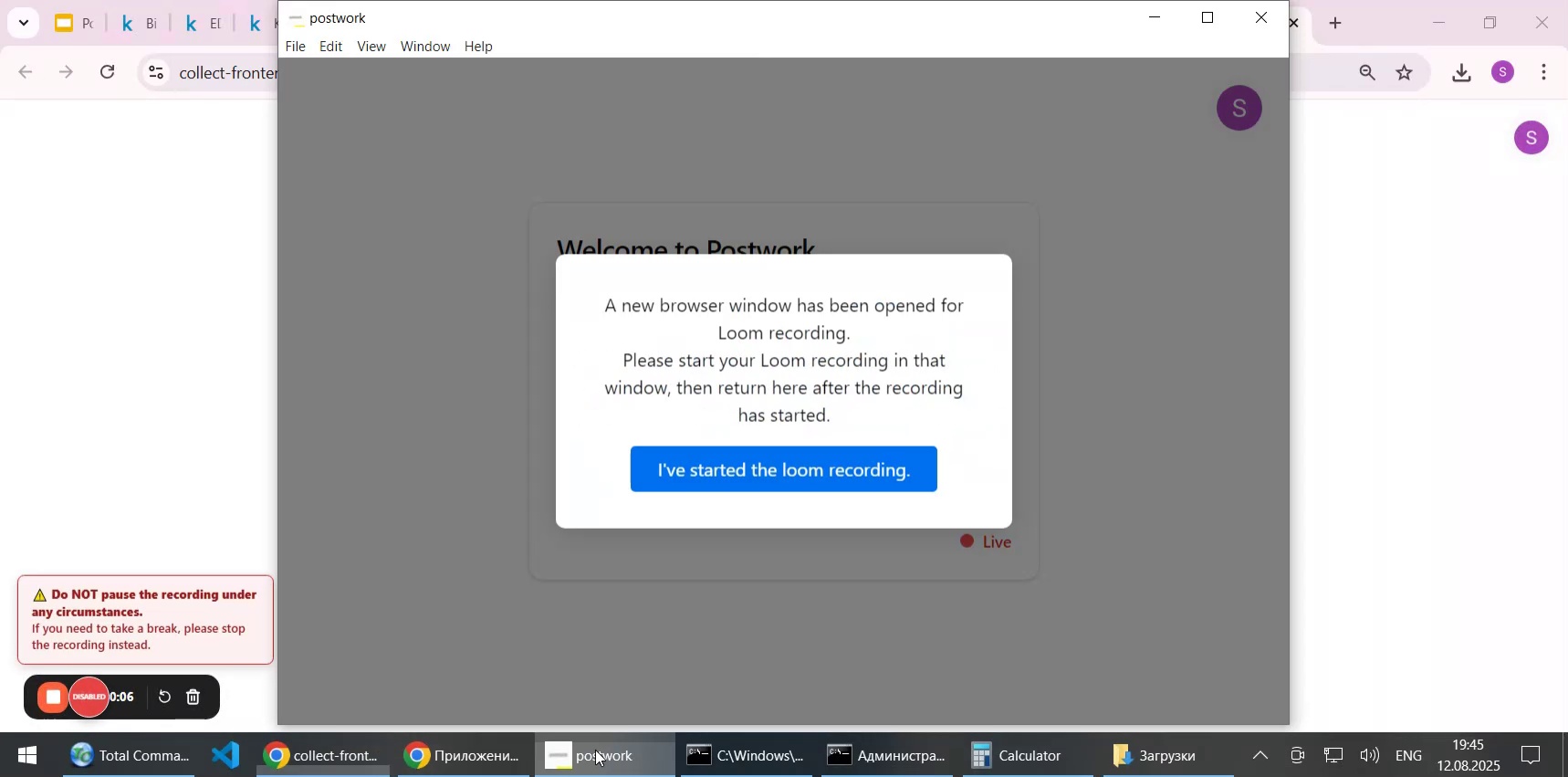 
left_click([779, 478])
 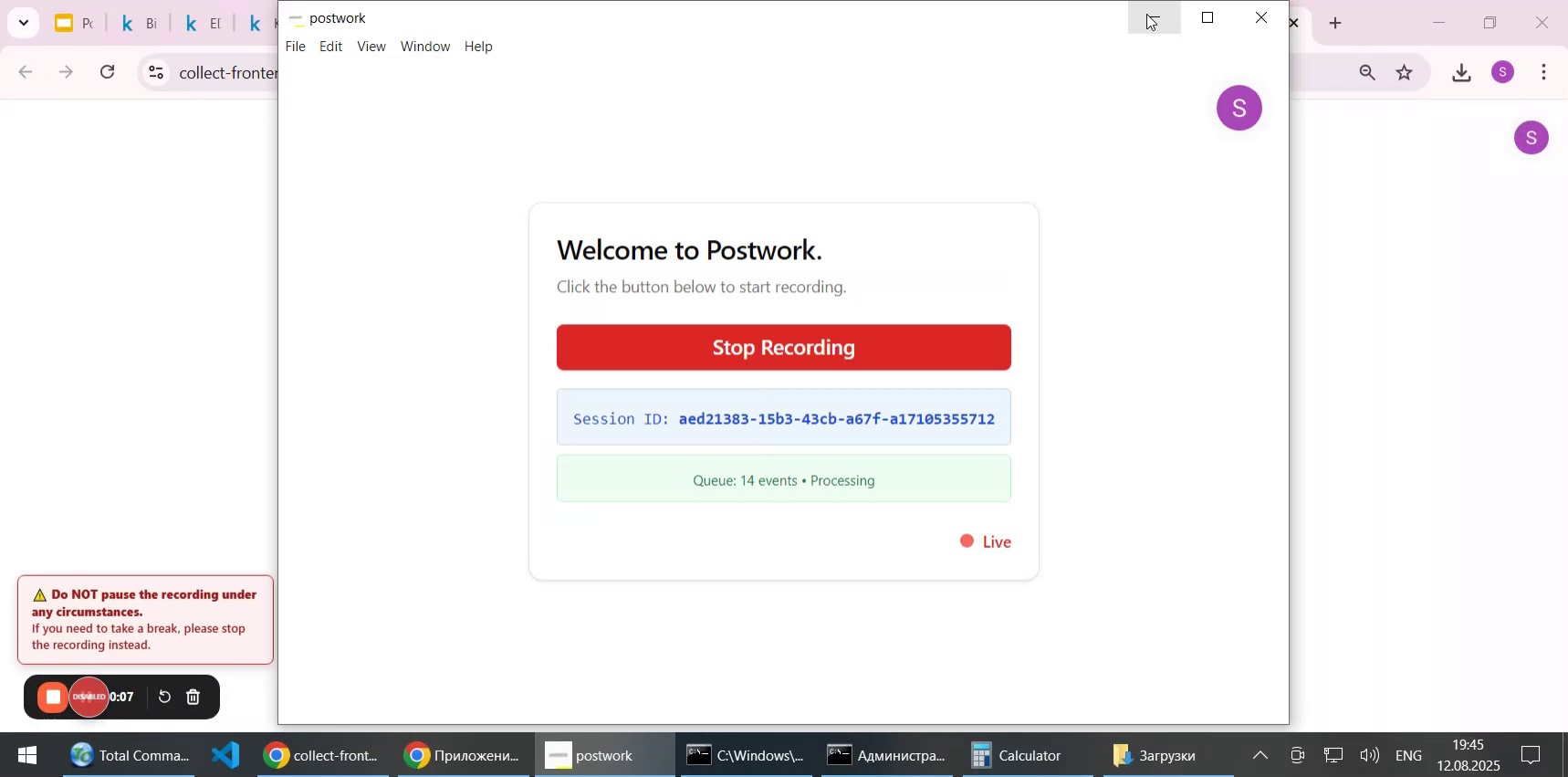 
left_click([1145, 14])
 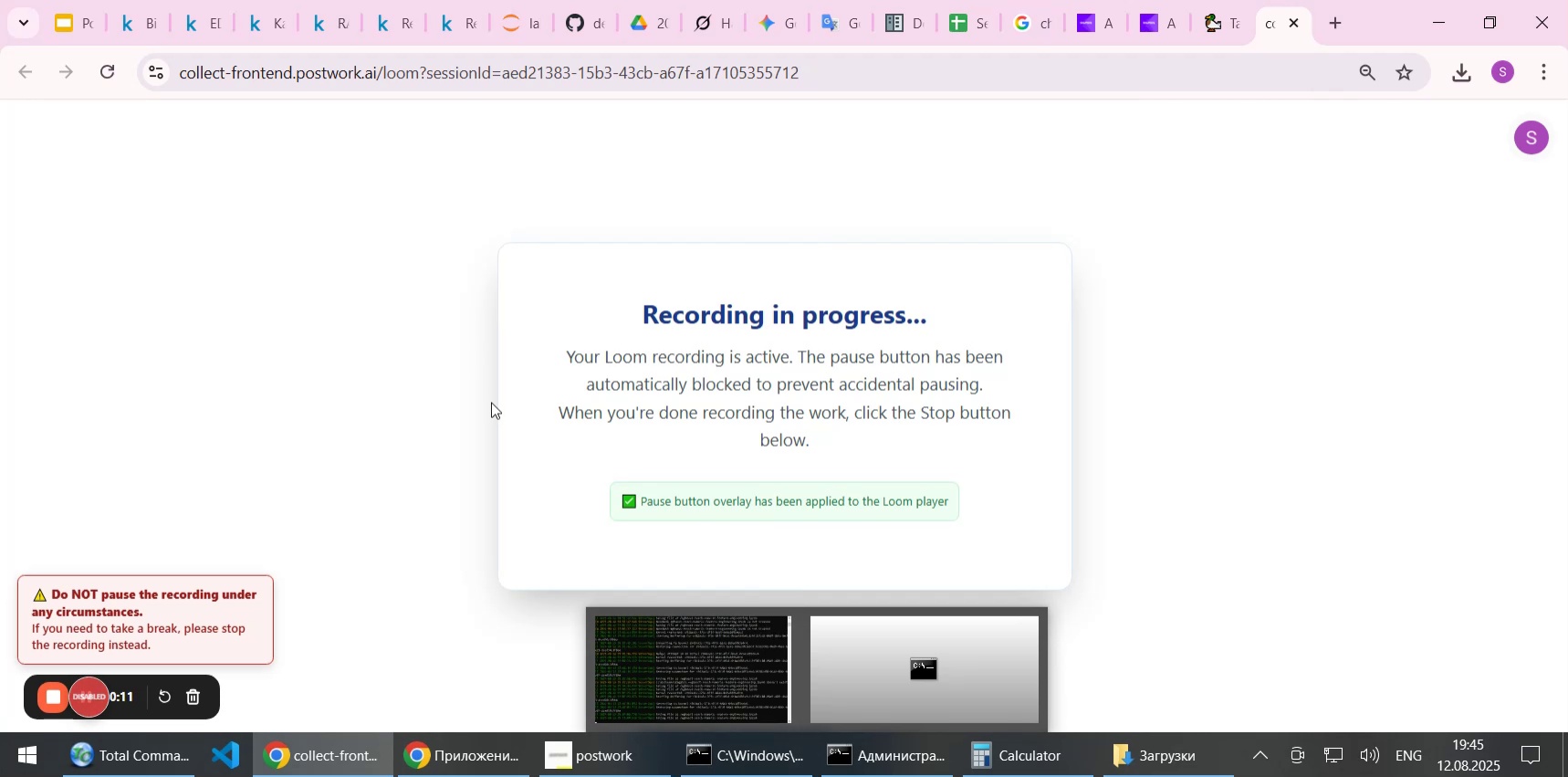 
left_click([207, 17])
 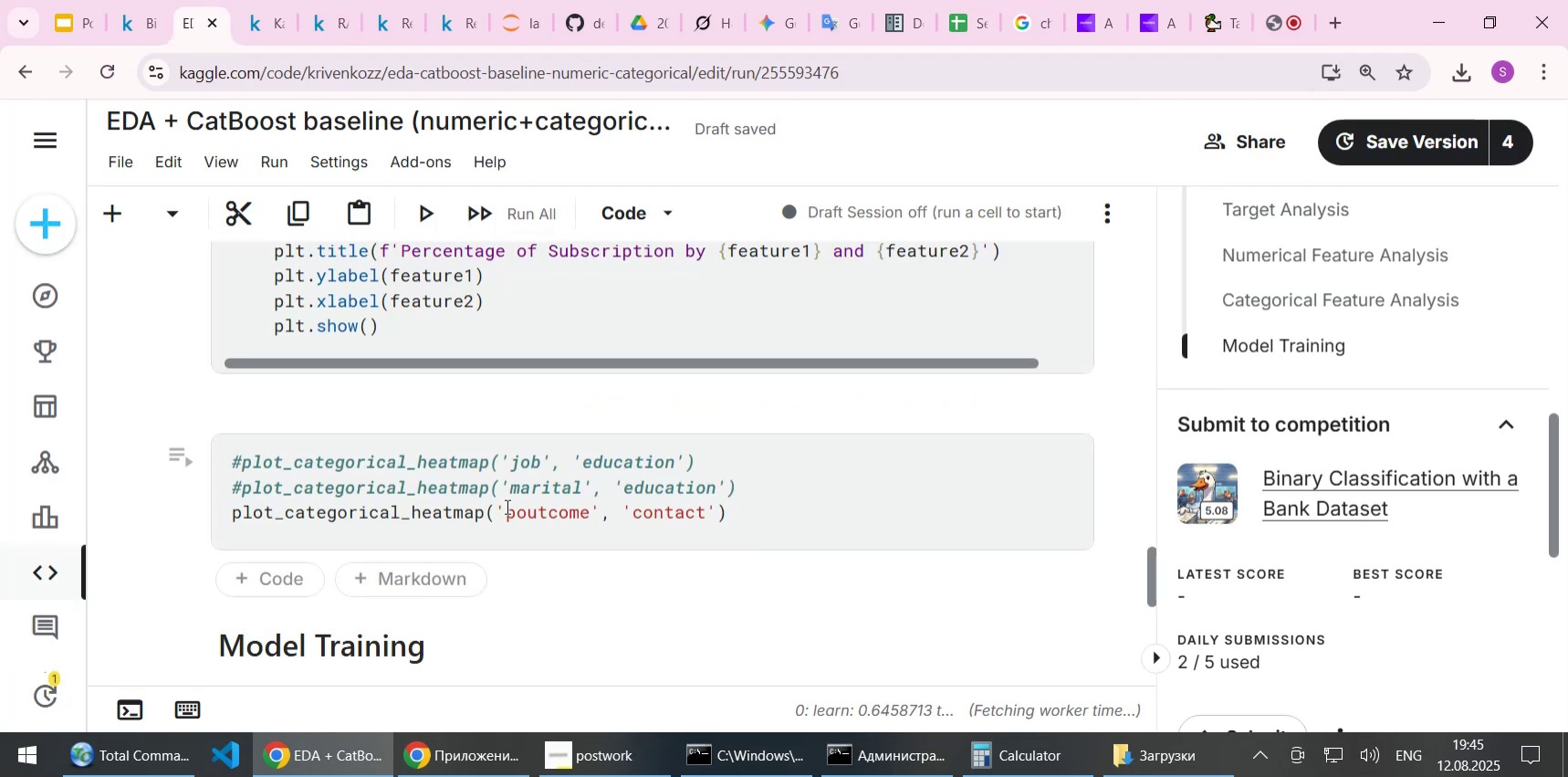 
wait(8.46)
 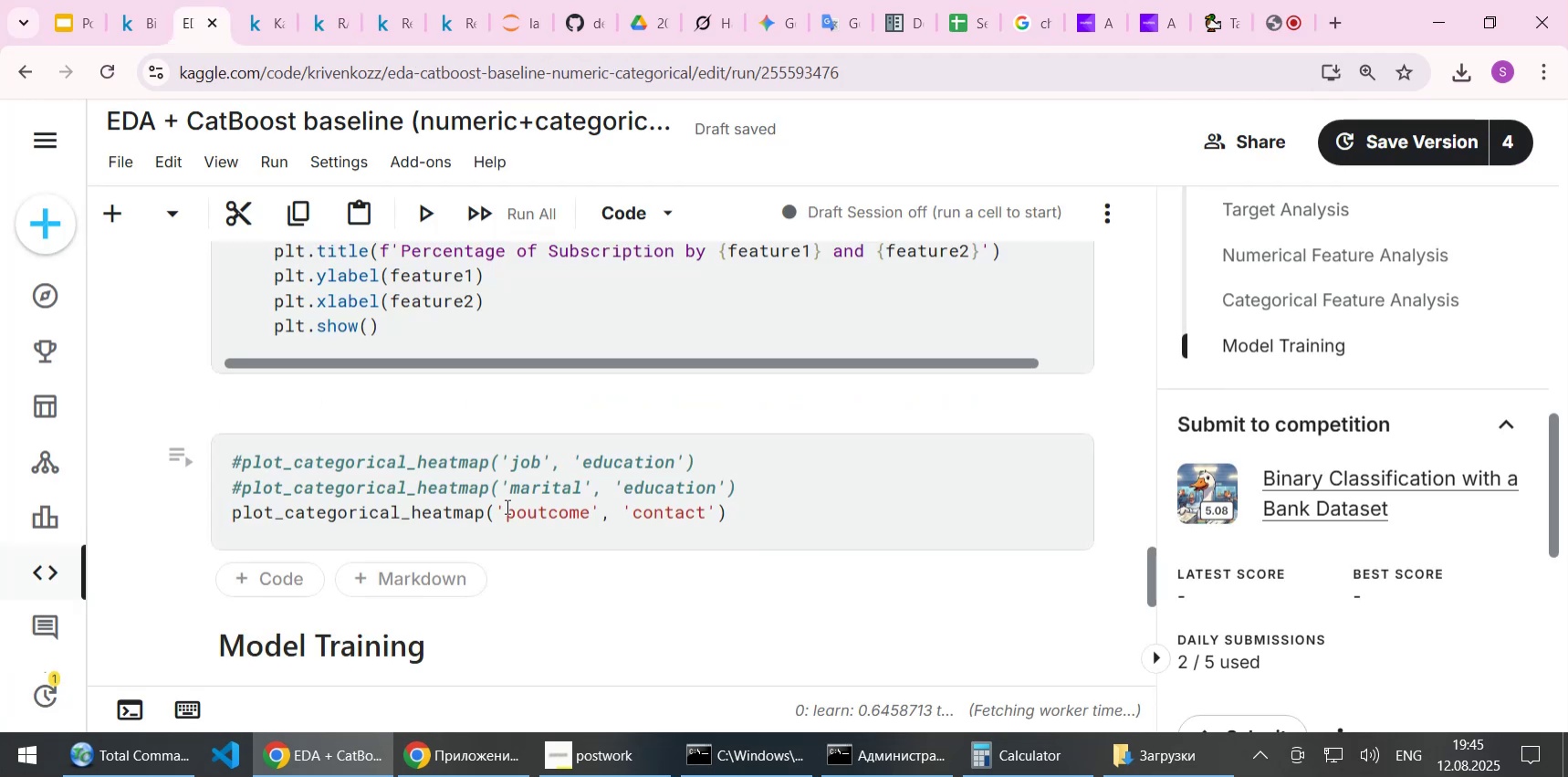 
left_click([272, 25])
 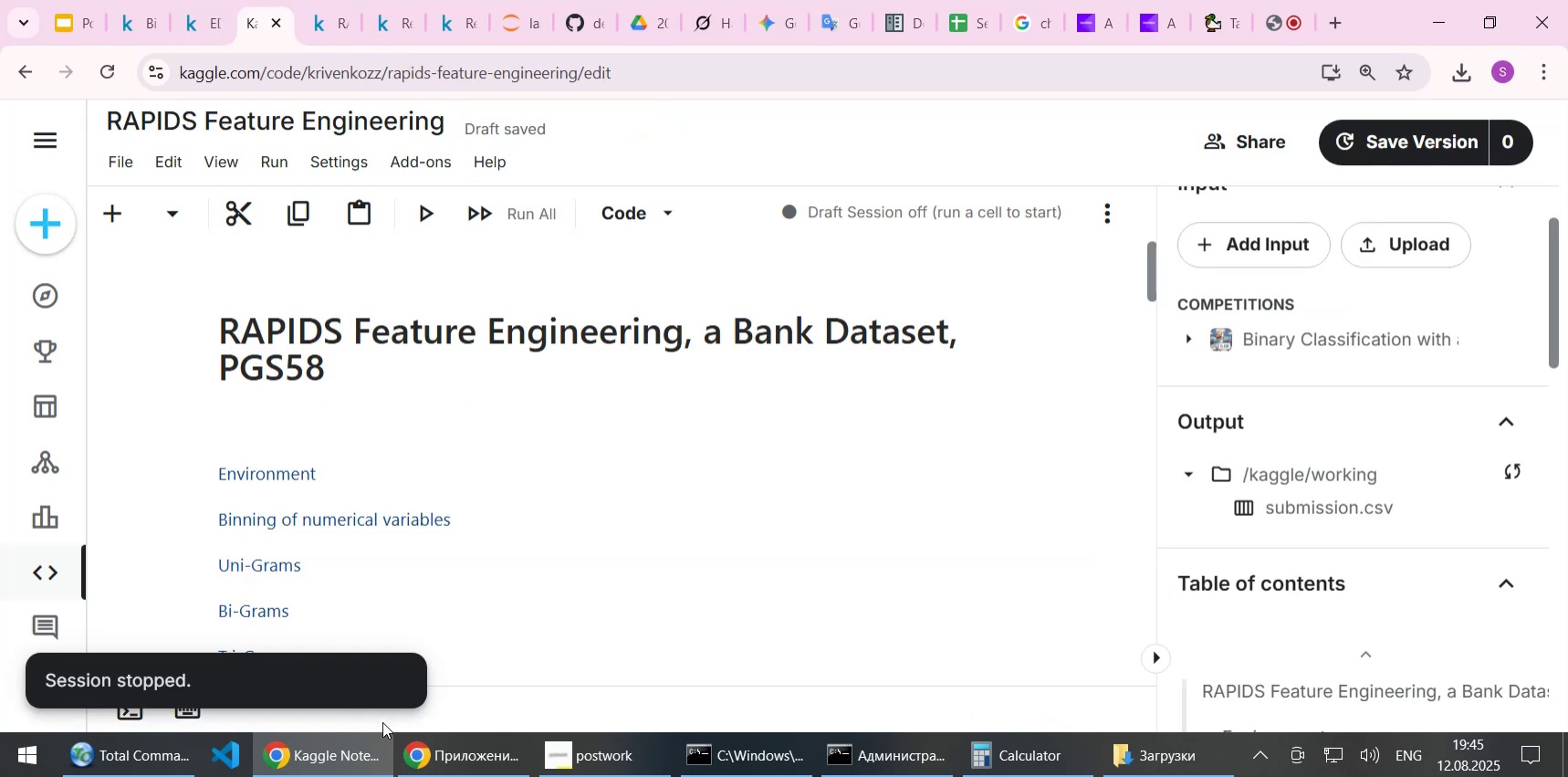 
left_click([410, 675])
 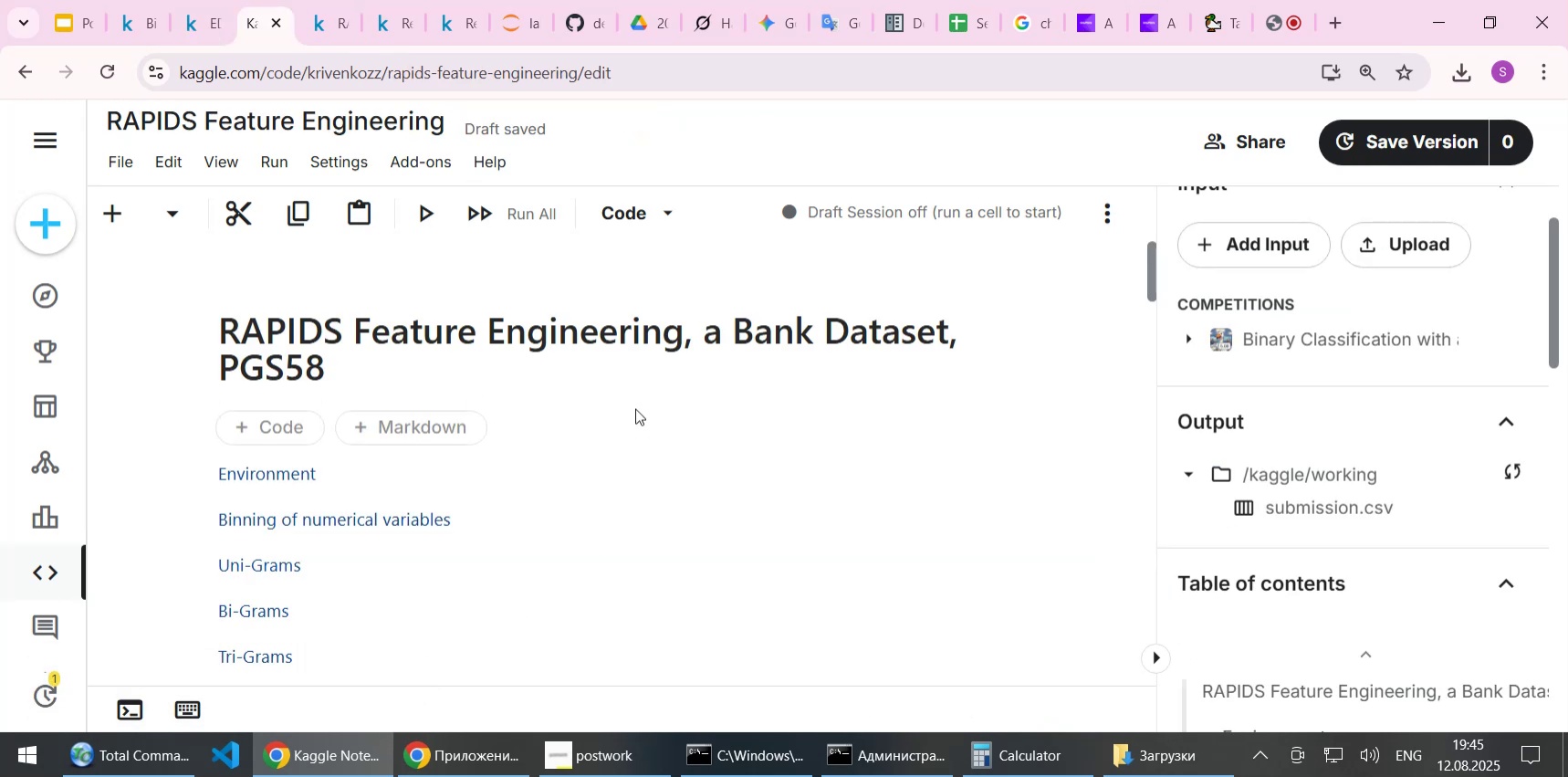 
scroll: coordinate [645, 417], scroll_direction: down, amount: 2.0
 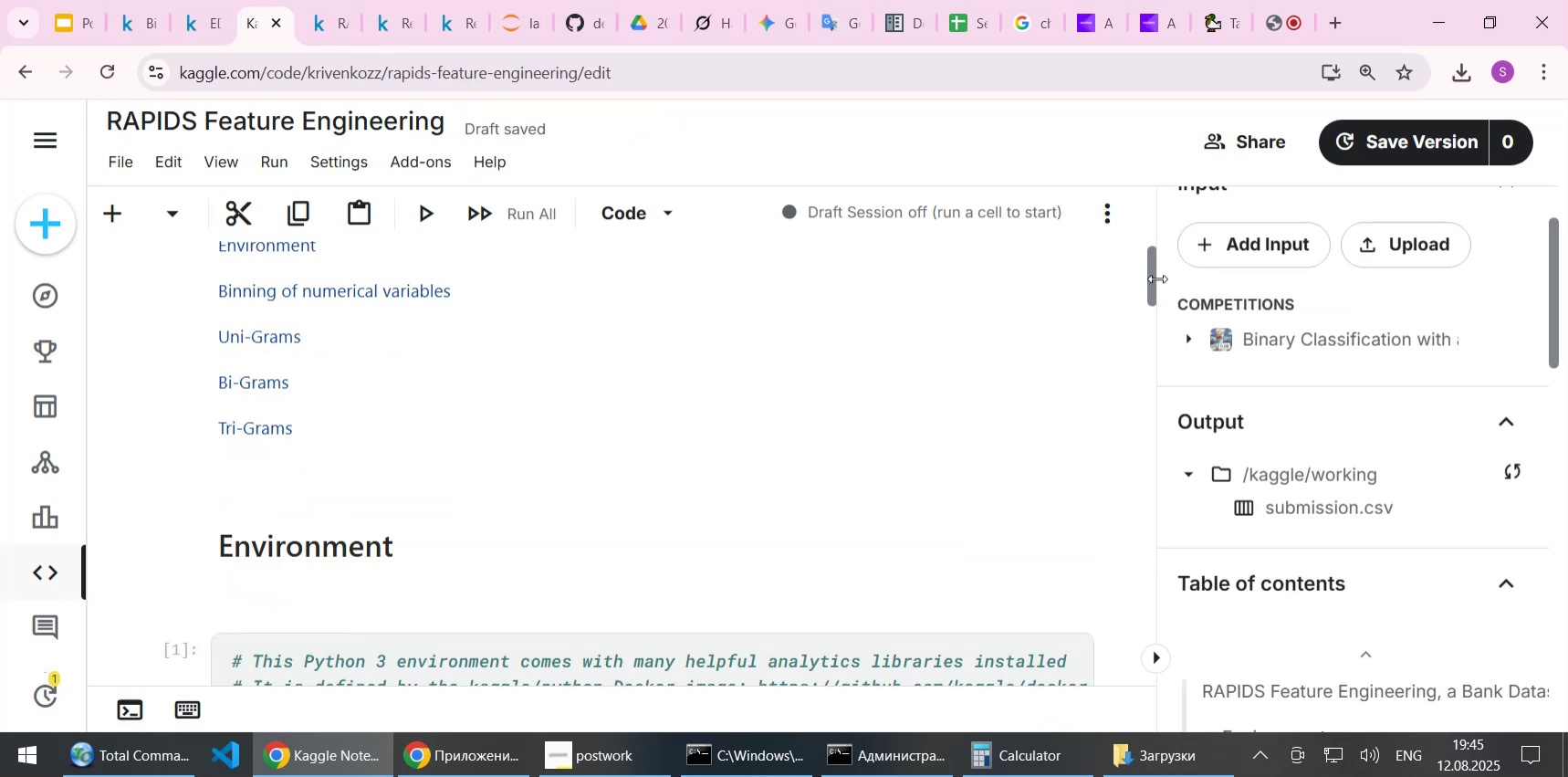 
left_click_drag(start_coordinate=[1153, 277], to_coordinate=[1130, 277])
 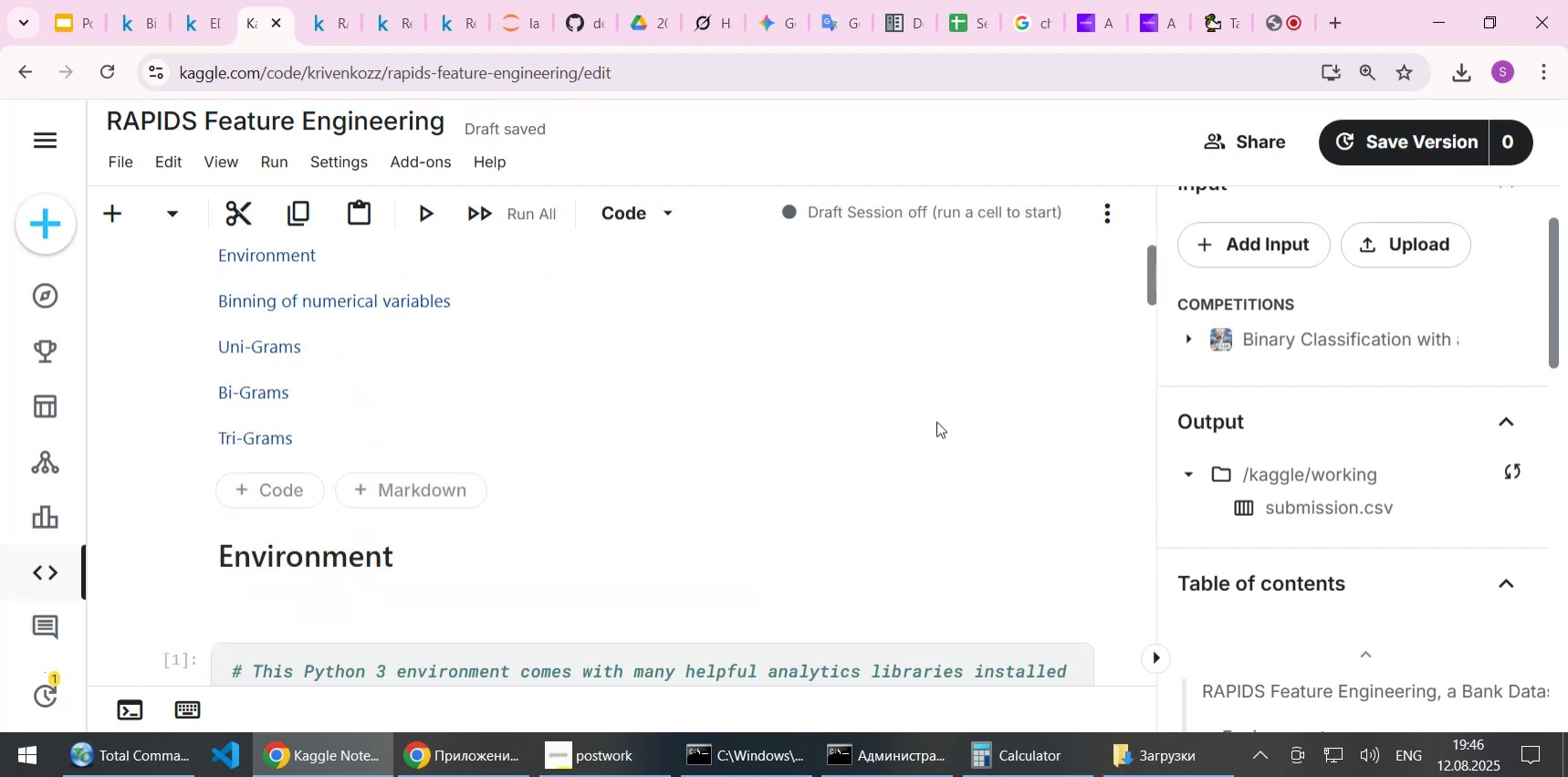 
scroll: coordinate [511, 619], scroll_direction: down, amount: 22.0
 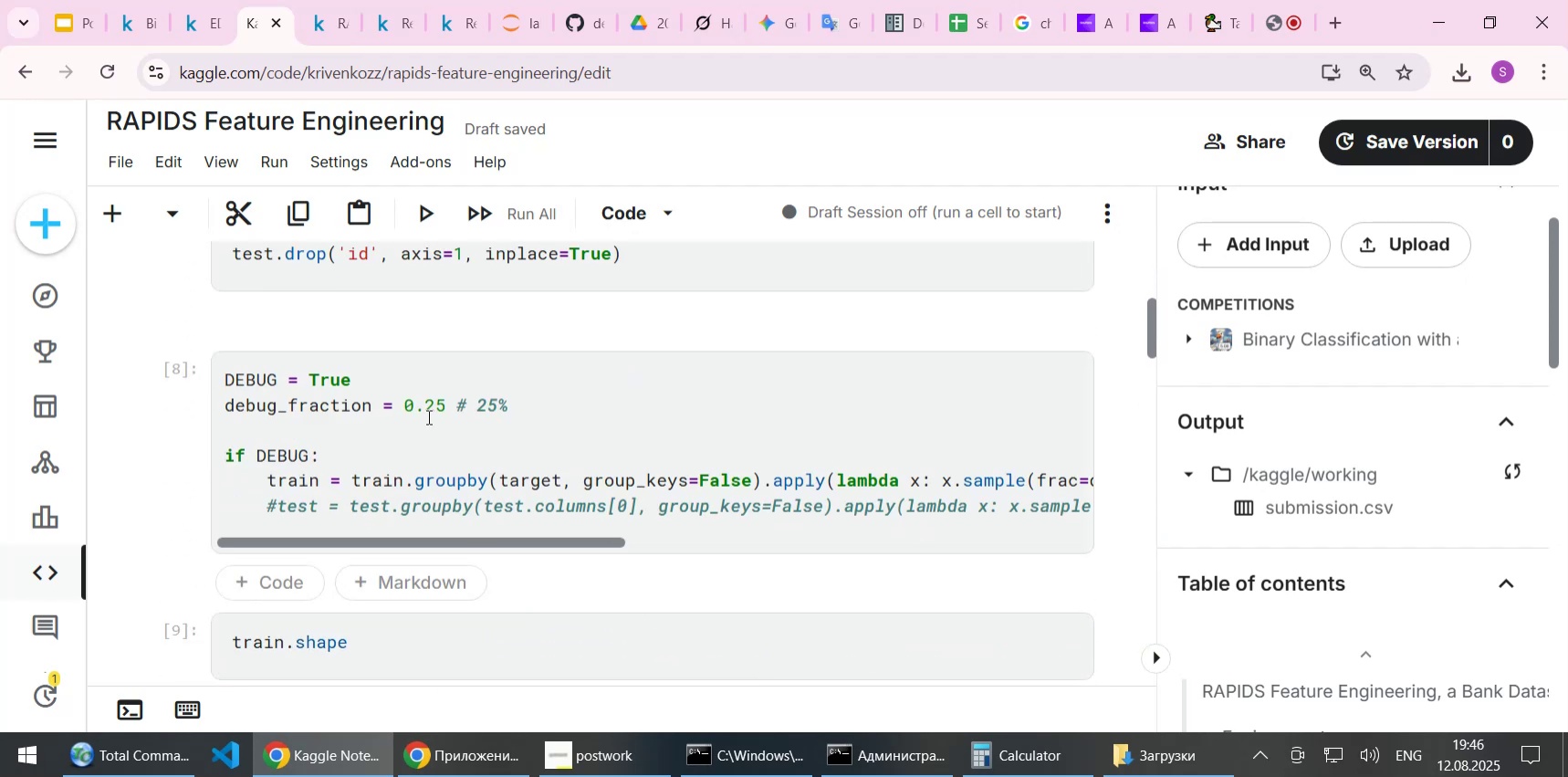 
left_click([425, 409])
 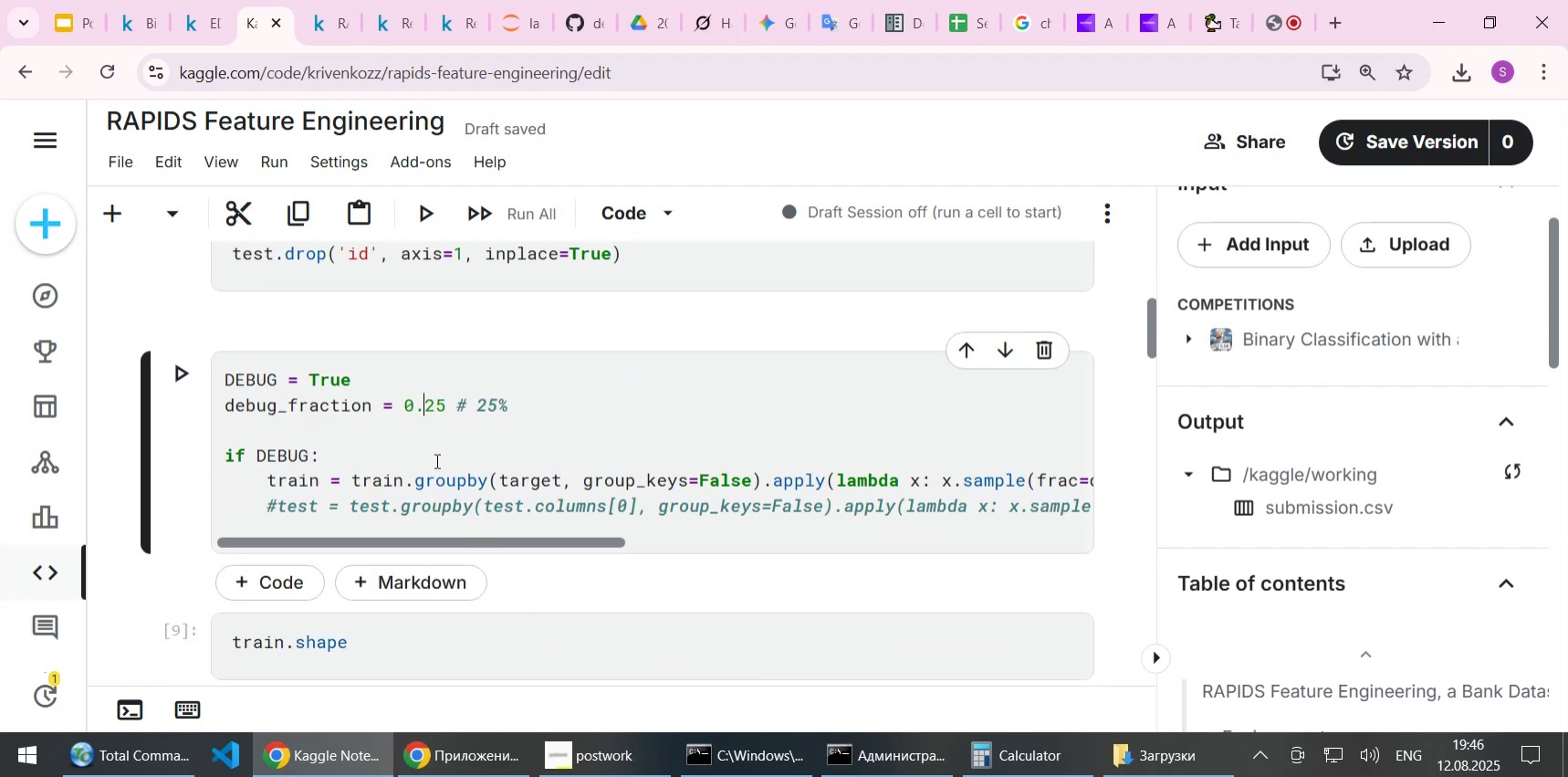 
type([Delete][Delete]10)
 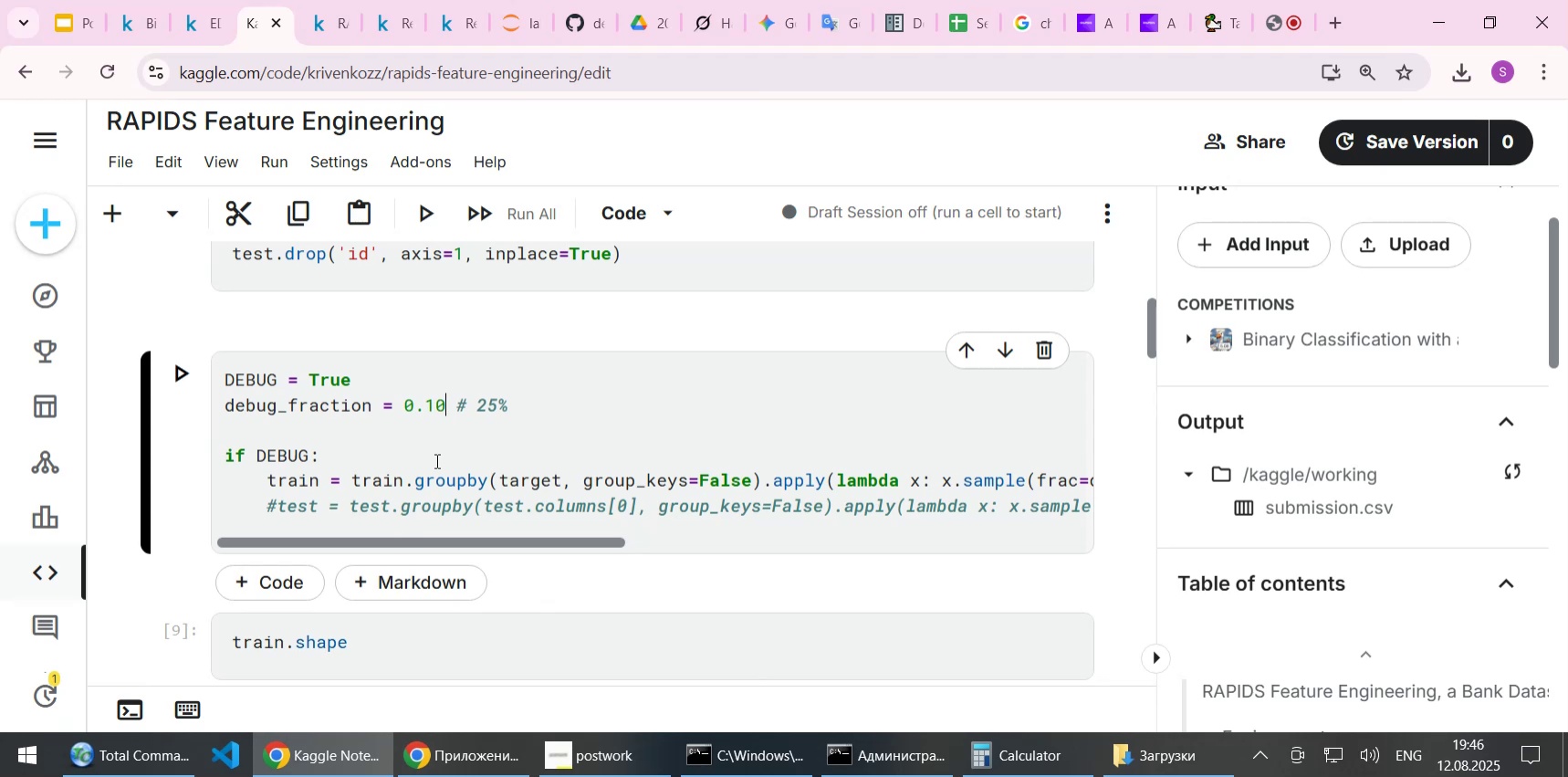 
key(ArrowRight)
 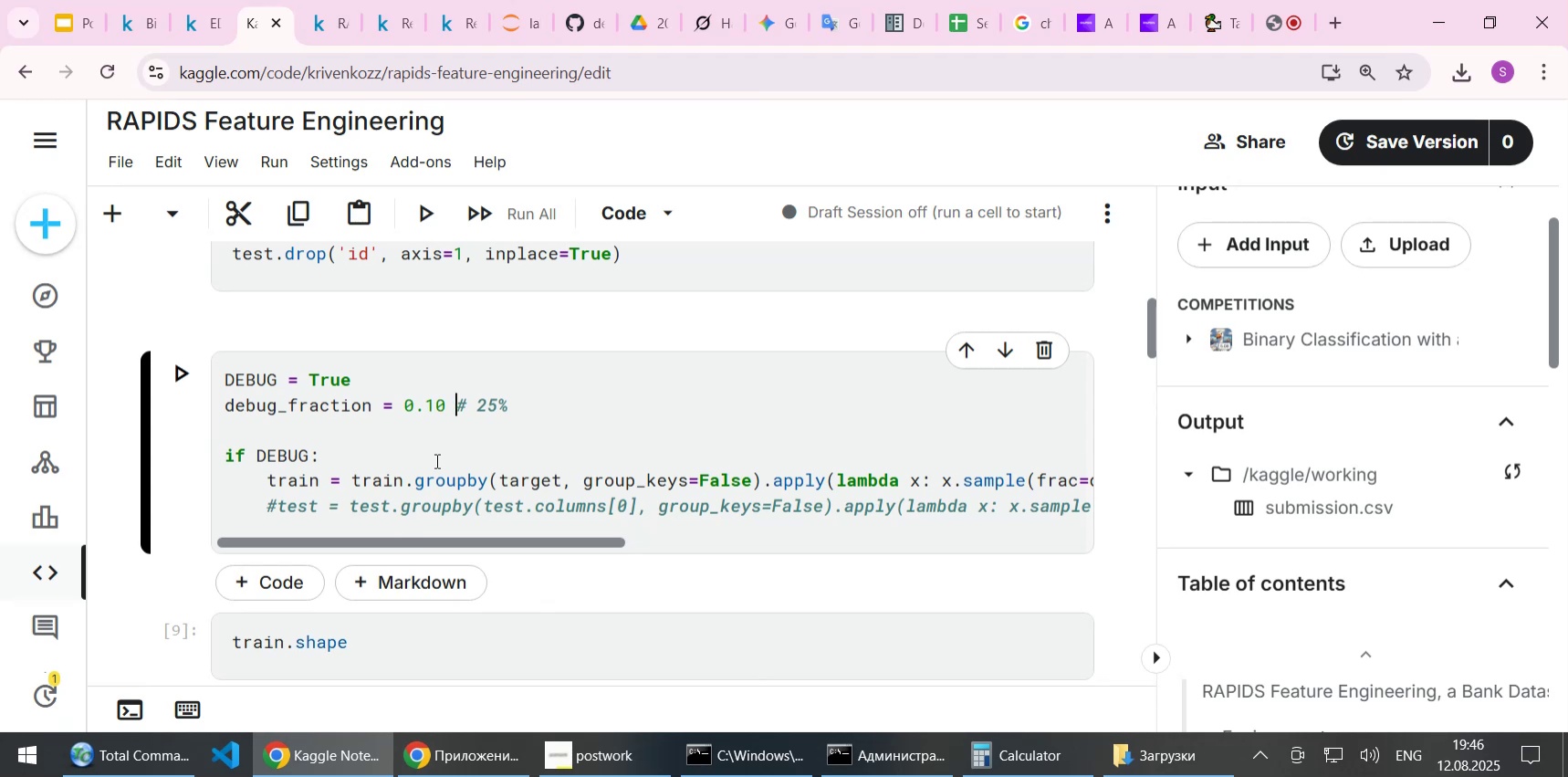 
key(ArrowRight)
 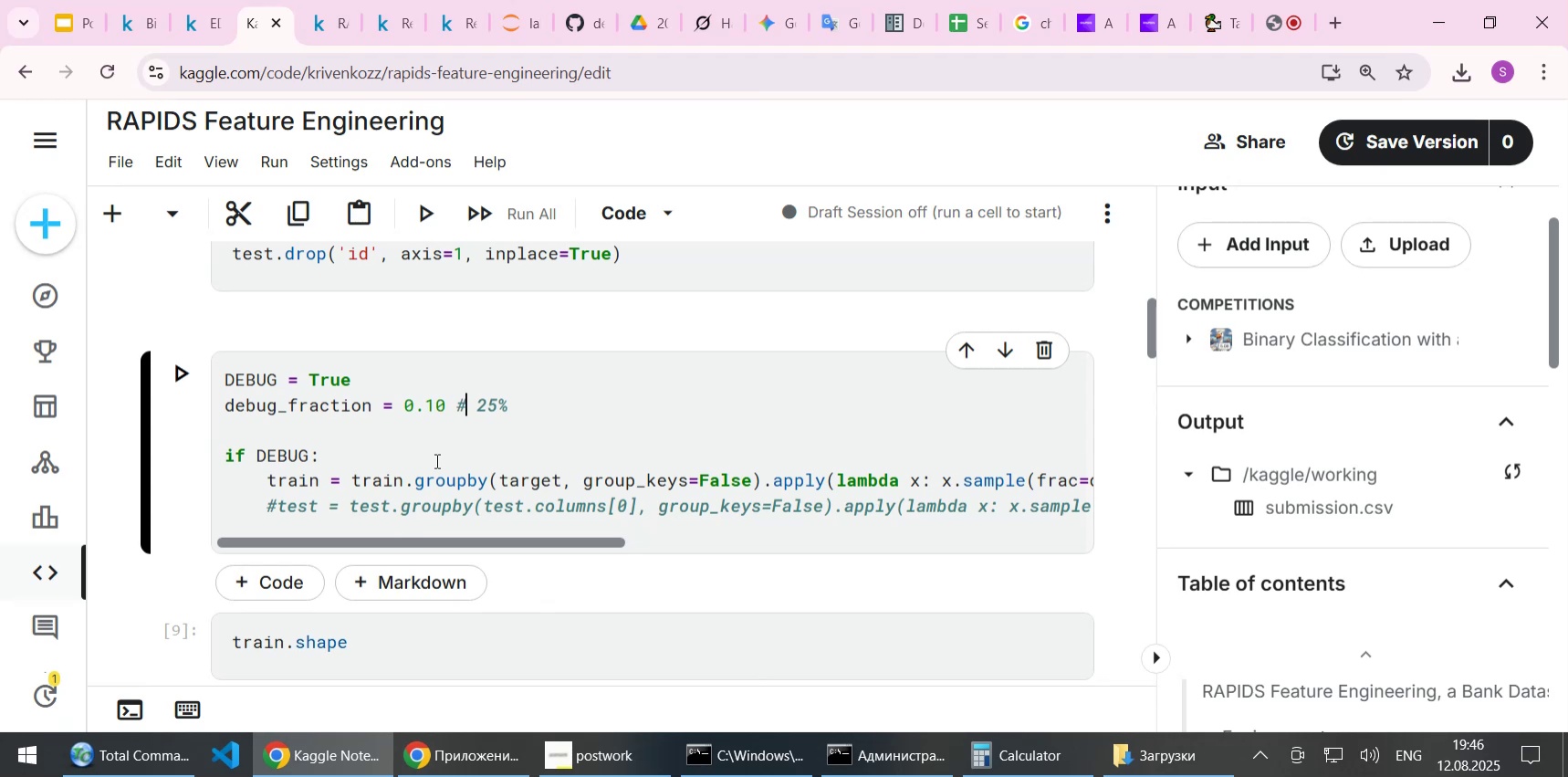 
key(ArrowRight)
 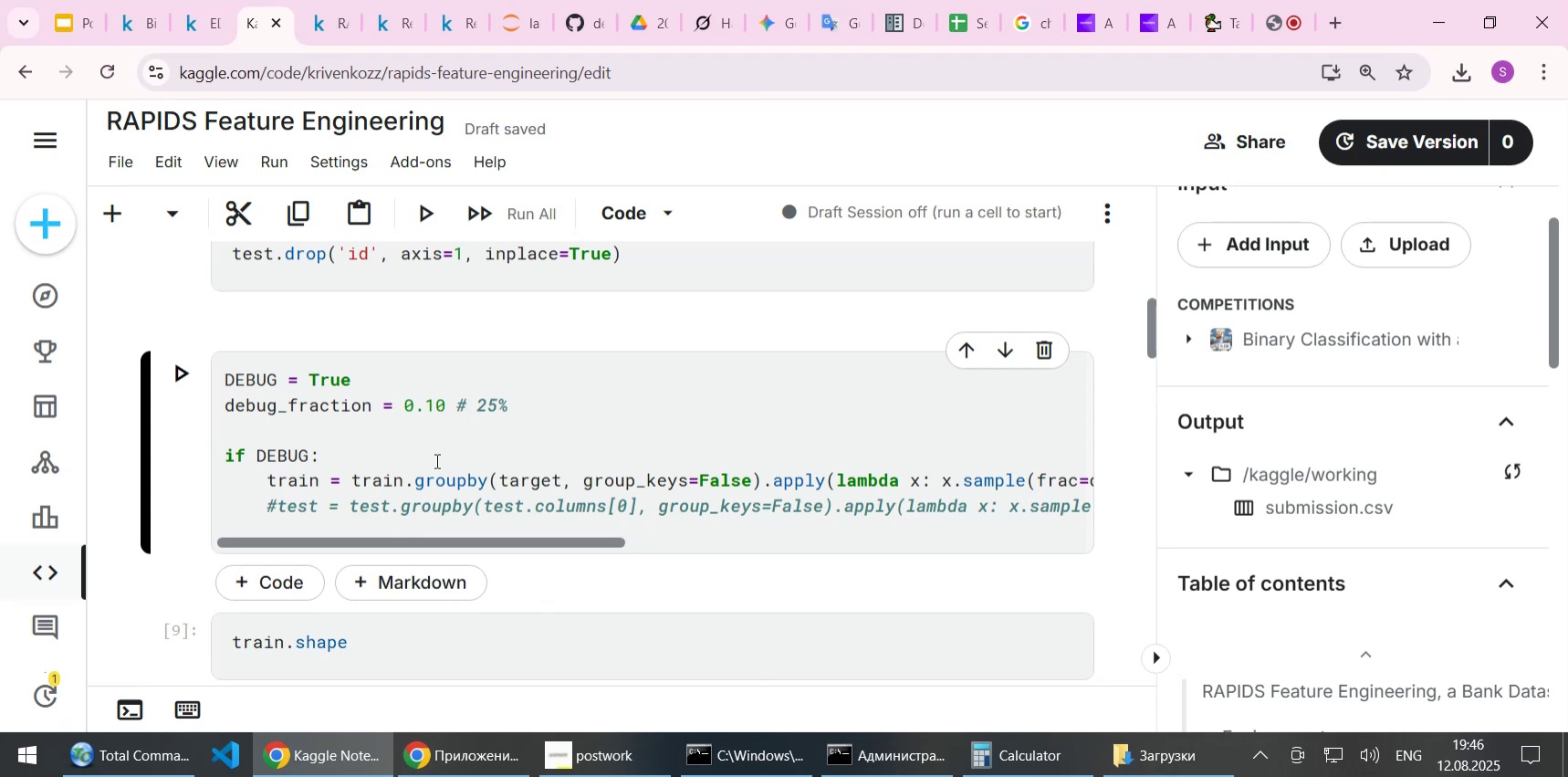 
type([Delete][Delete]10)
 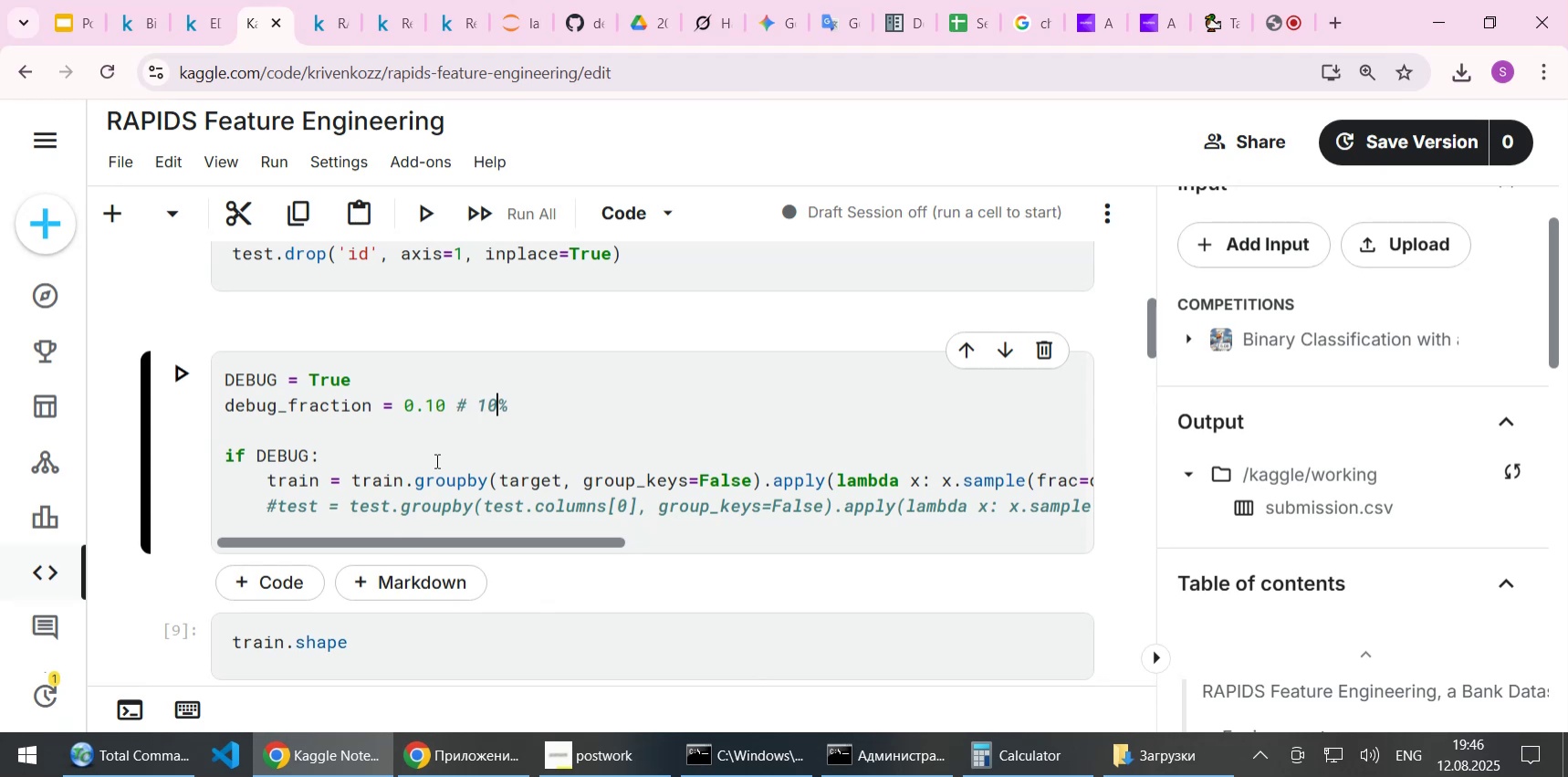 
key(Control+S)
 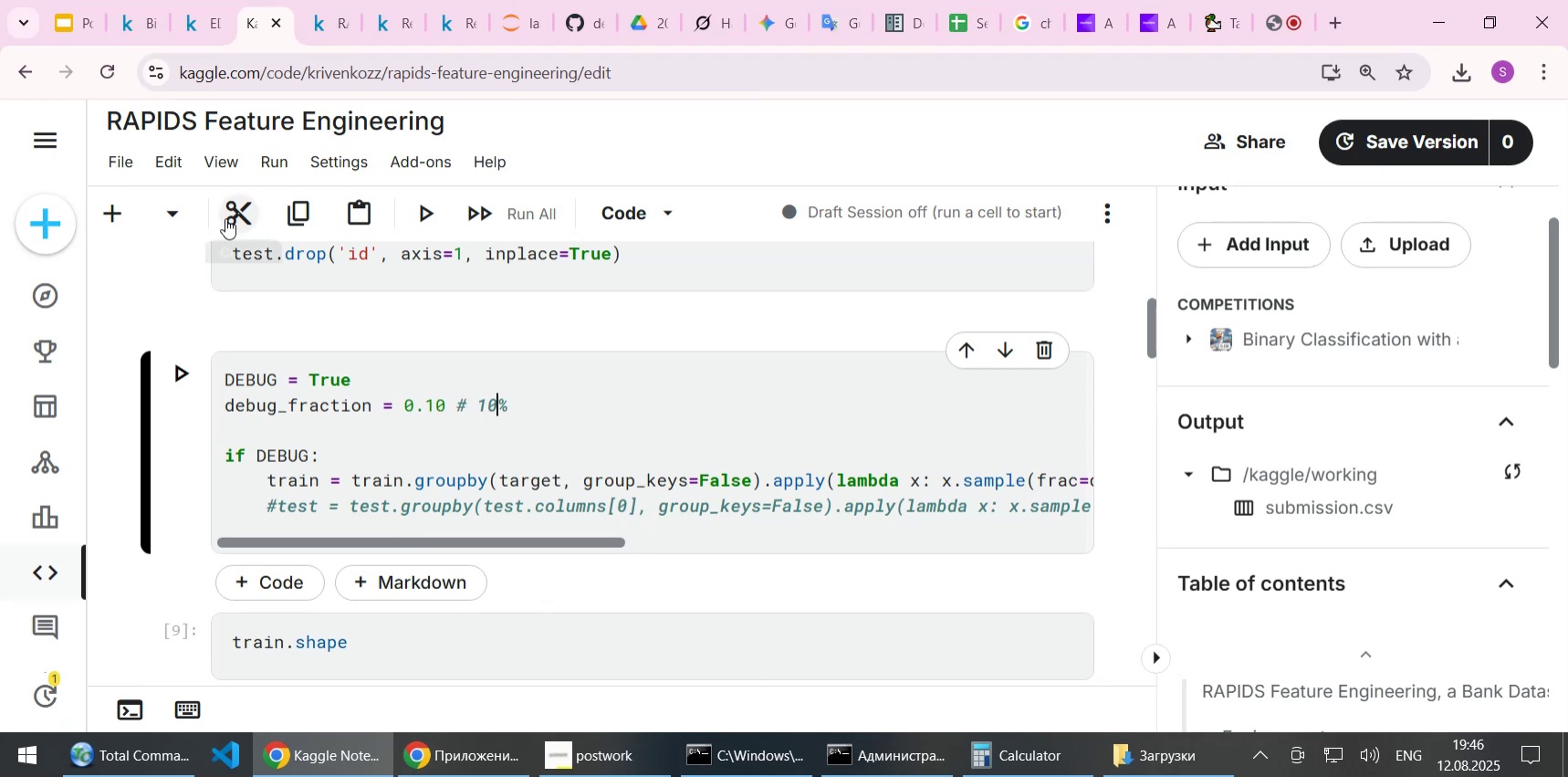 
left_click([257, 154])
 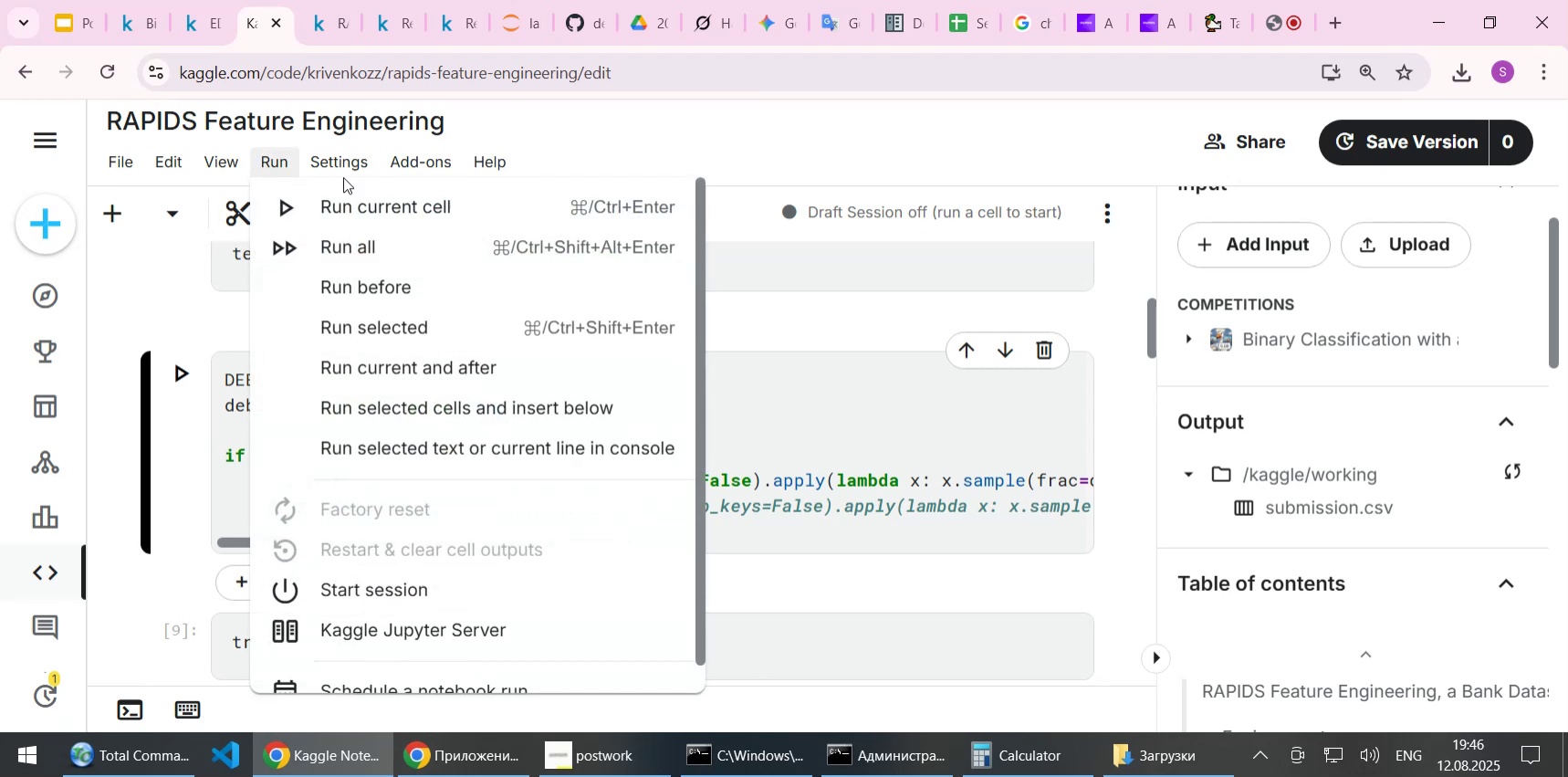 
left_click([677, 149])
 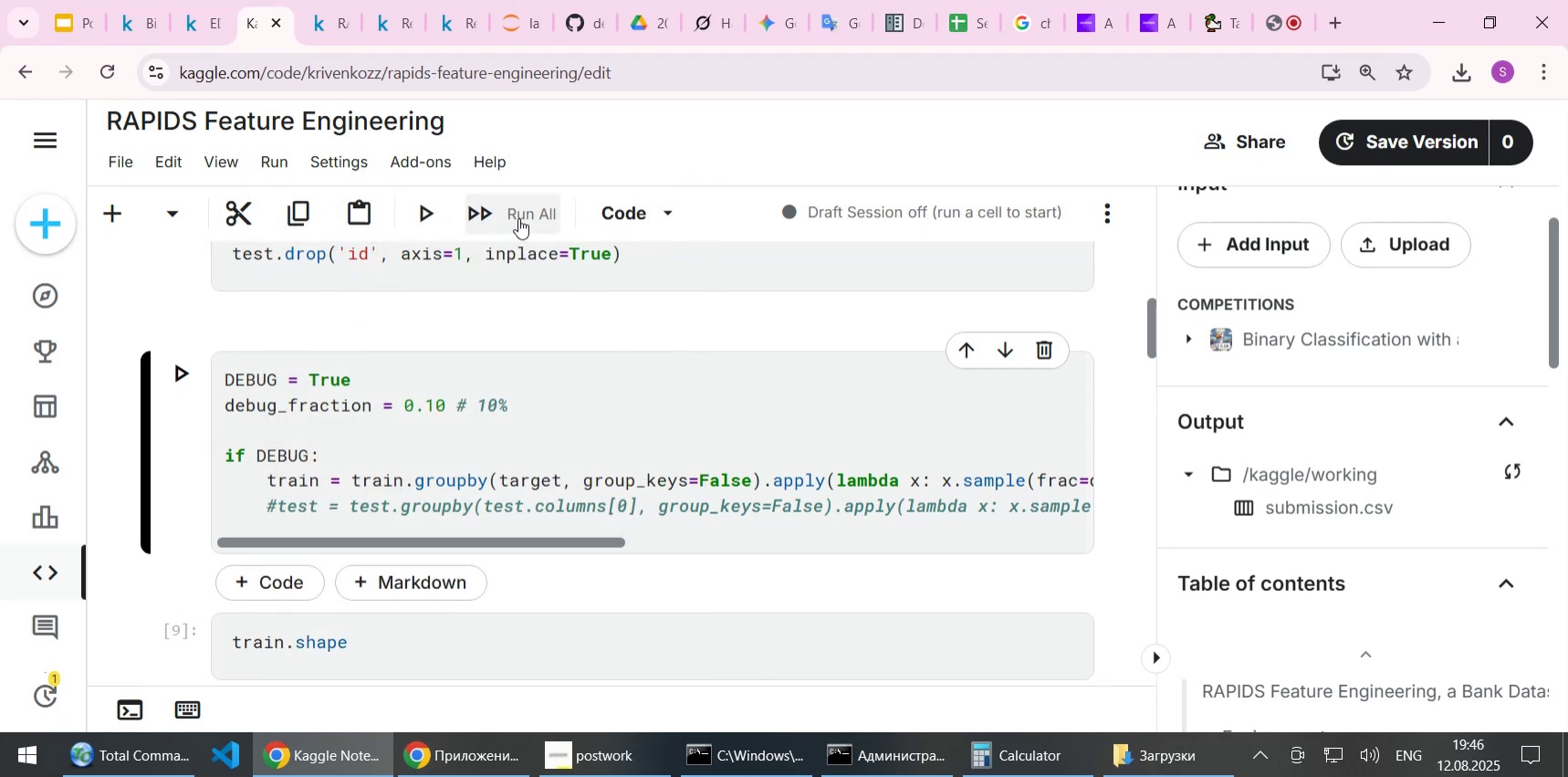 
left_click([518, 218])
 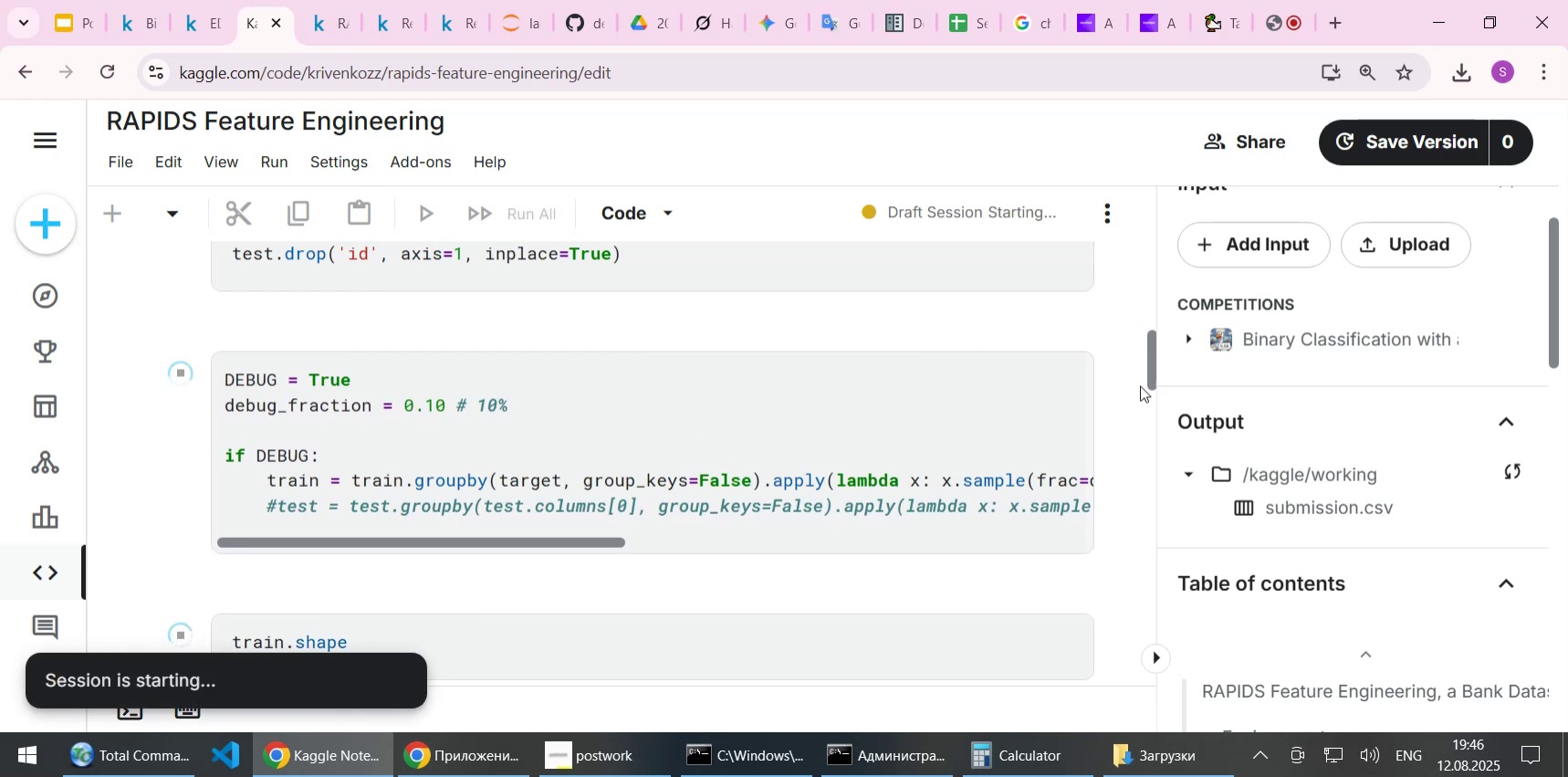 
left_click_drag(start_coordinate=[1150, 348], to_coordinate=[1142, 663])
 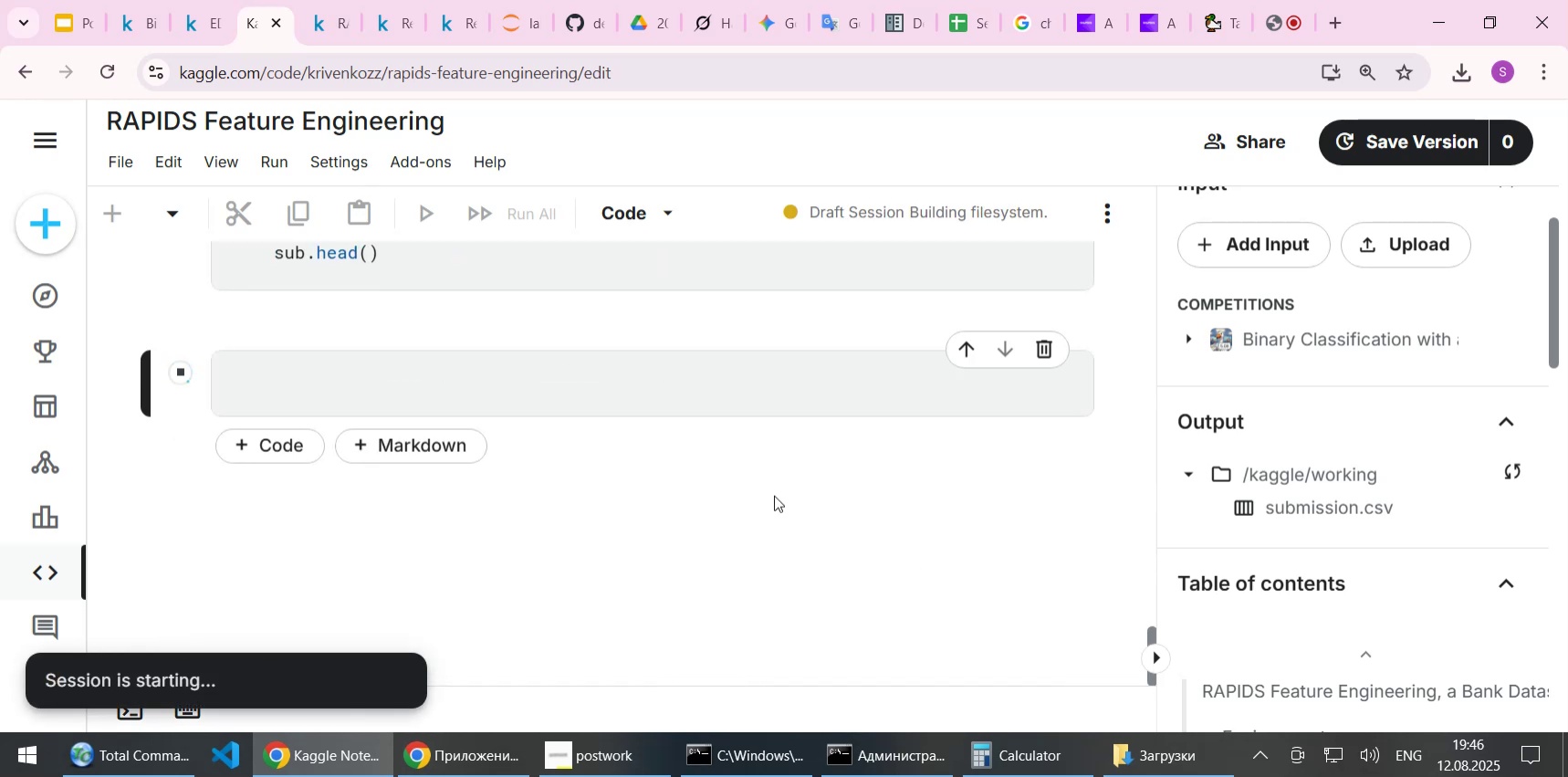 
scroll: coordinate [750, 479], scroll_direction: up, amount: 3.0
 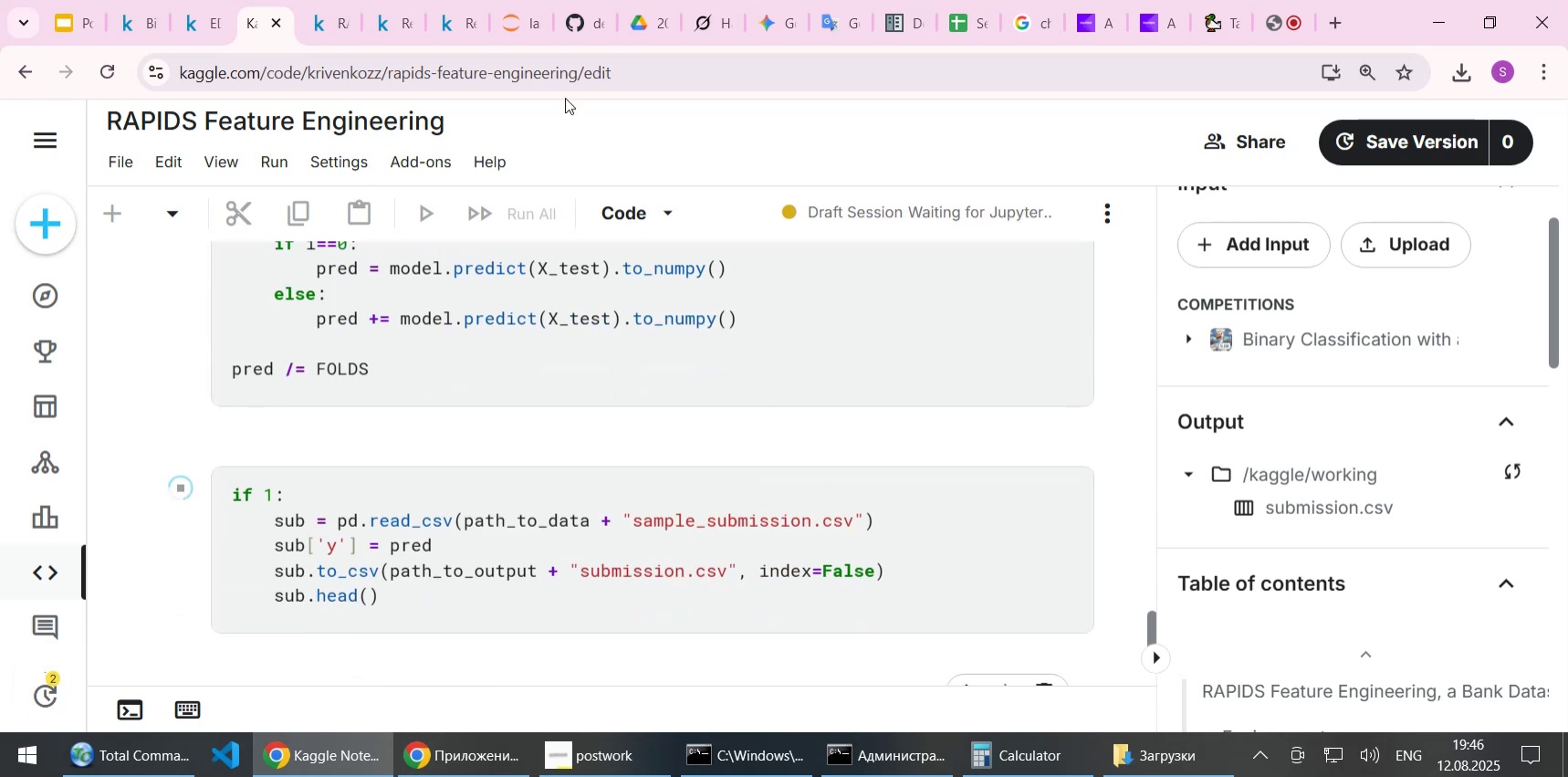 
left_click([519, 26])
 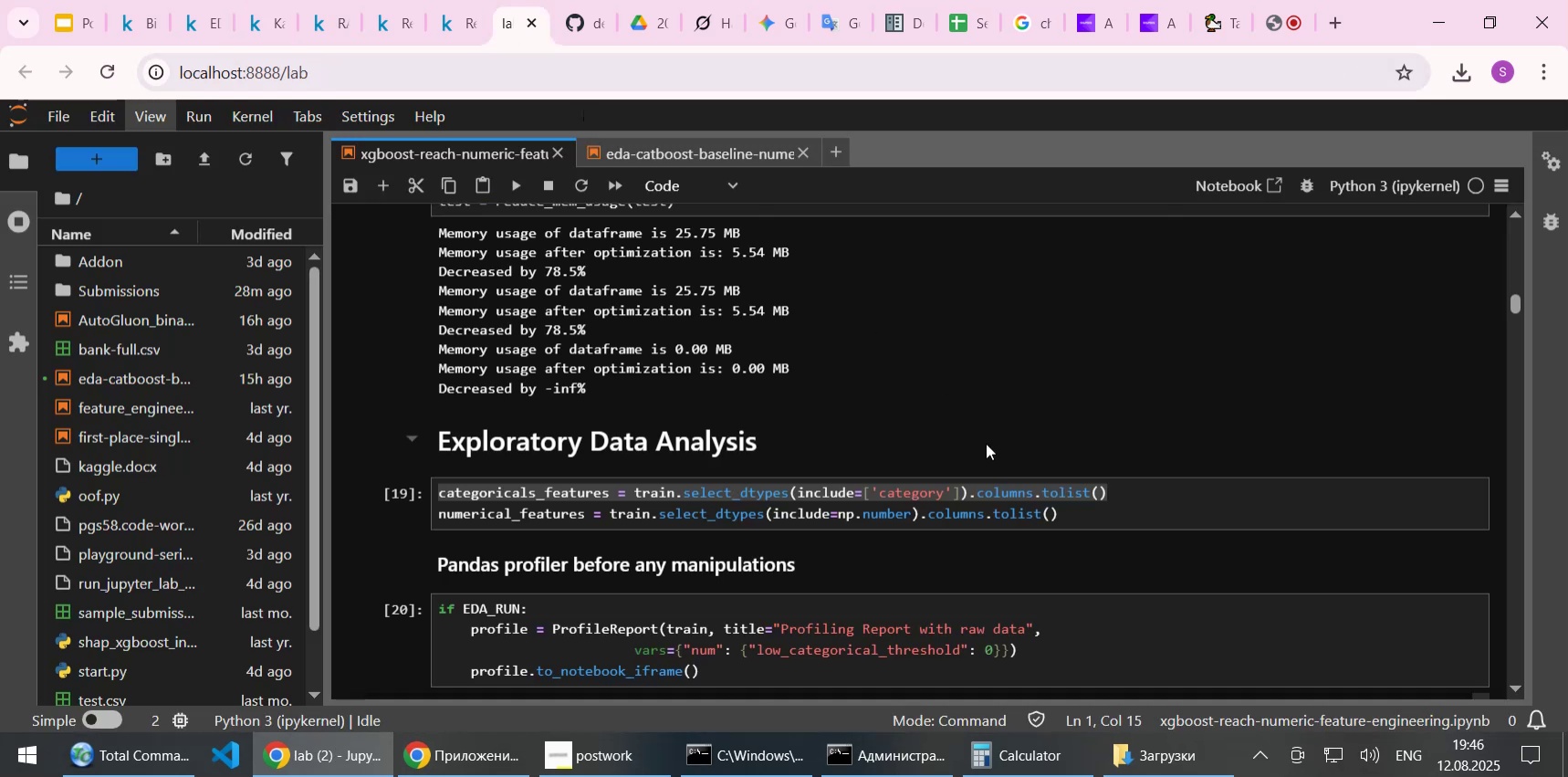 
left_click([1018, 512])
 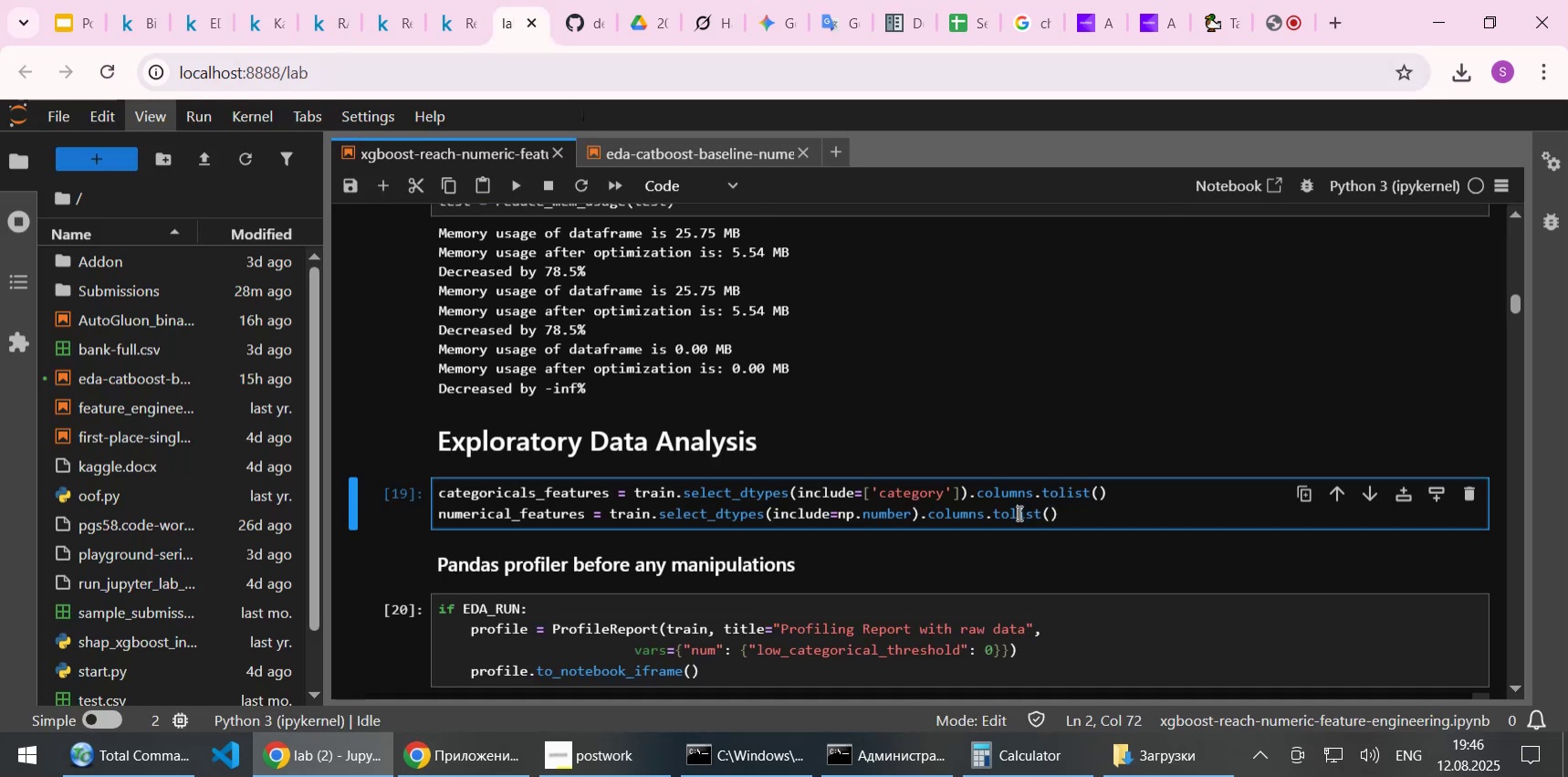 
scroll: coordinate [1153, 320], scroll_direction: down, amount: 9.0
 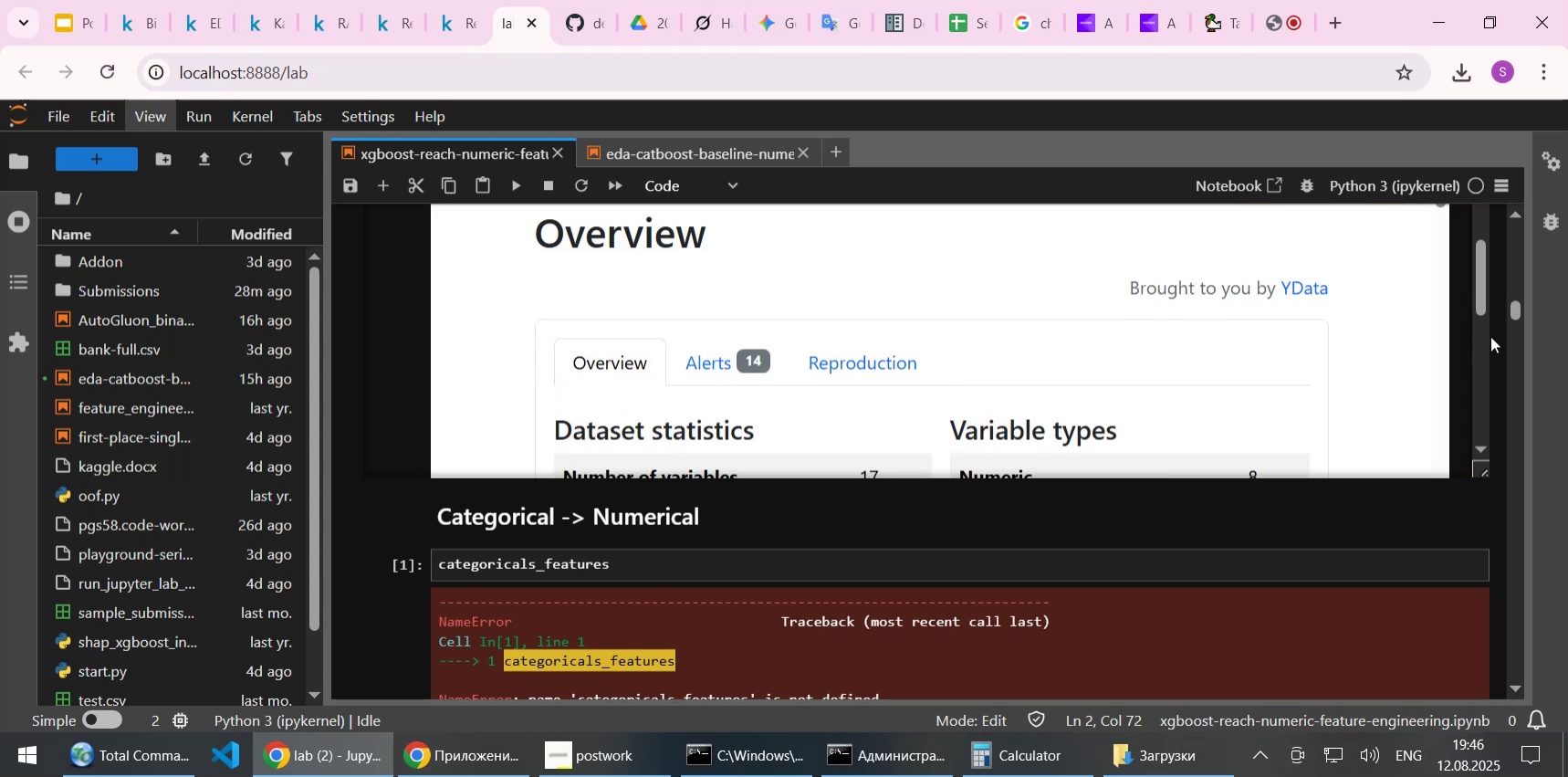 
scroll: coordinate [1495, 352], scroll_direction: up, amount: 1.0
 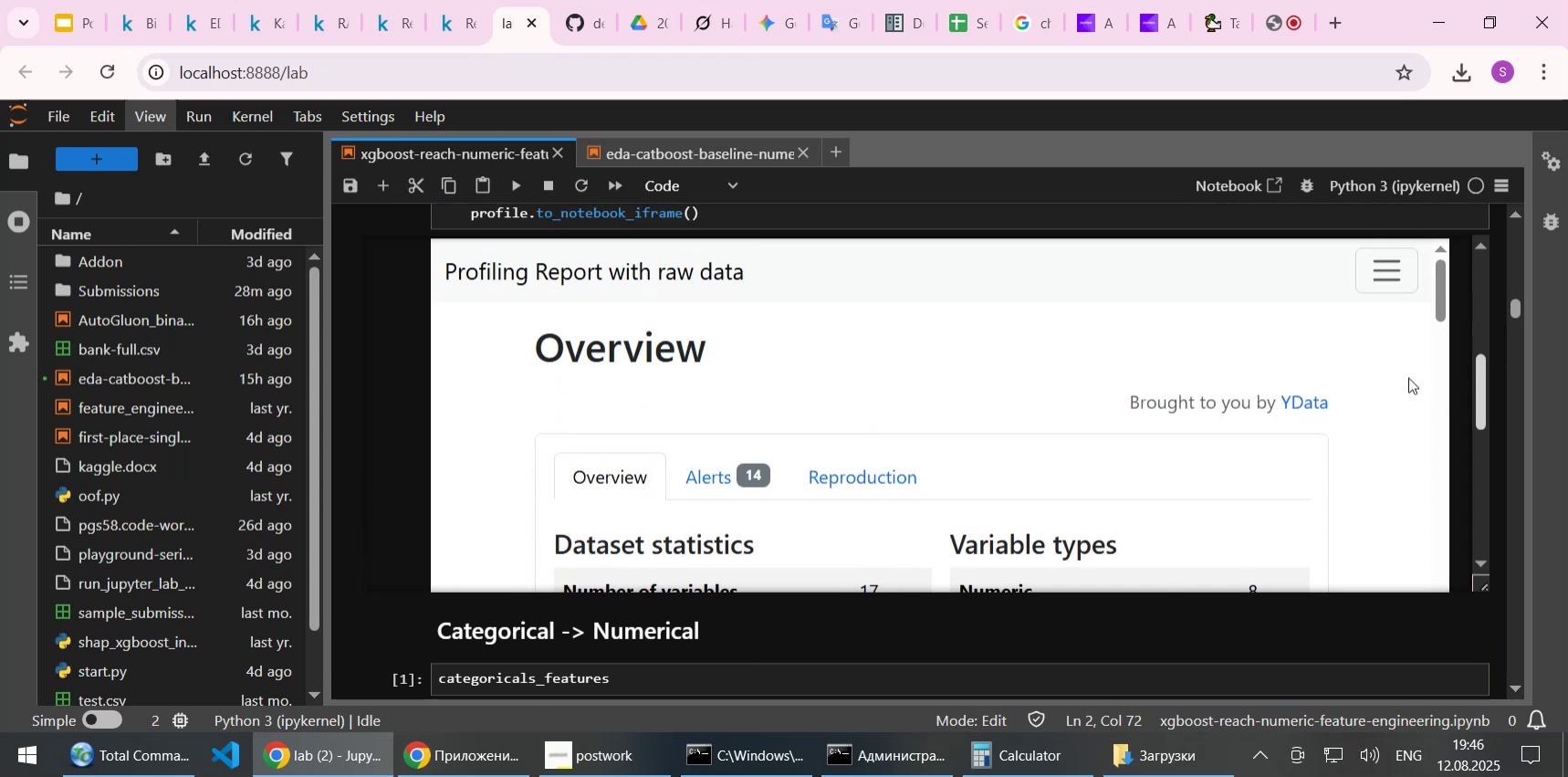 
scroll: coordinate [1304, 352], scroll_direction: down, amount: 8.0
 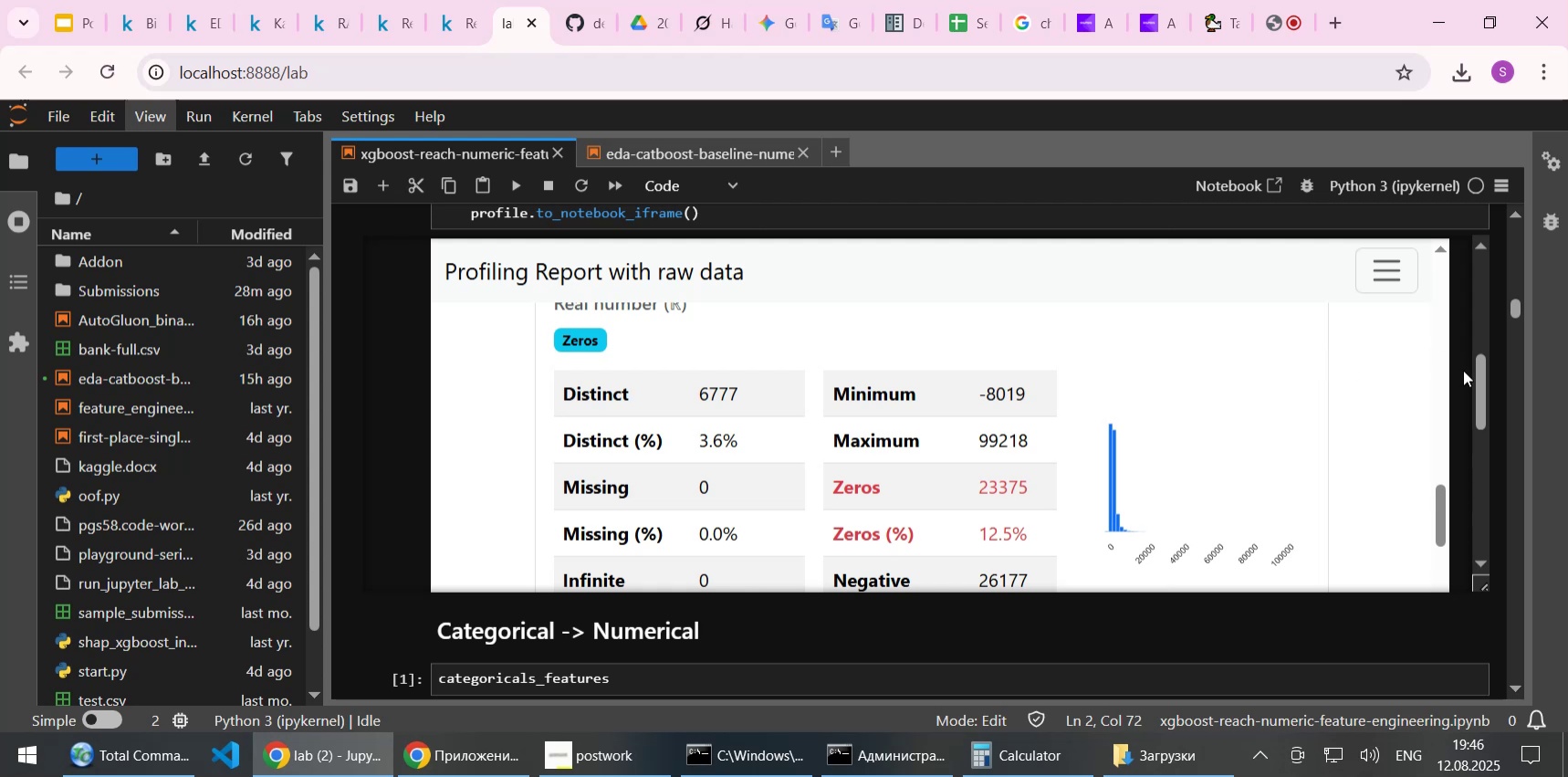 
wait(7.78)
 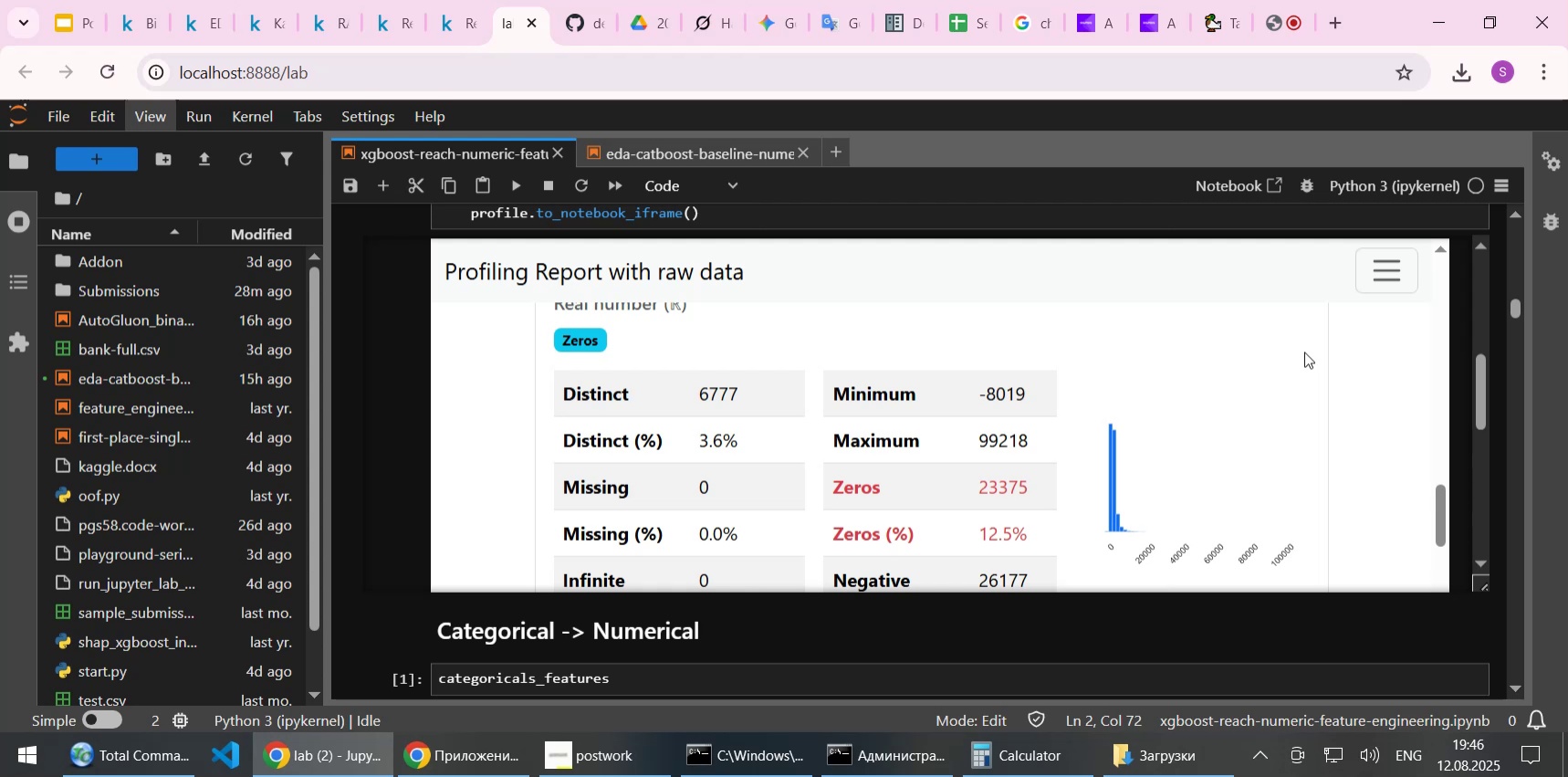 
left_click([131, 22])
 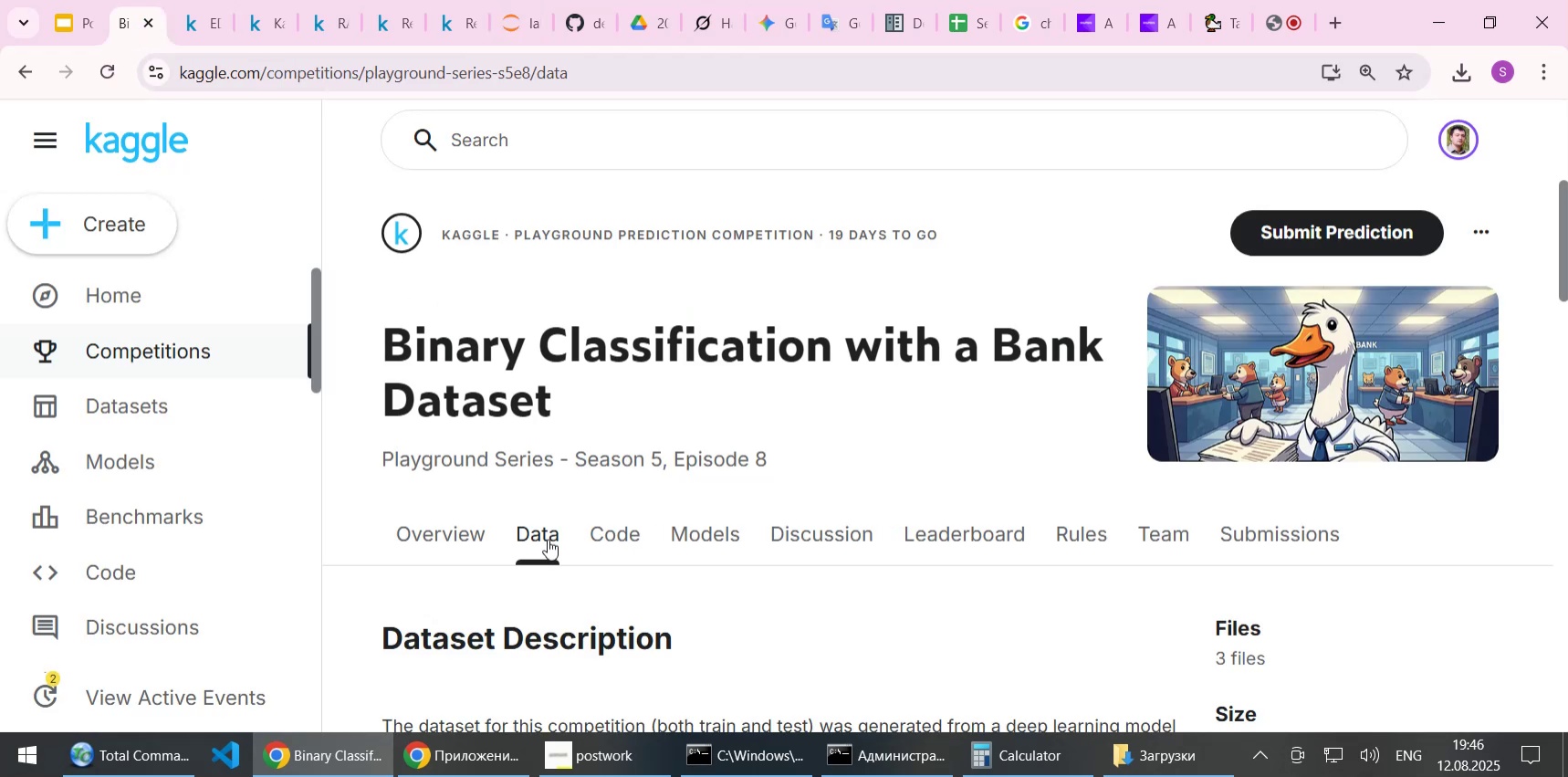 
scroll: coordinate [802, 515], scroll_direction: down, amount: 8.0
 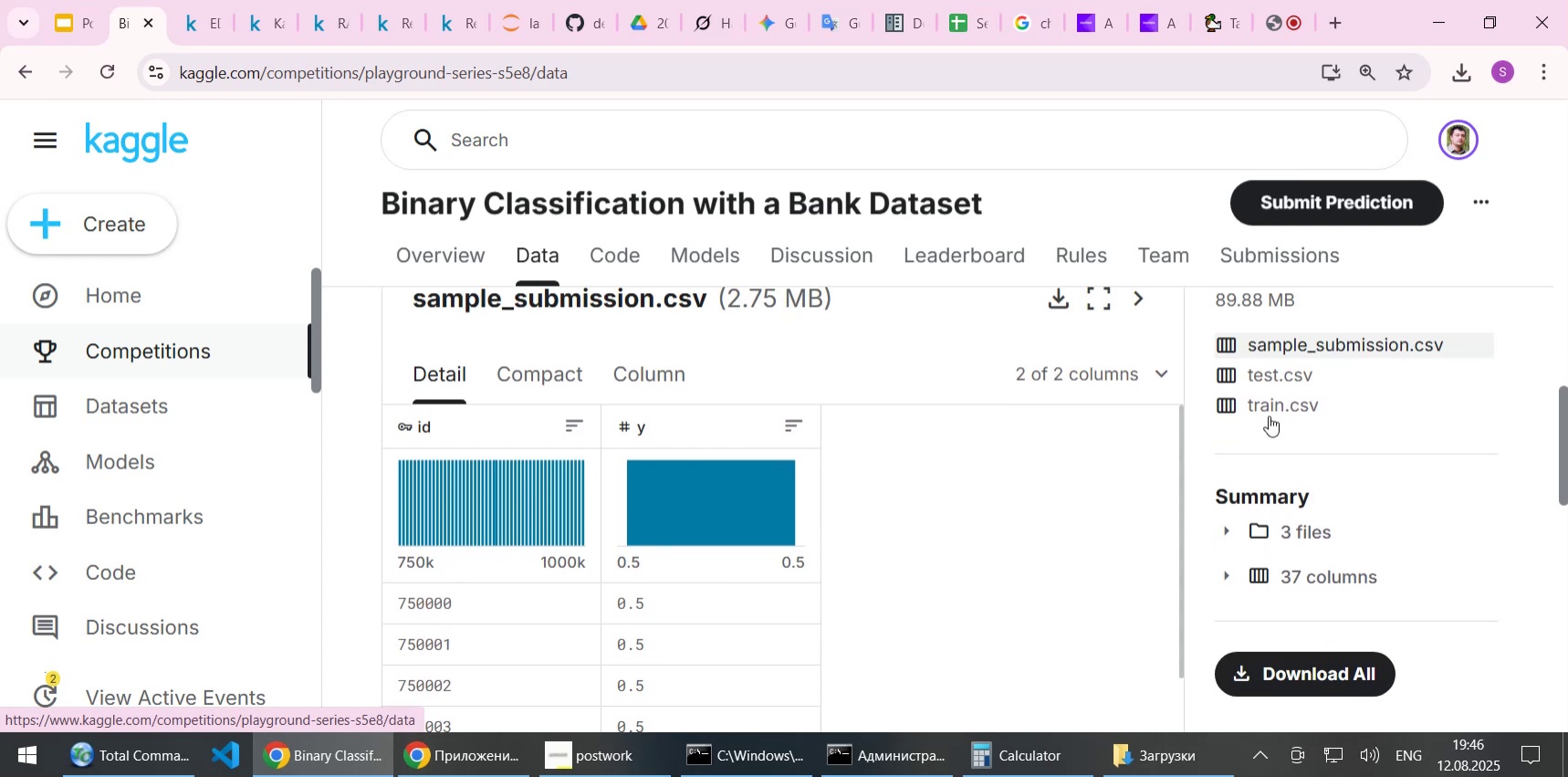 
left_click([1267, 404])
 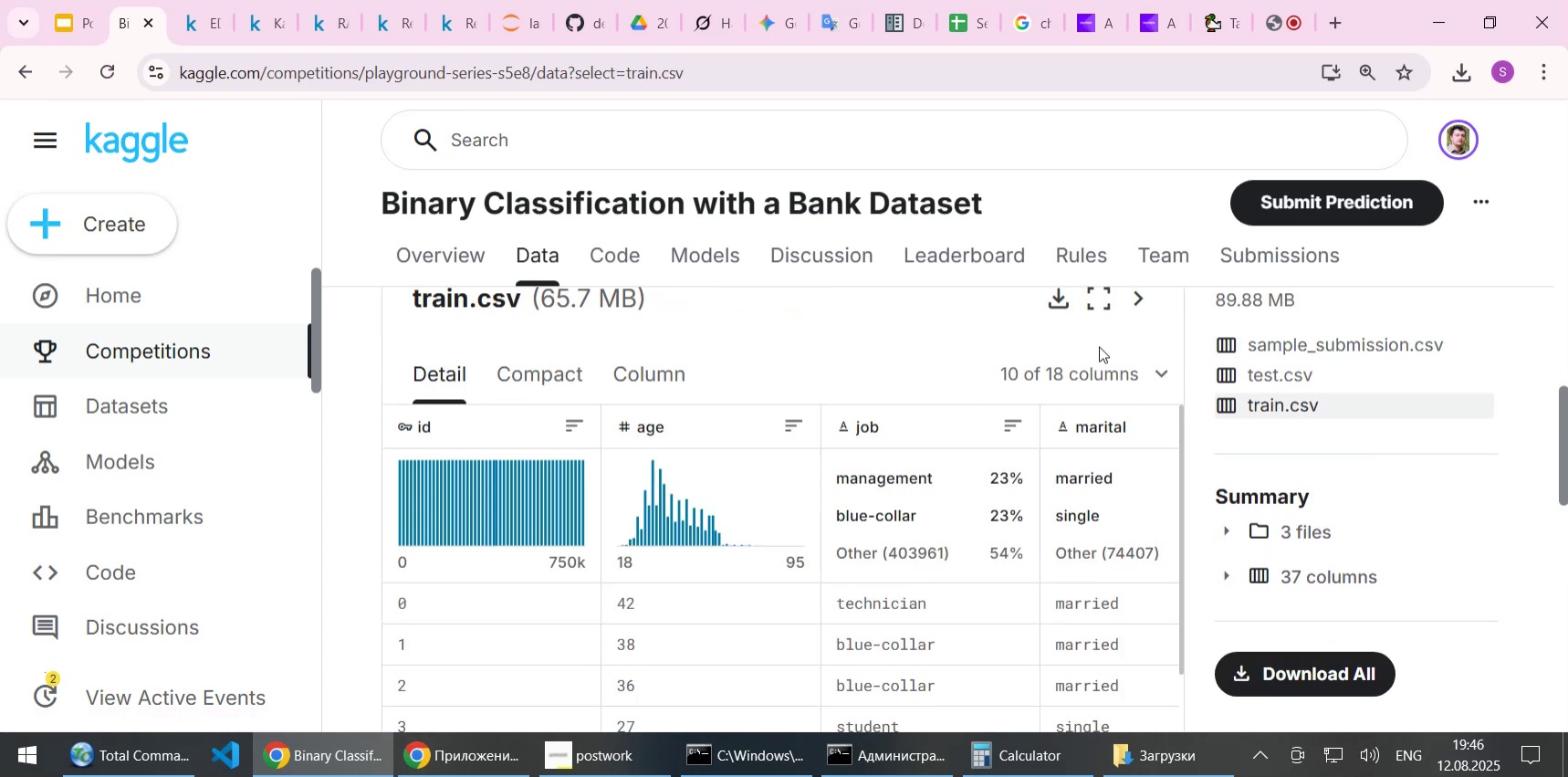 
left_click([1106, 381])
 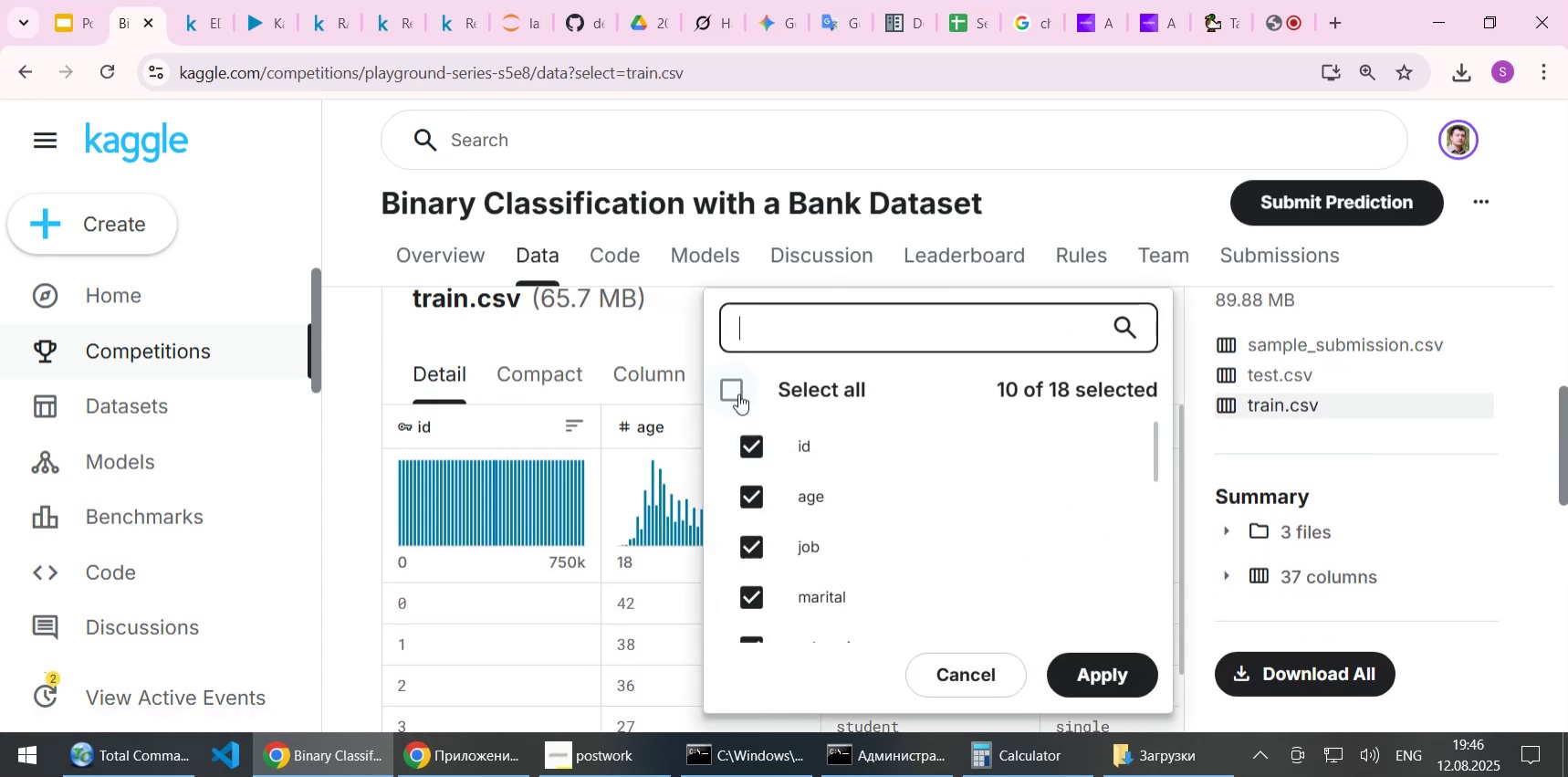 
left_click([732, 387])
 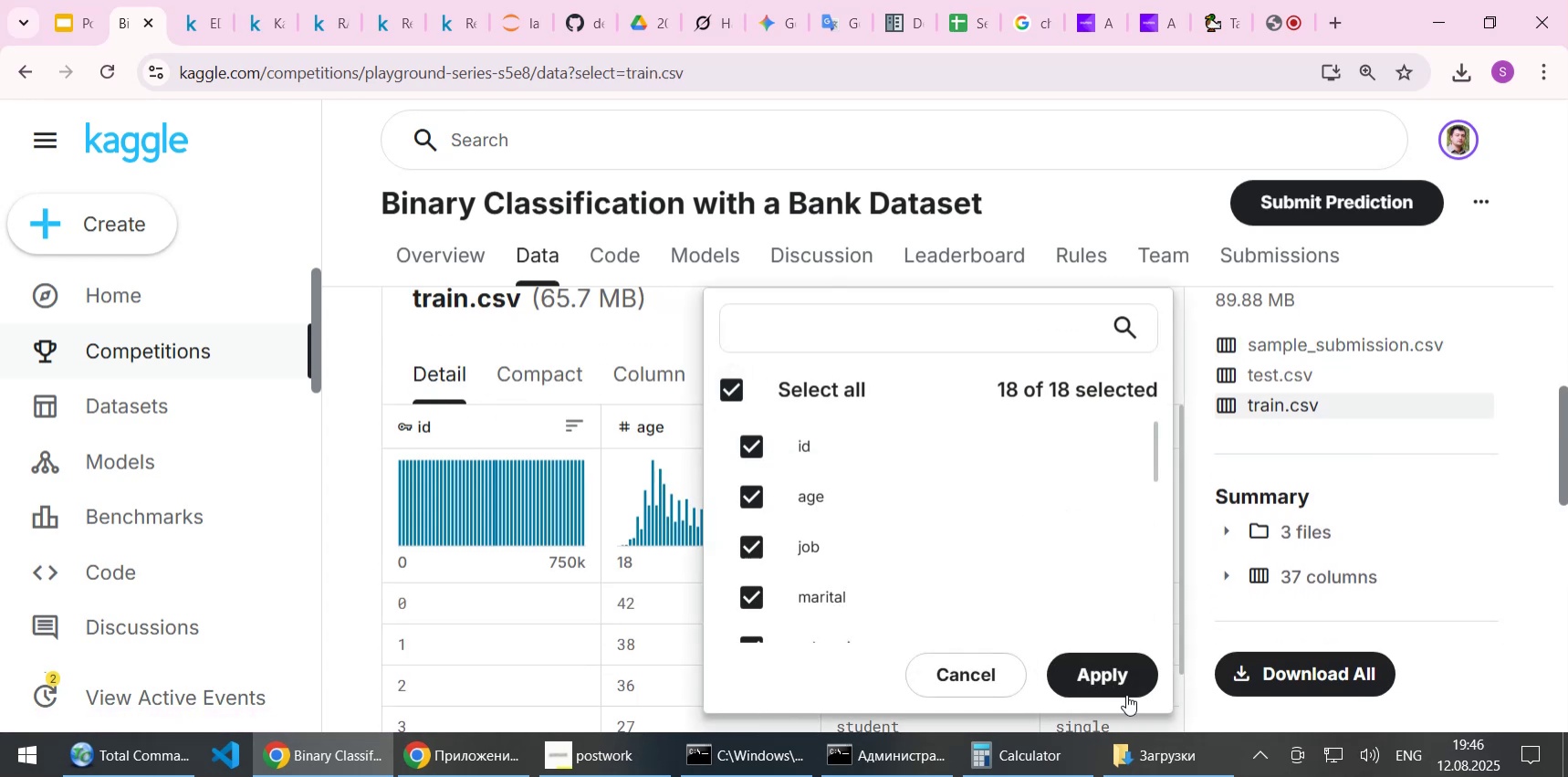 
left_click([1126, 685])
 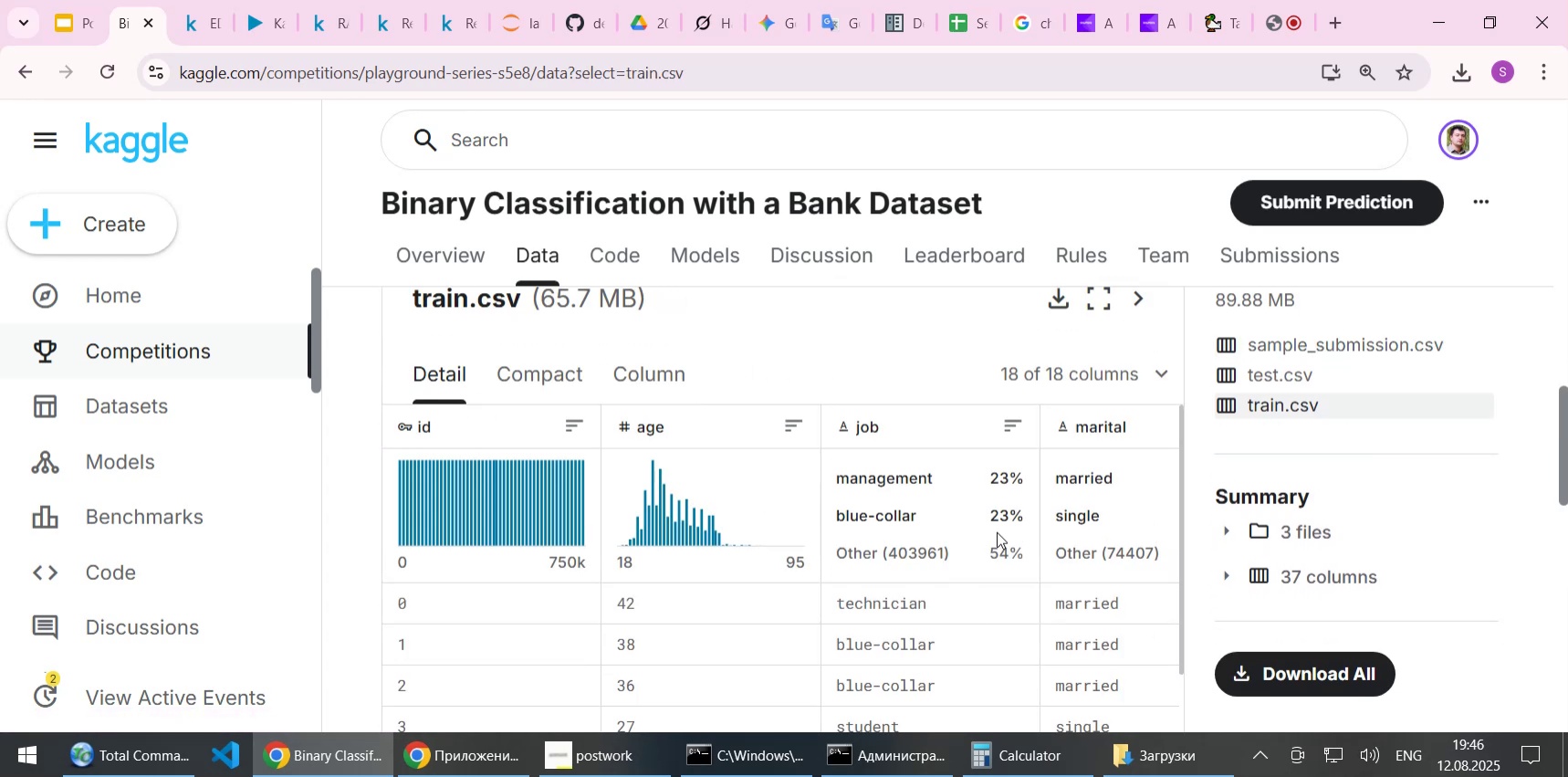 
left_click_drag(start_coordinate=[1082, 529], to_coordinate=[1131, 526])
 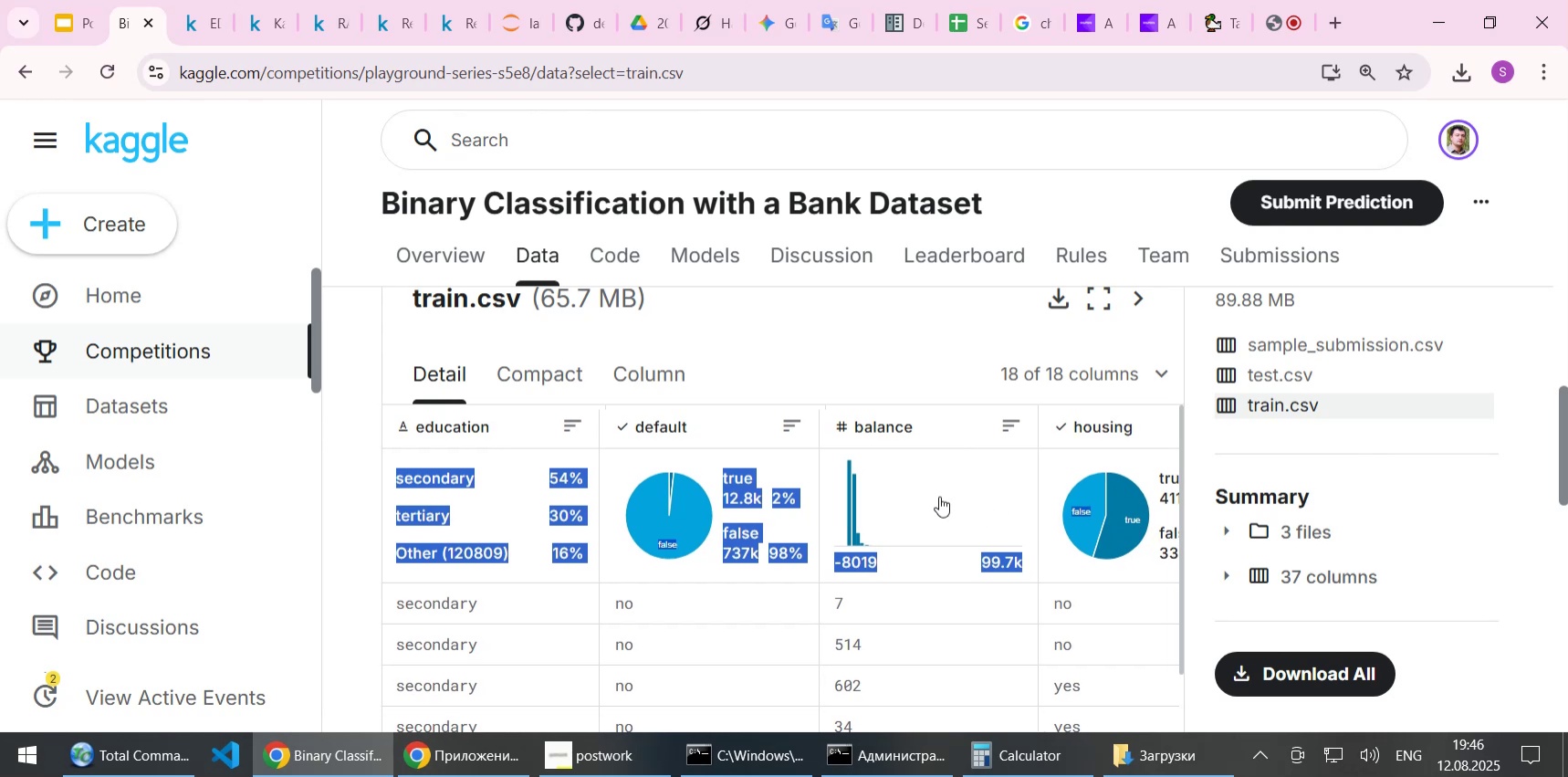 
left_click([939, 496])
 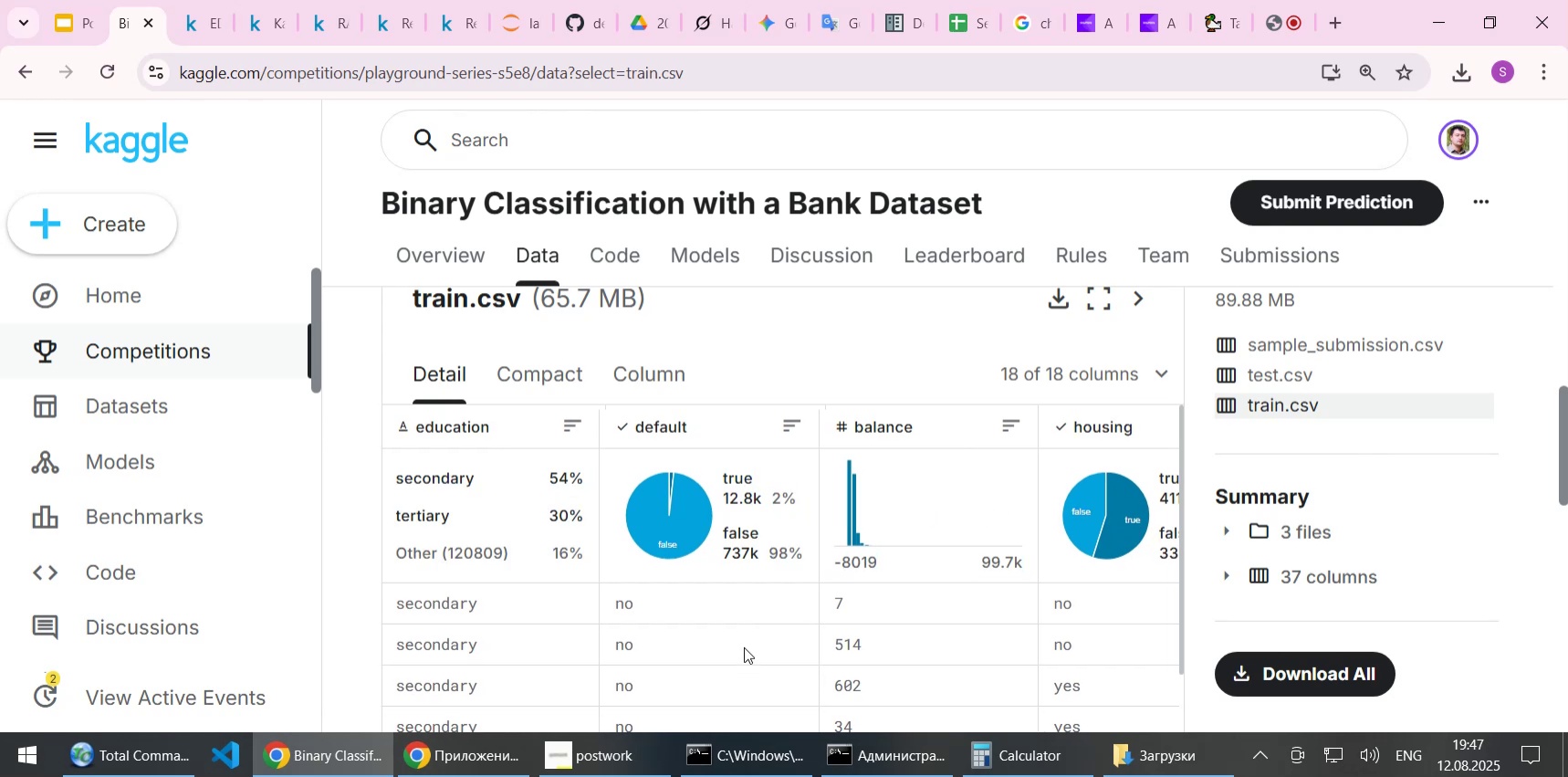 
left_click([484, 756])
 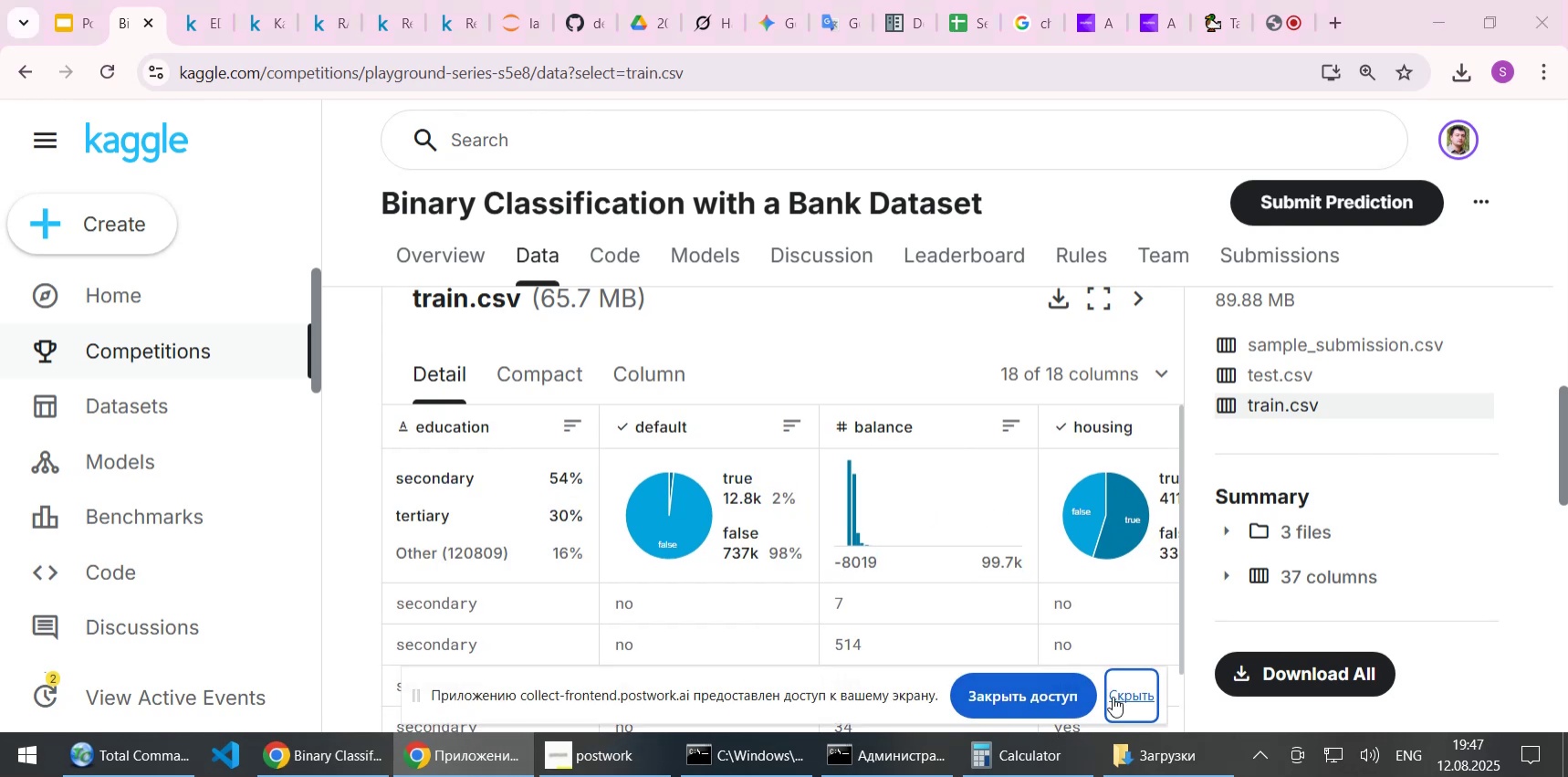 
left_click([1129, 690])
 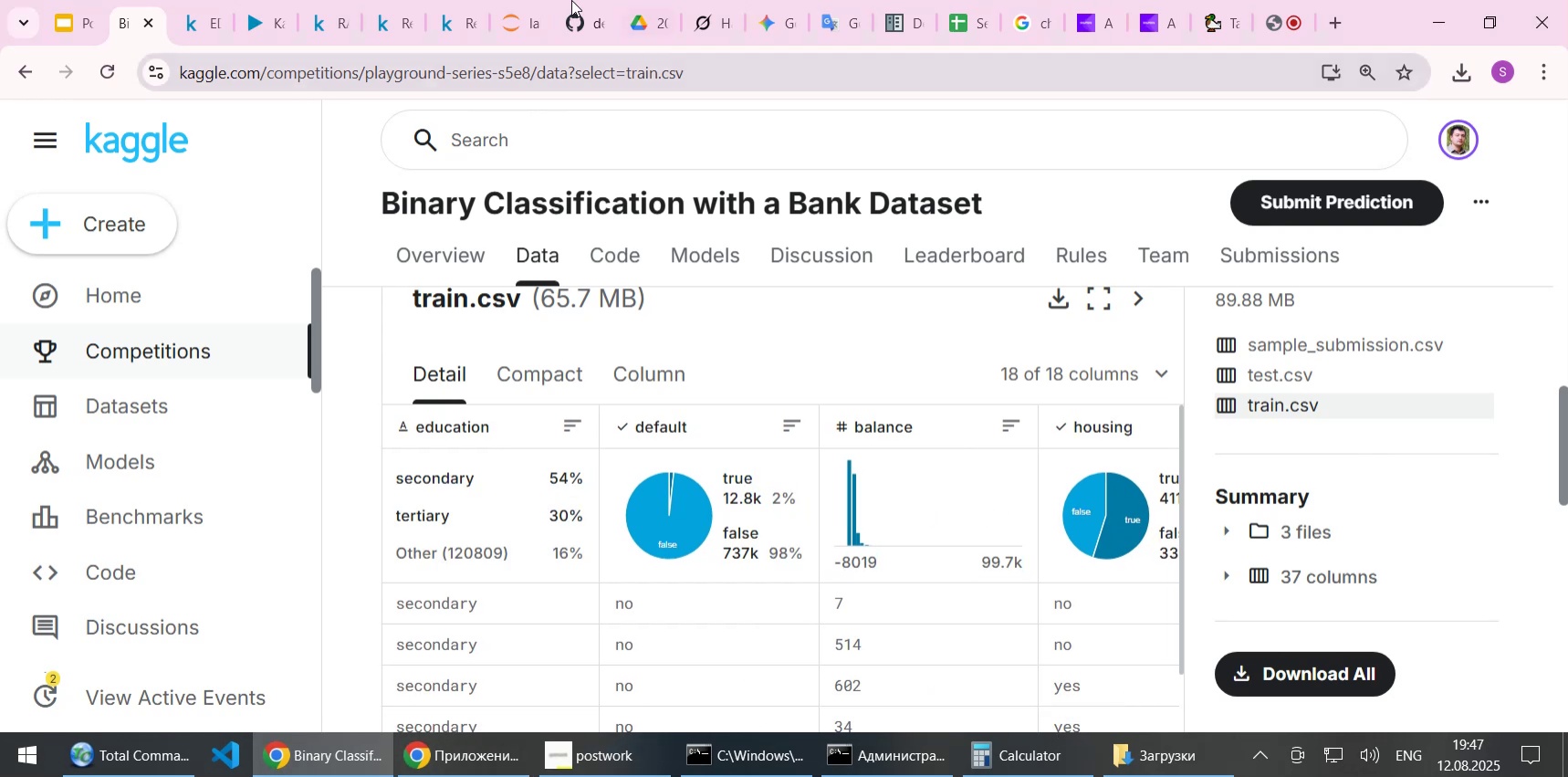 
left_click([511, 23])
 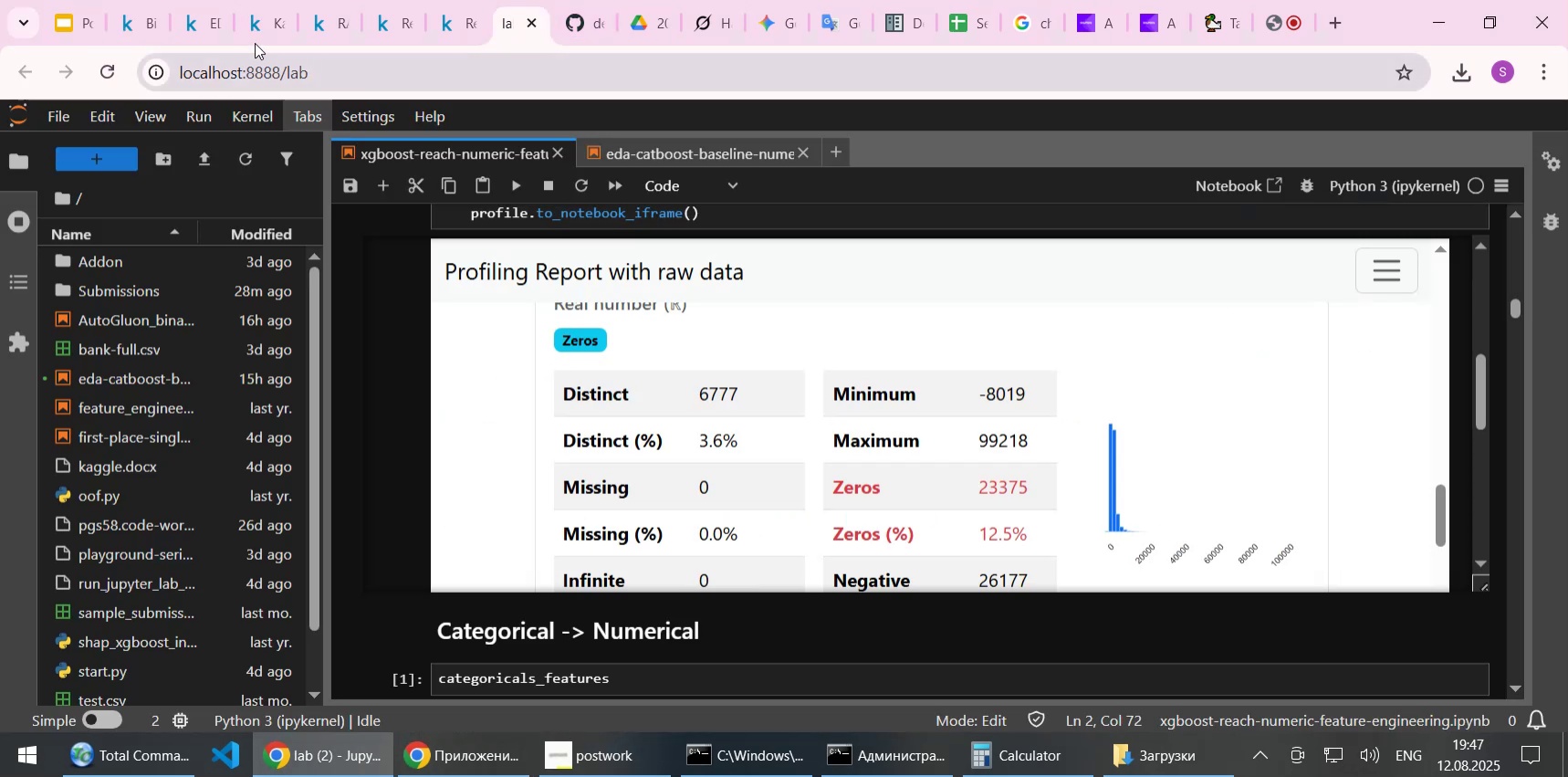 
left_click([281, 23])
 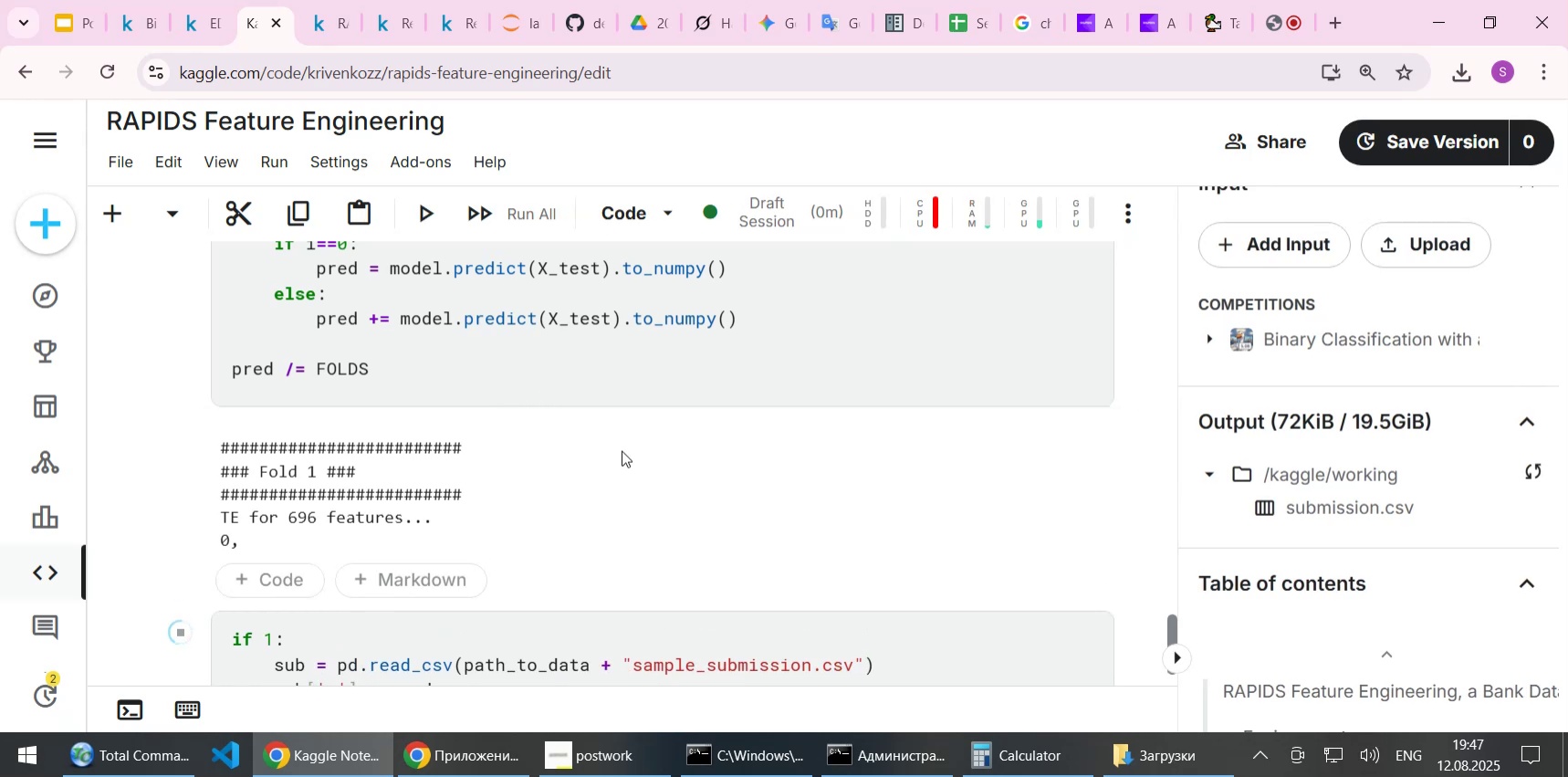 
scroll: coordinate [622, 450], scroll_direction: down, amount: 1.0
 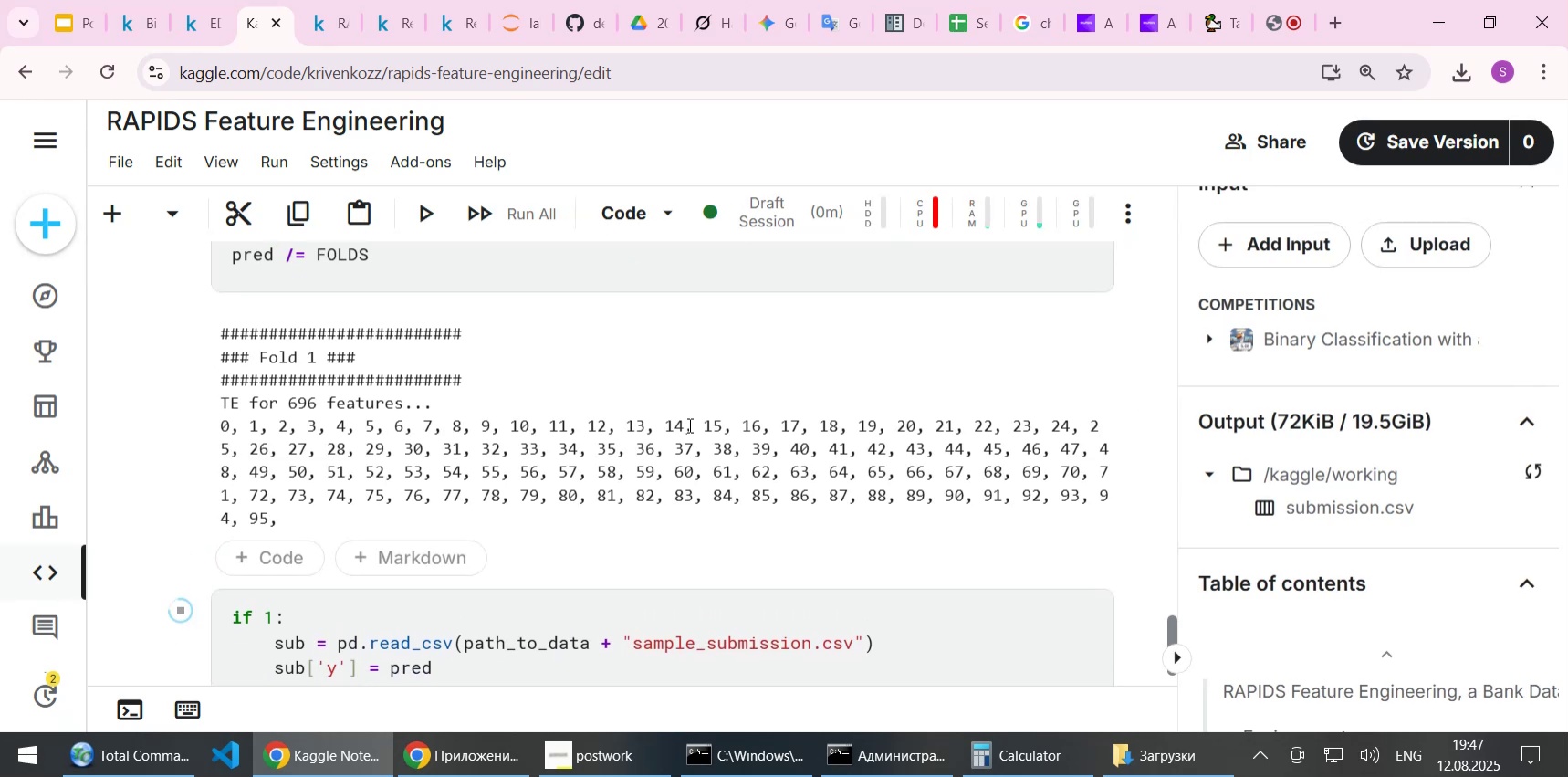 
wait(6.73)
 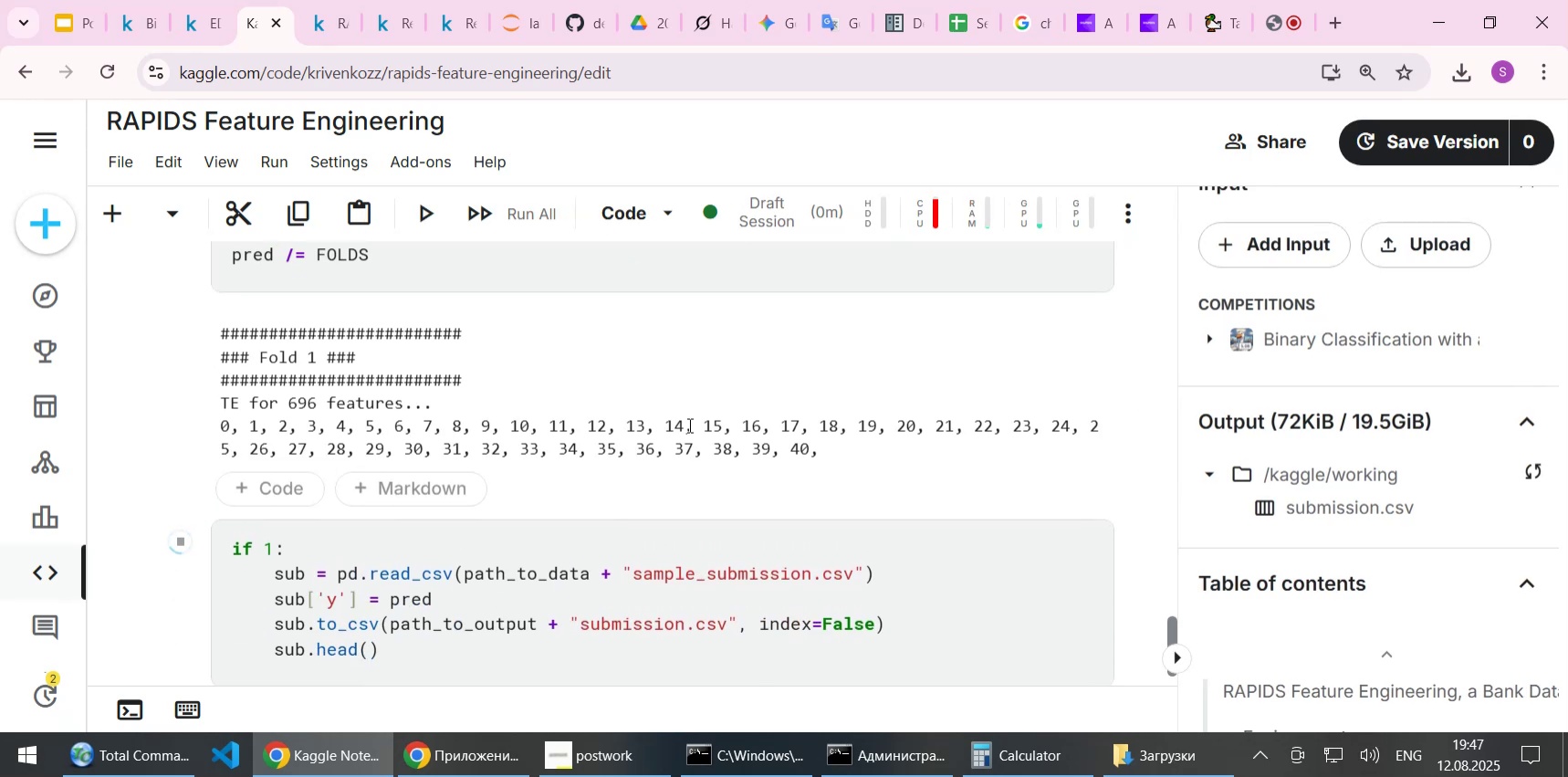 
left_click([1060, 215])
 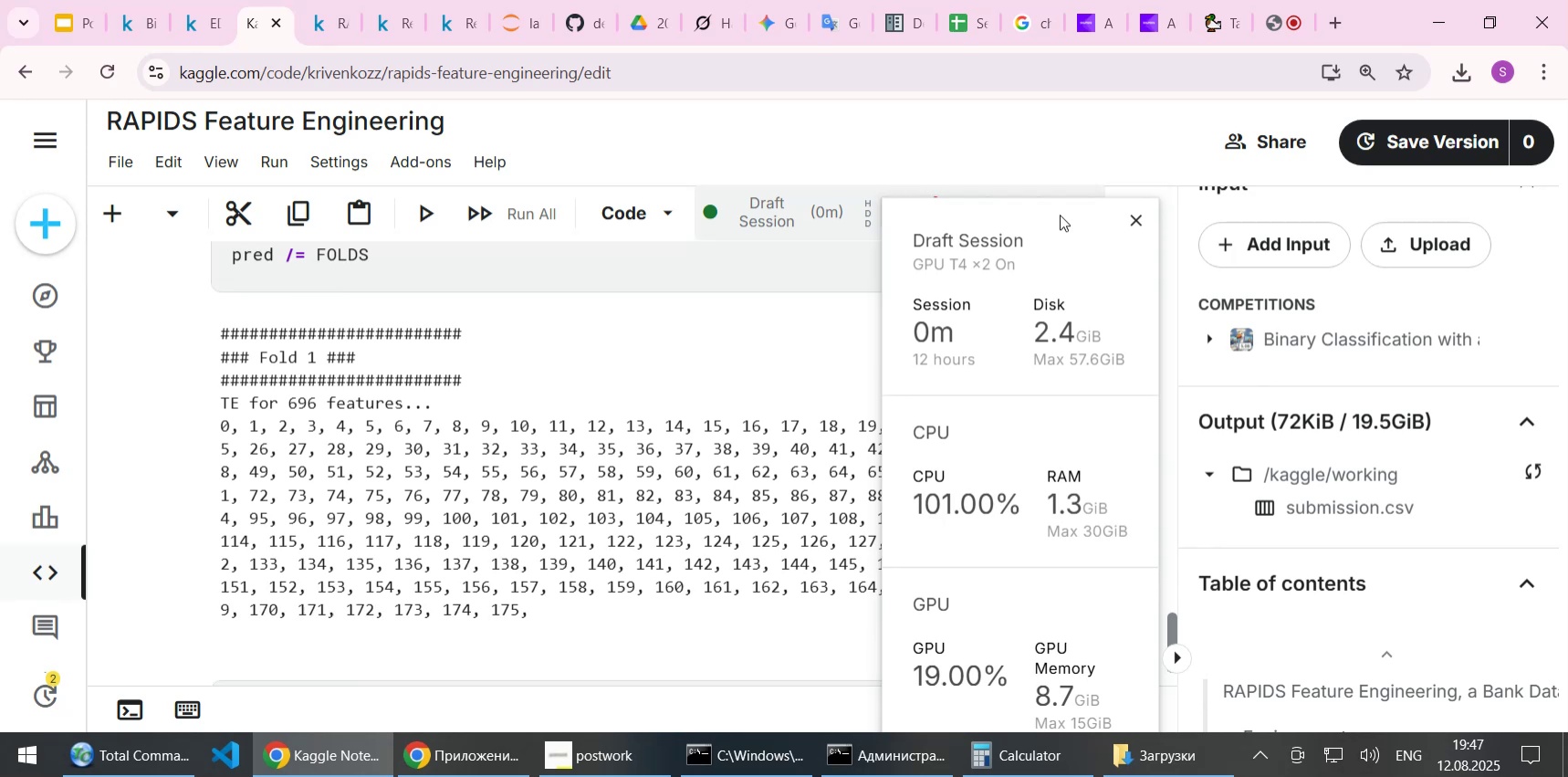 
left_click([1138, 217])
 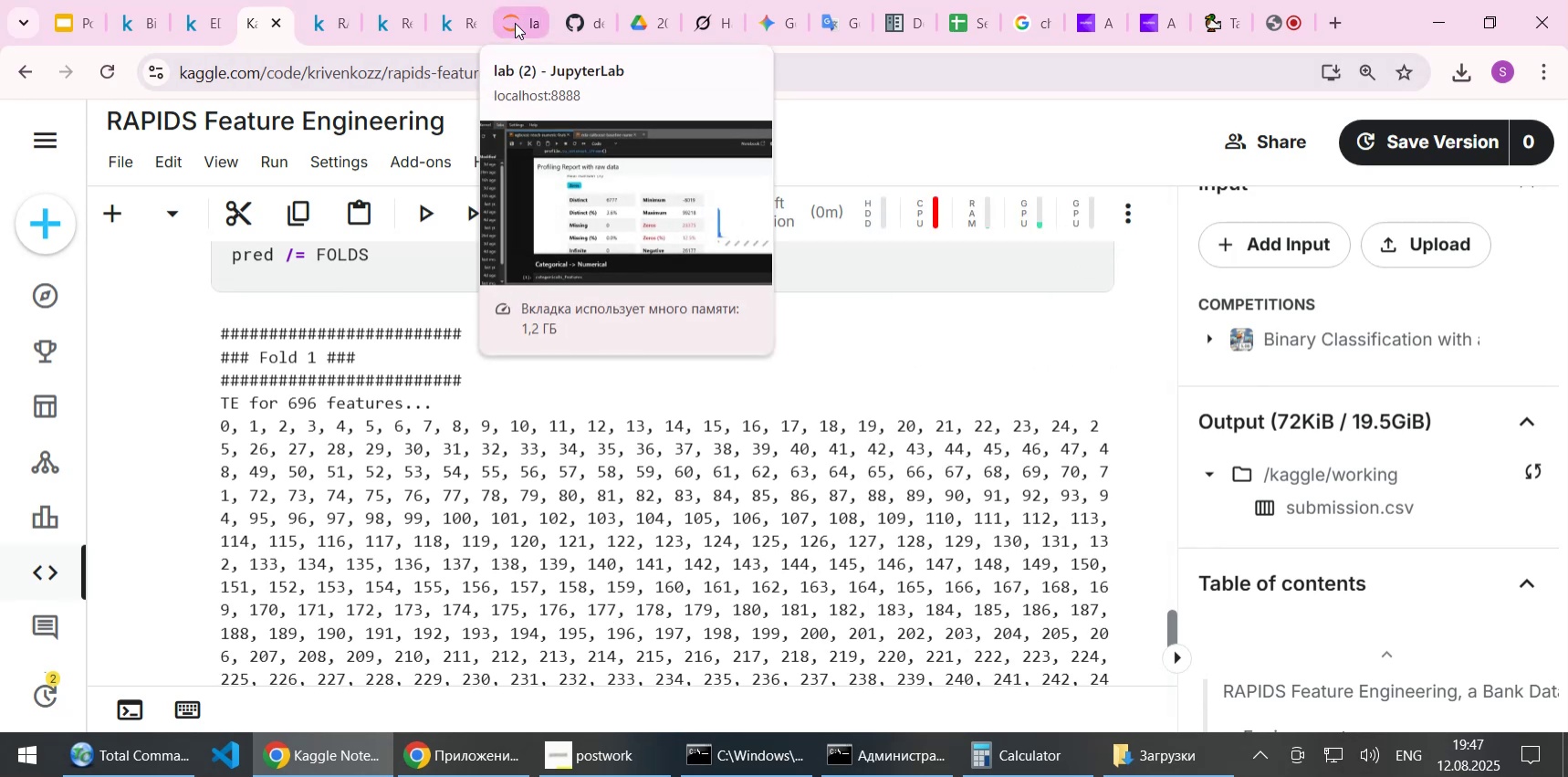 
wait(11.21)
 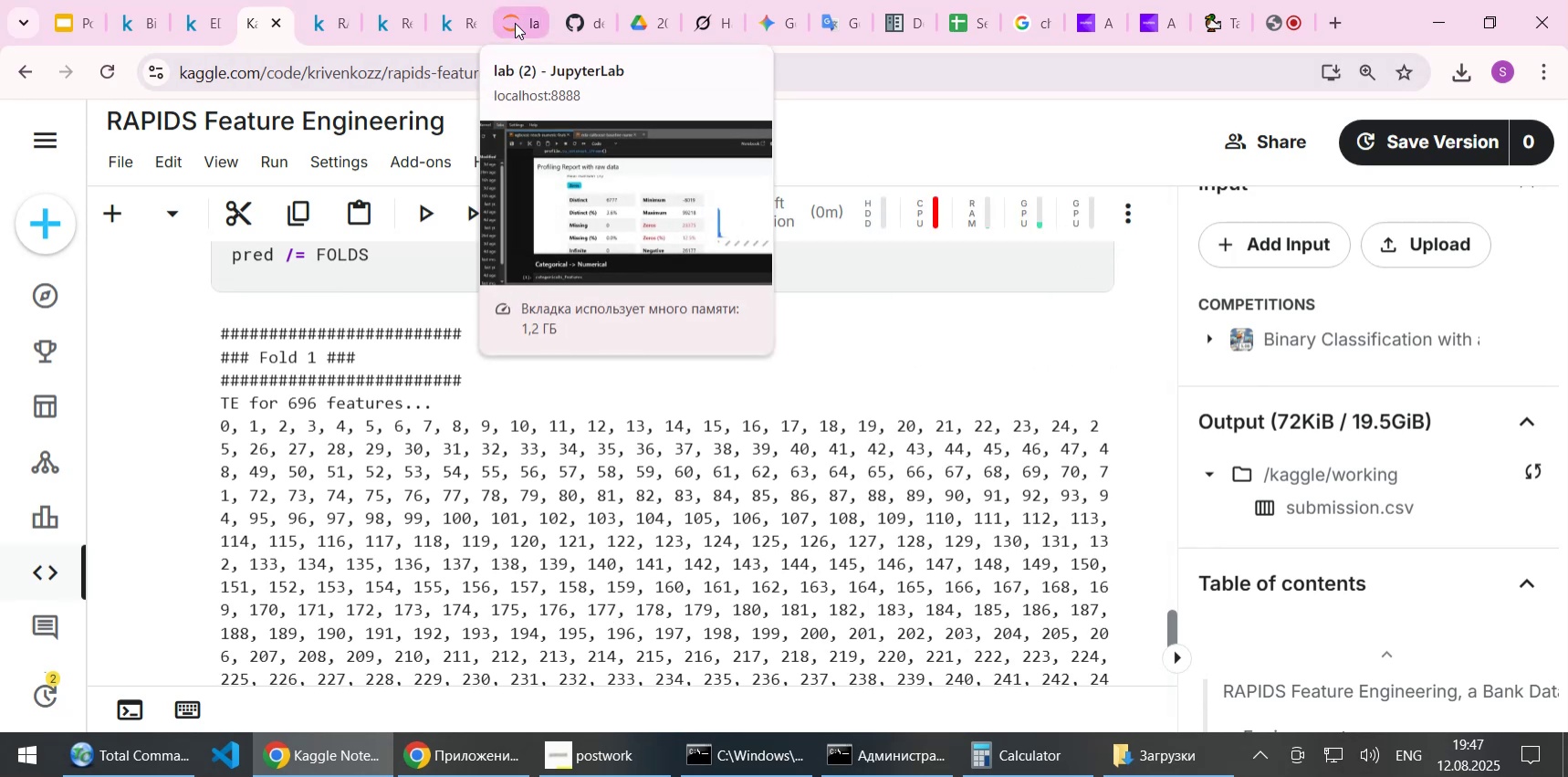 
left_click([515, 23])
 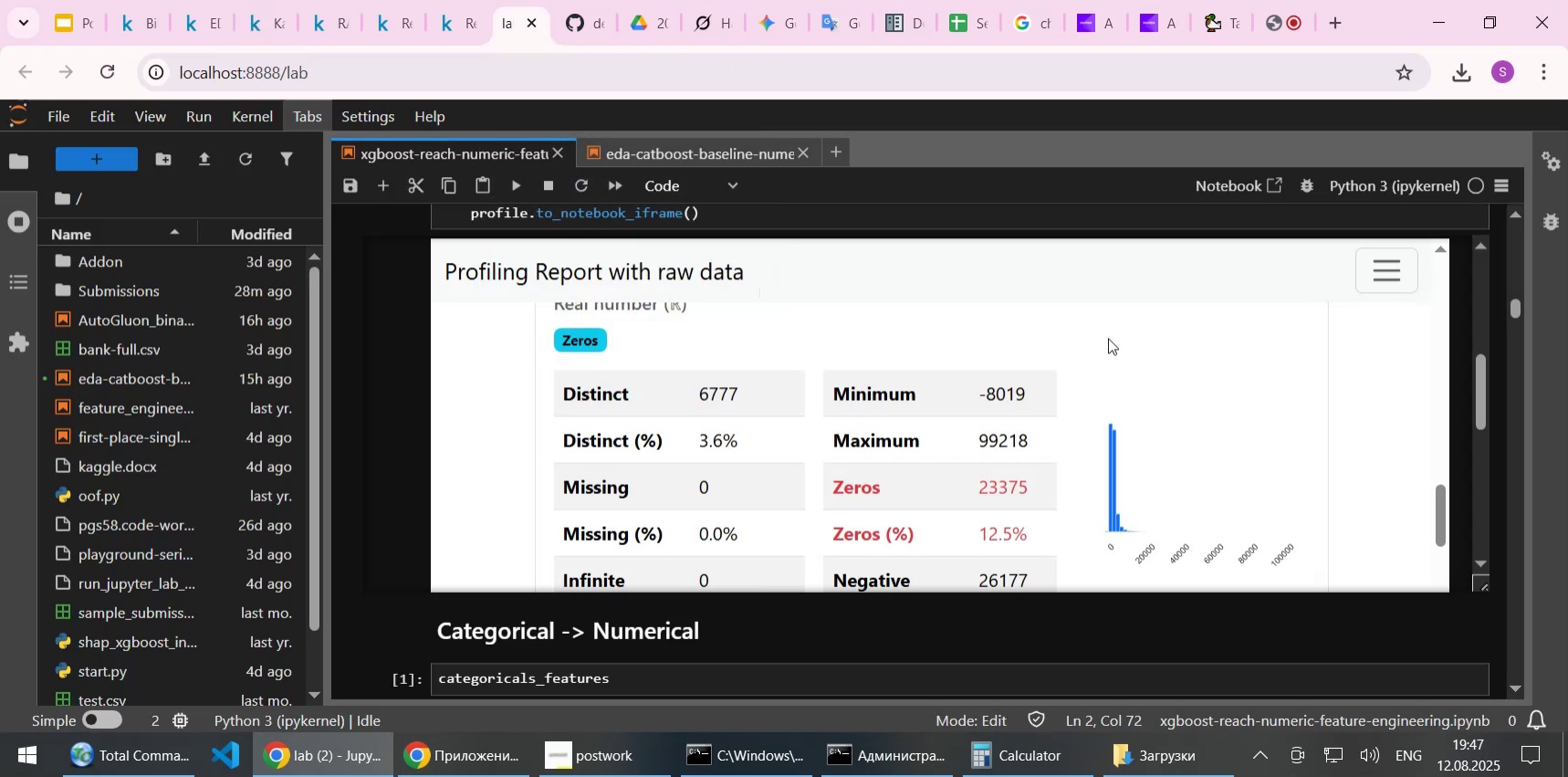 
scroll: coordinate [1301, 427], scroll_direction: down, amount: 18.0
 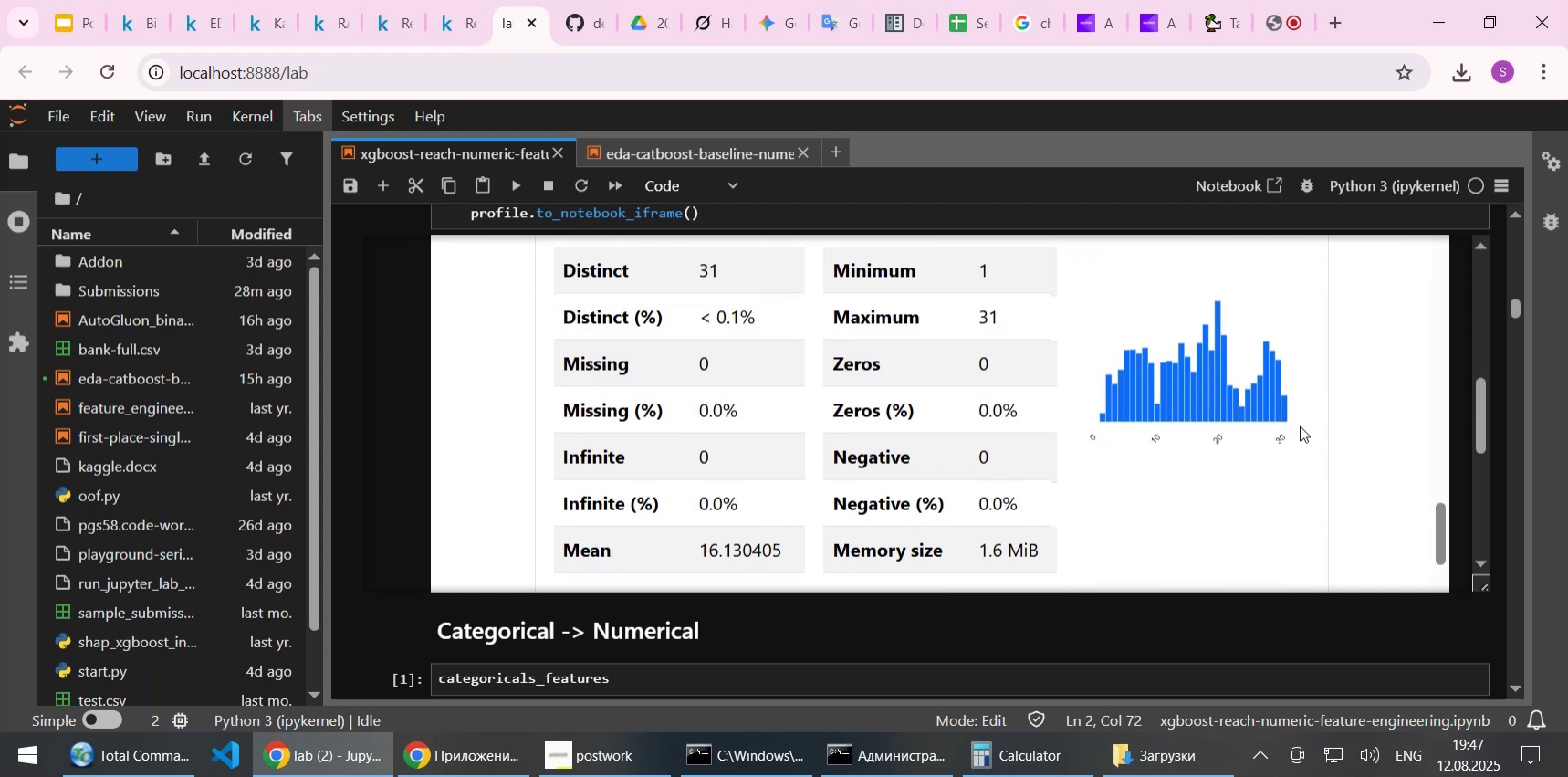 
scroll: coordinate [1300, 425], scroll_direction: up, amount: 1.0
 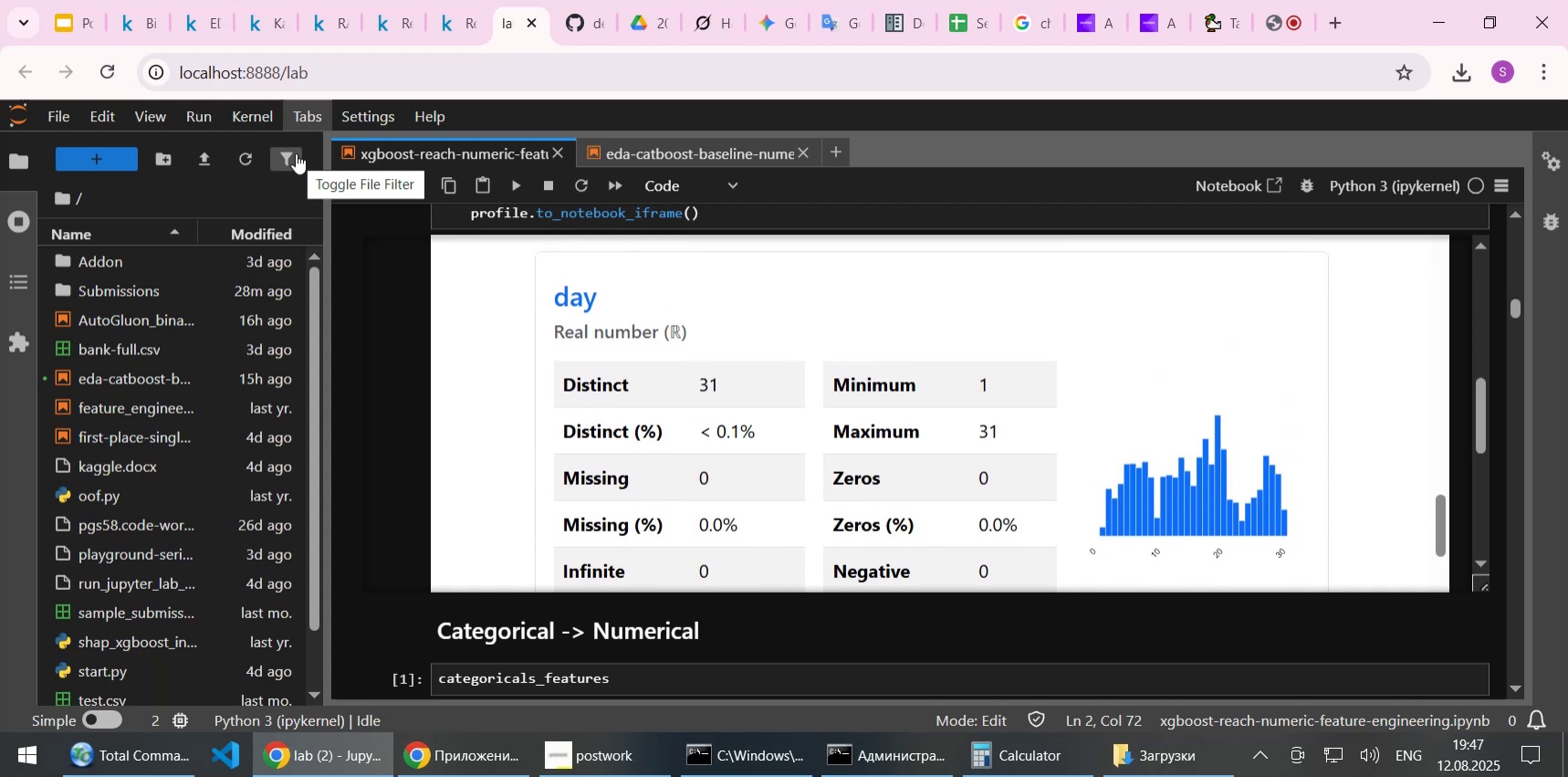 
mouse_move([196, 21])
 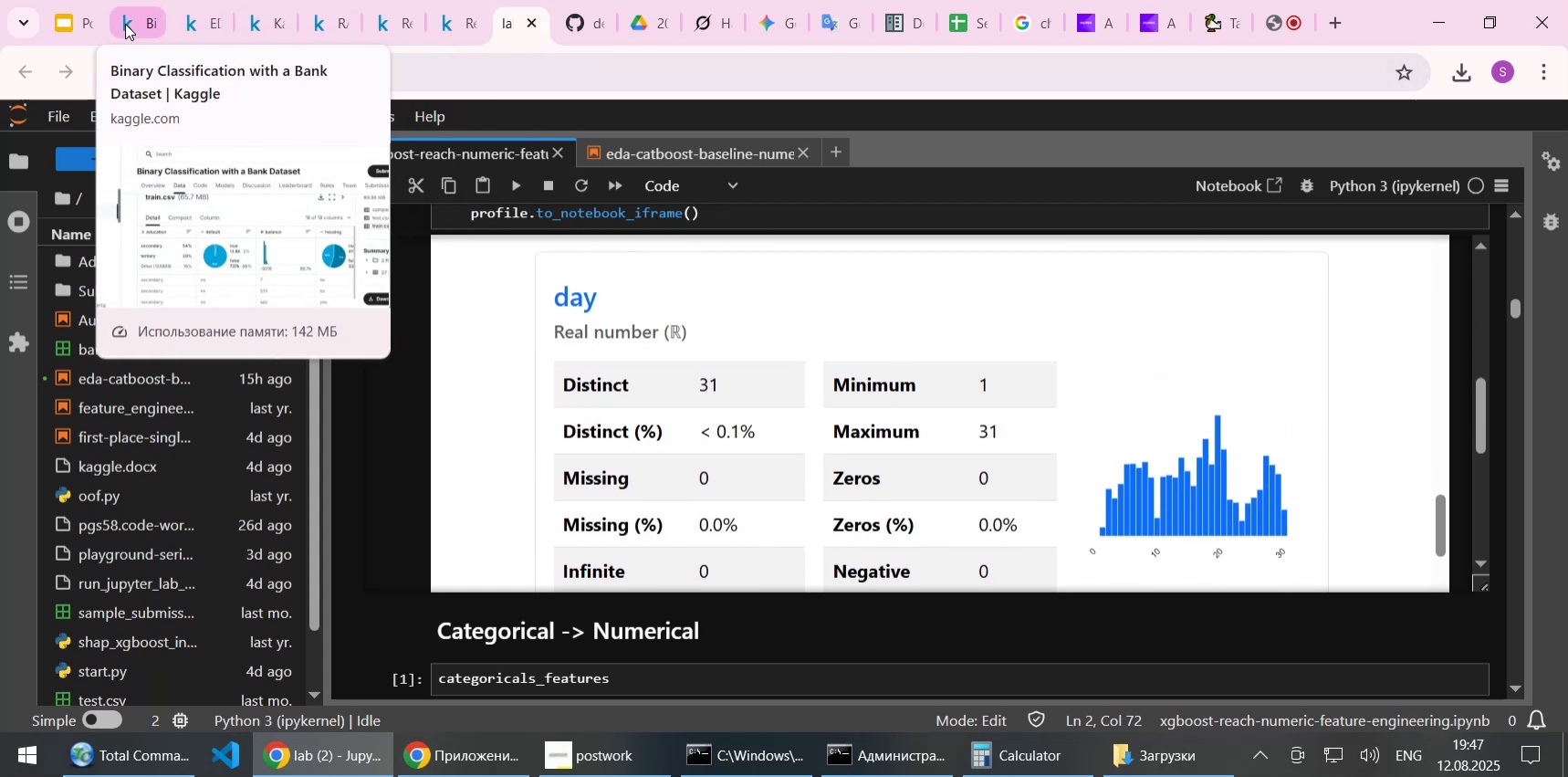 
left_click([125, 24])
 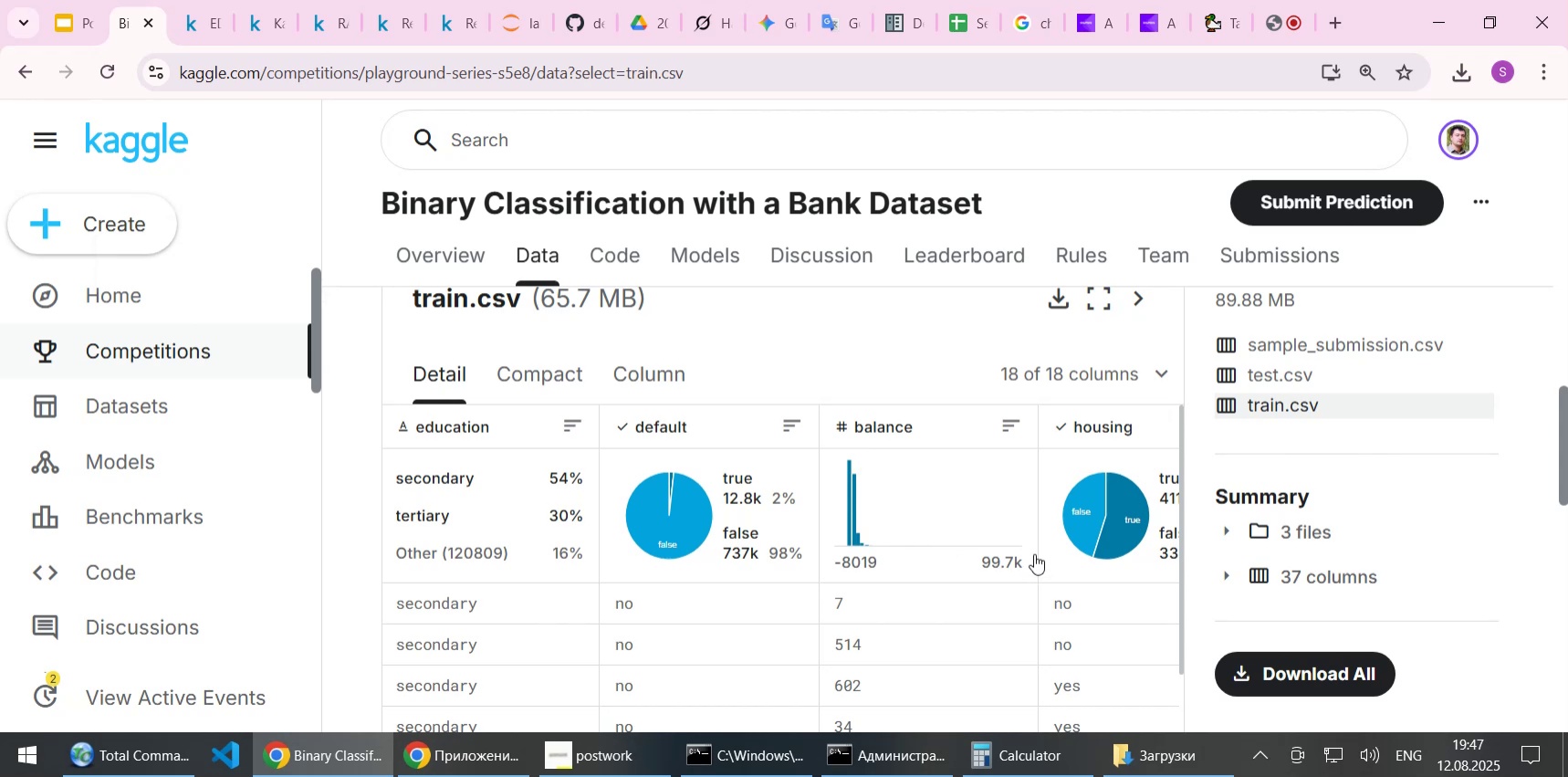 
left_click_drag(start_coordinate=[1025, 601], to_coordinate=[1151, 604])
 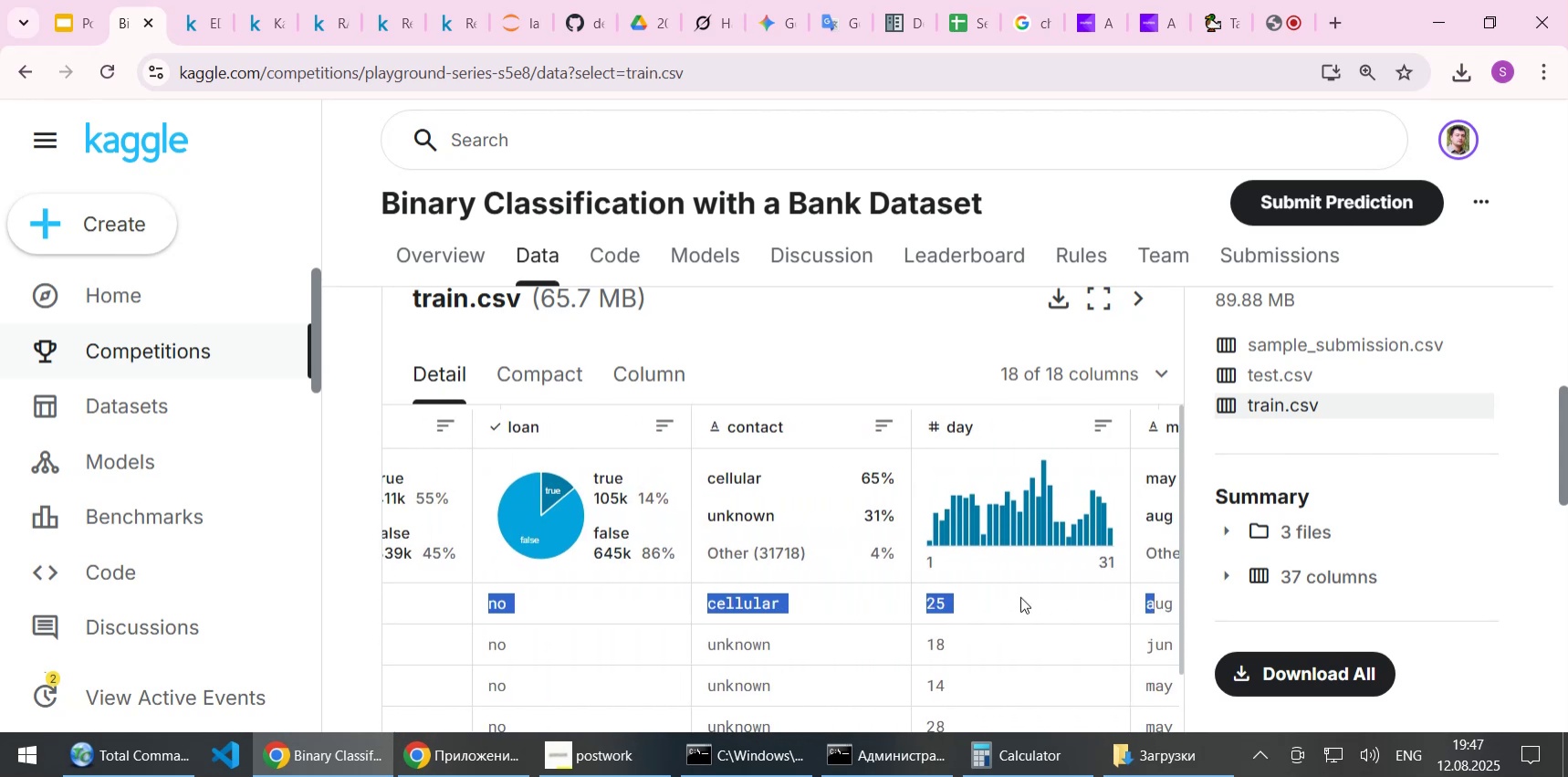 
left_click([1020, 596])
 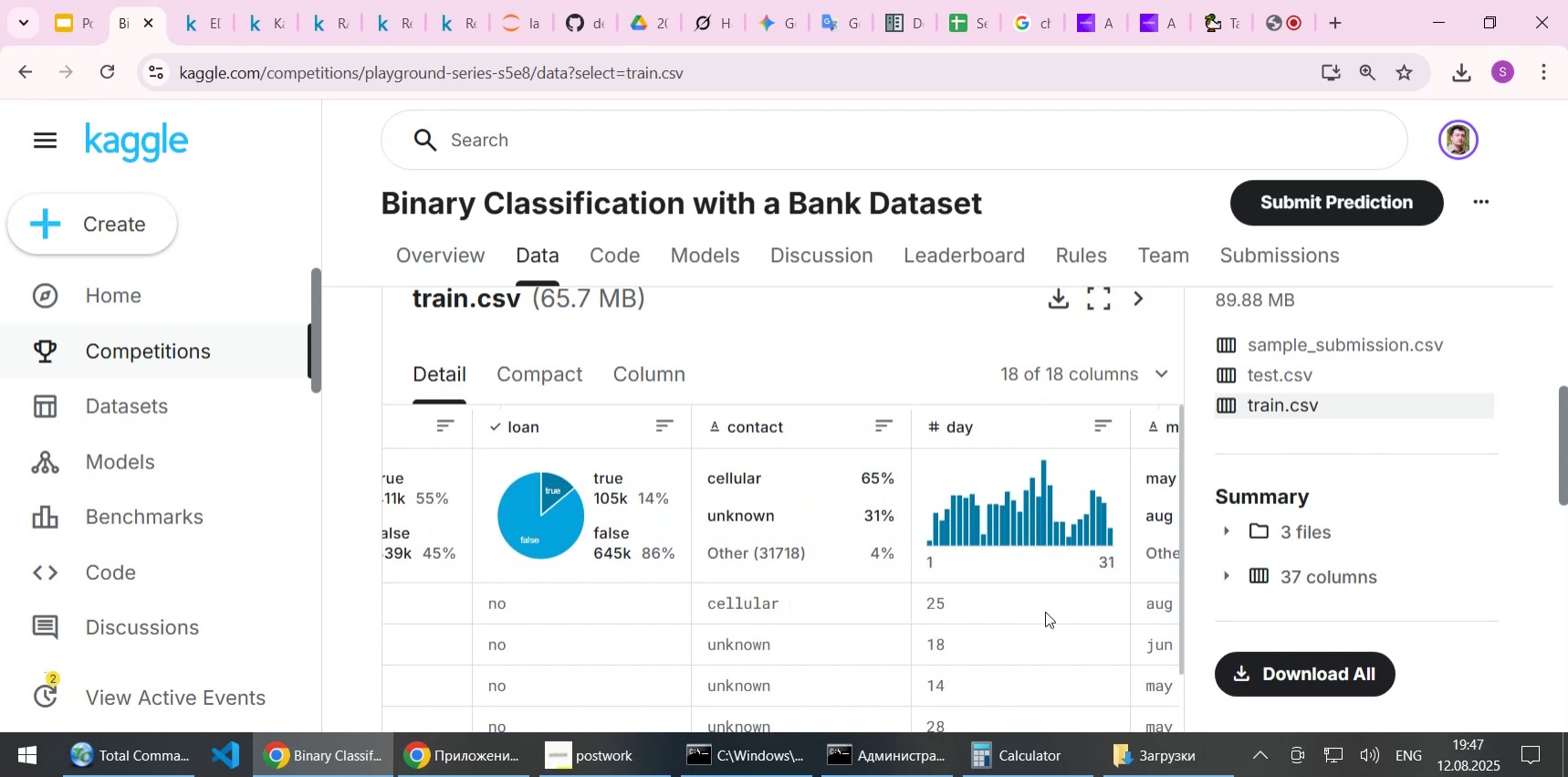 
left_click_drag(start_coordinate=[1045, 605], to_coordinate=[1077, 605])
 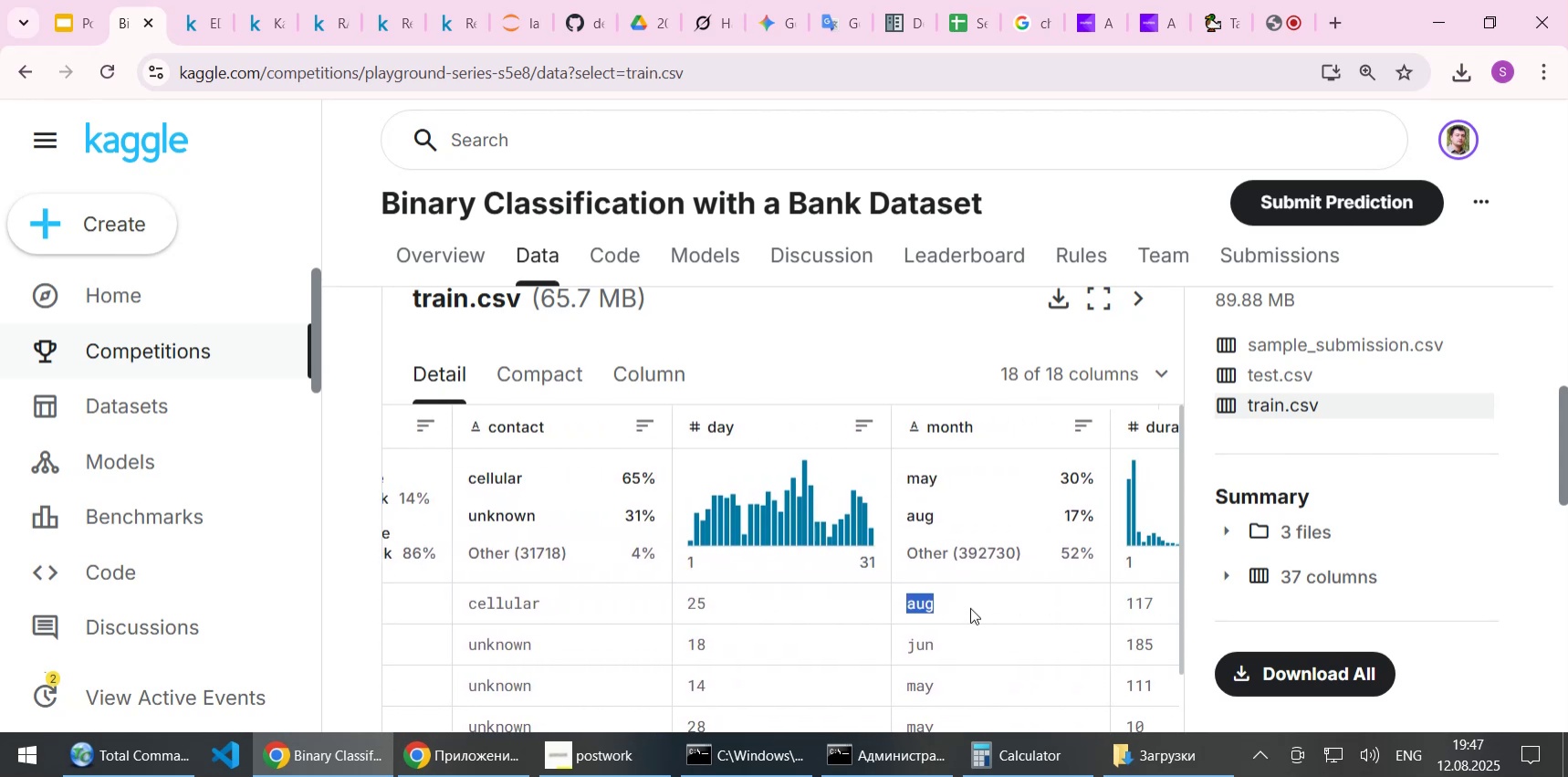 
left_click([970, 607])
 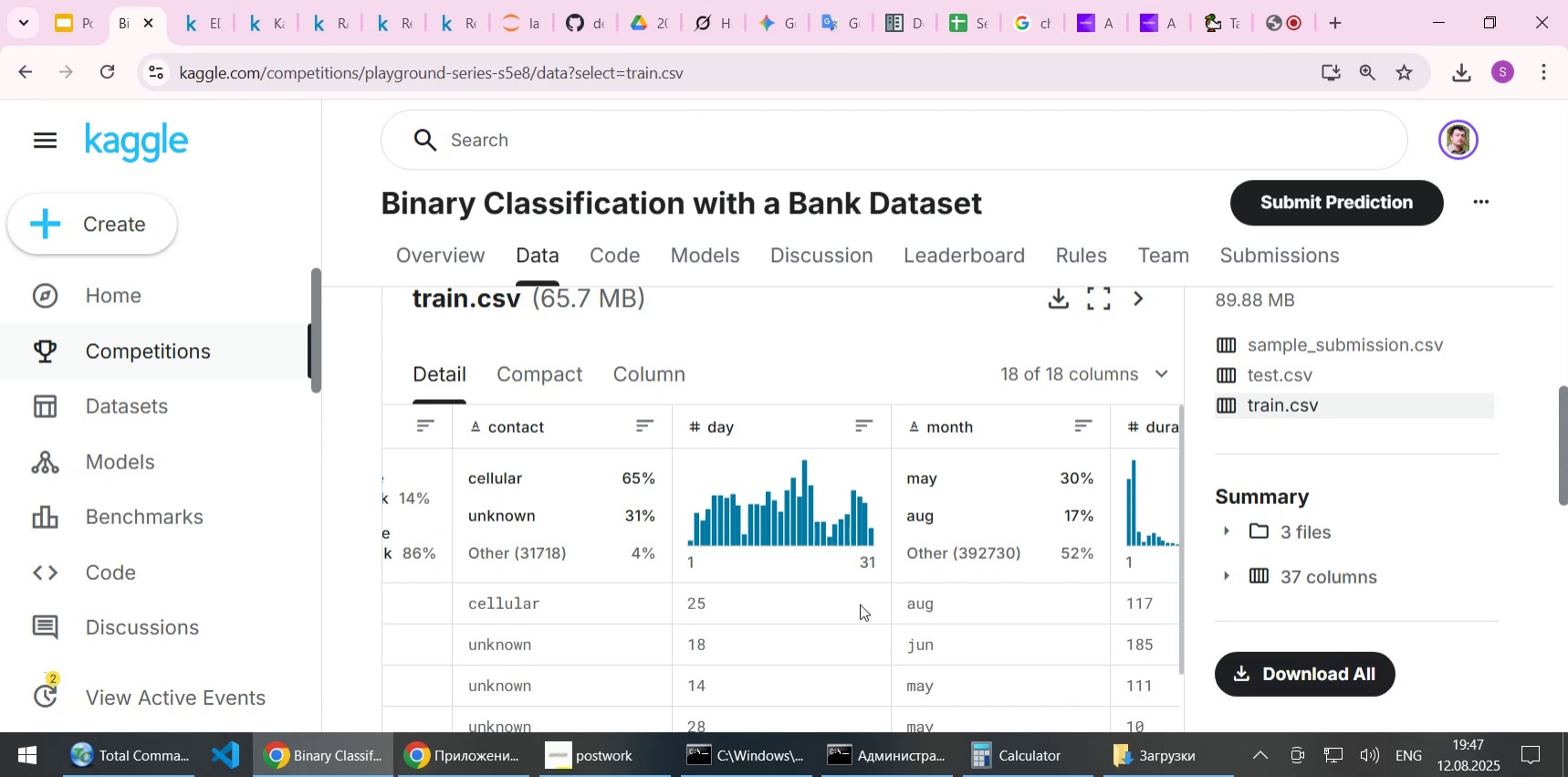 
wait(6.09)
 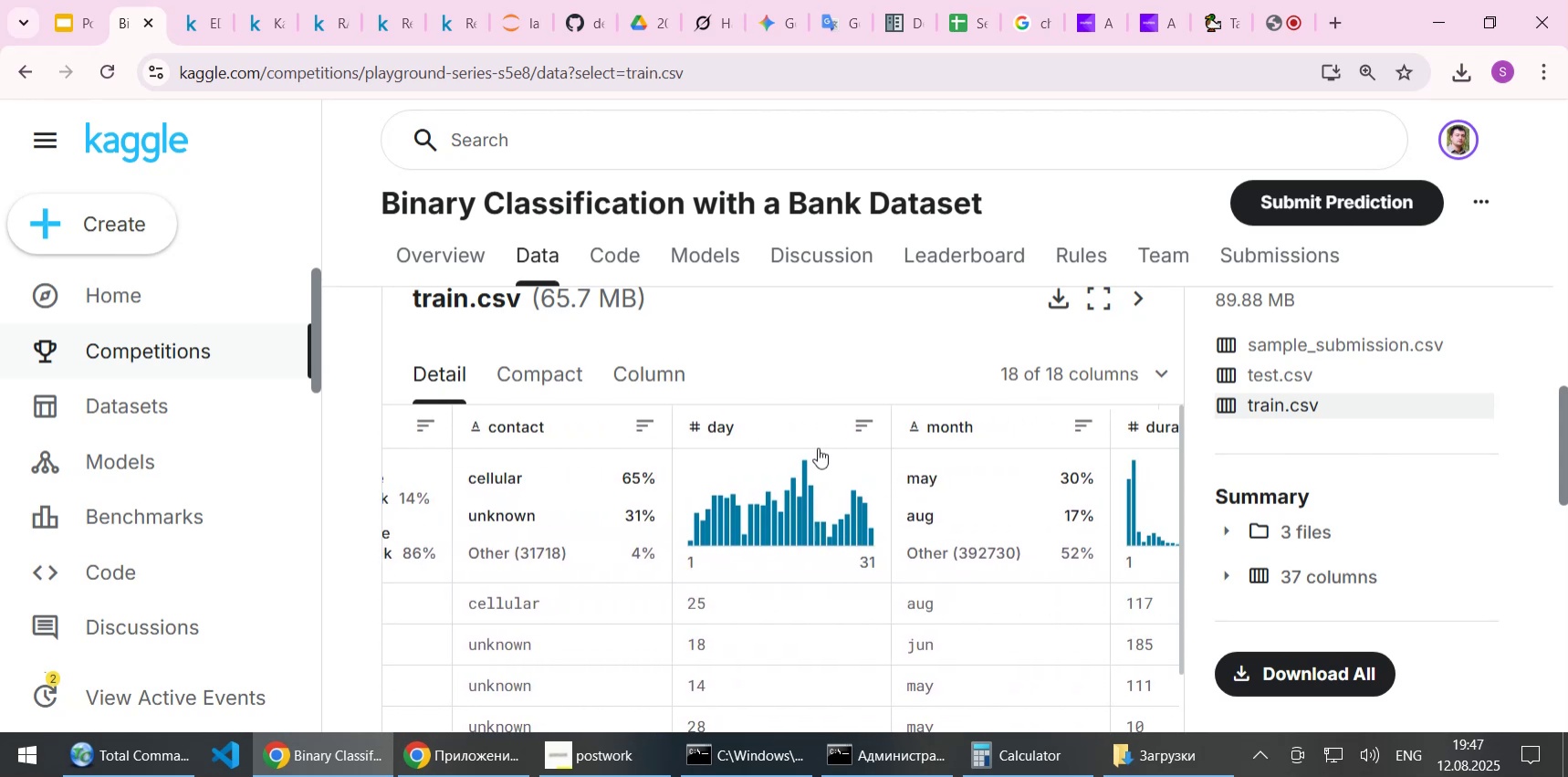 
left_click([510, 33])
 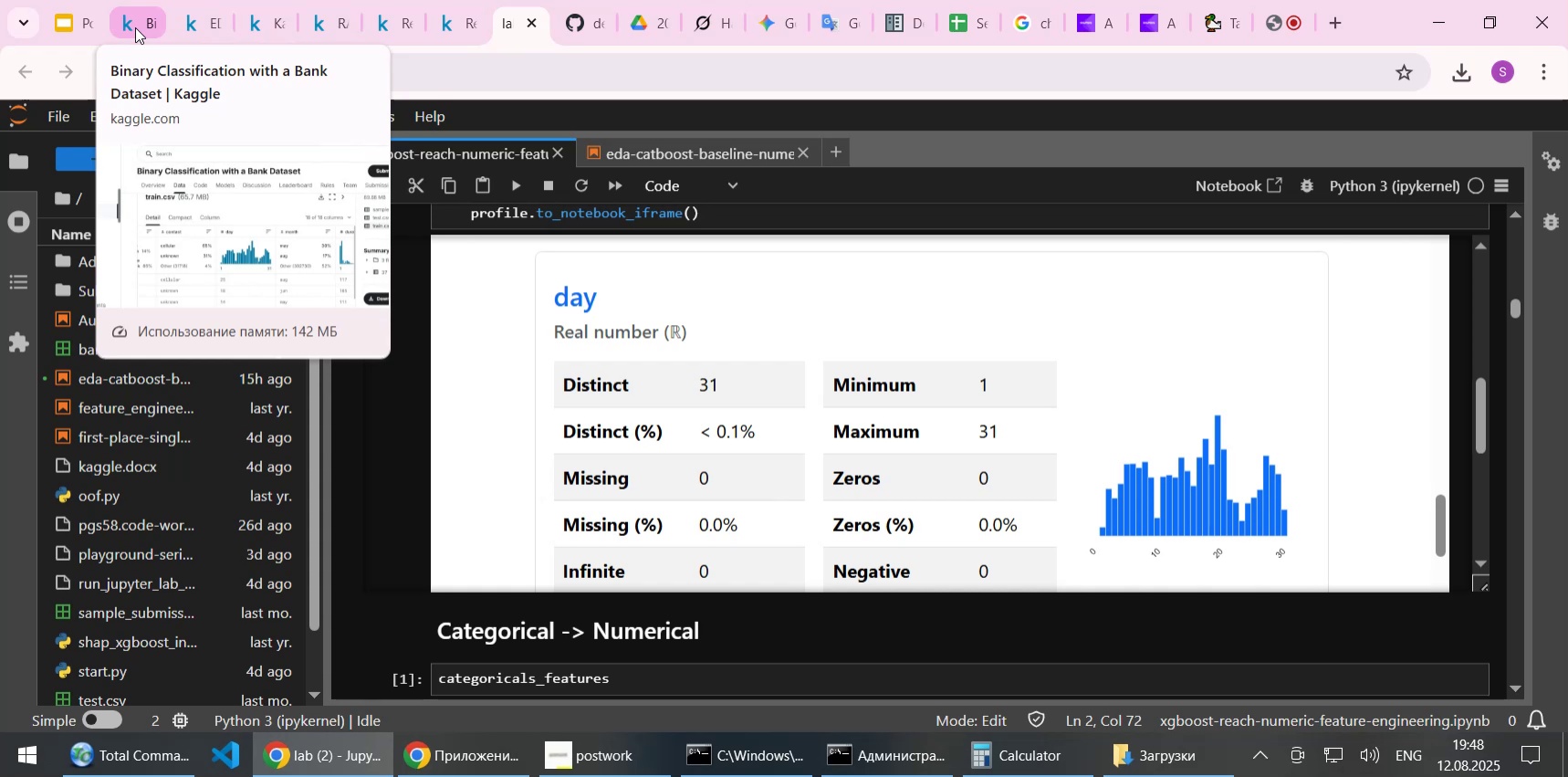 
wait(11.96)
 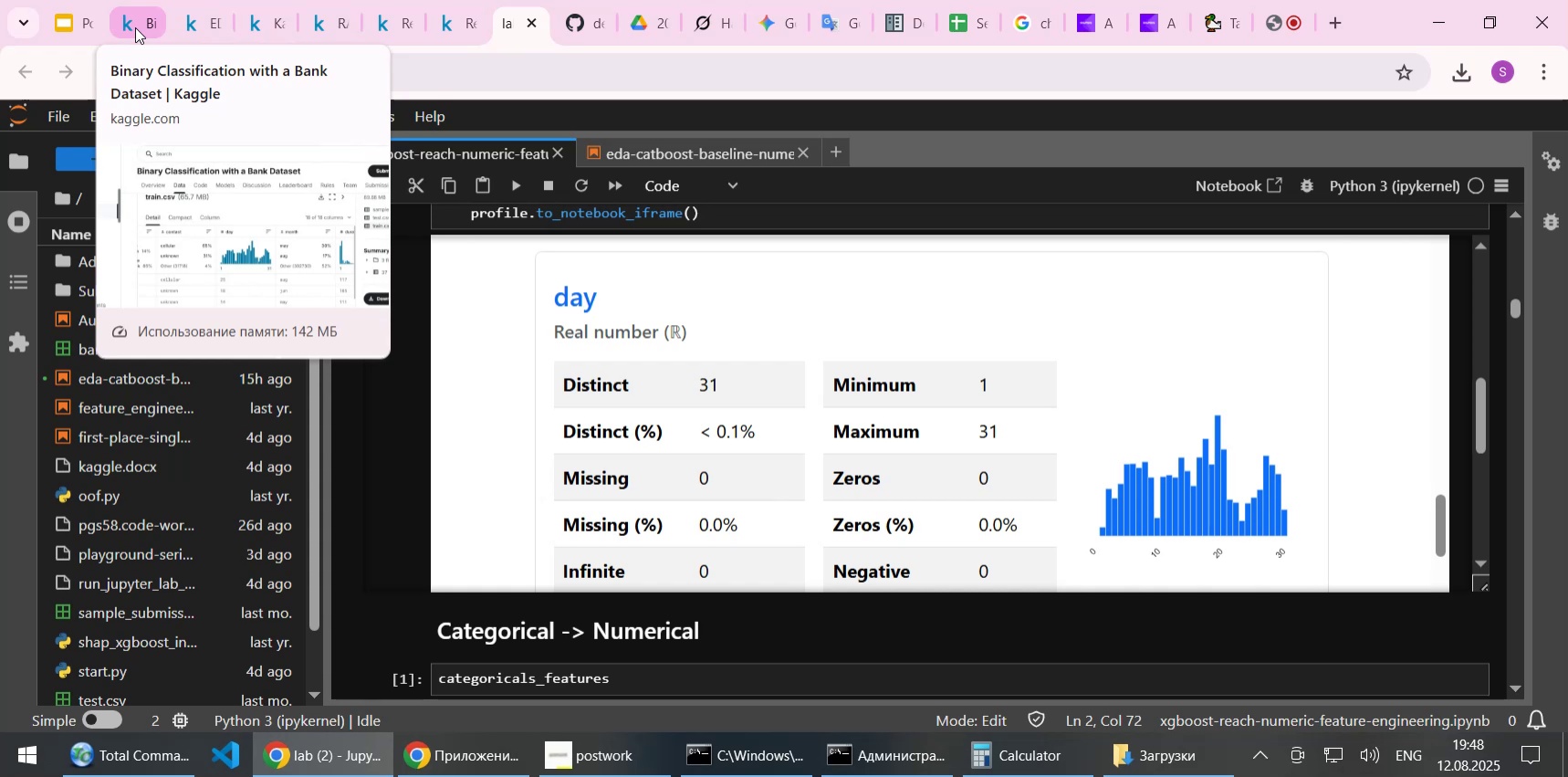 
left_click([135, 27])
 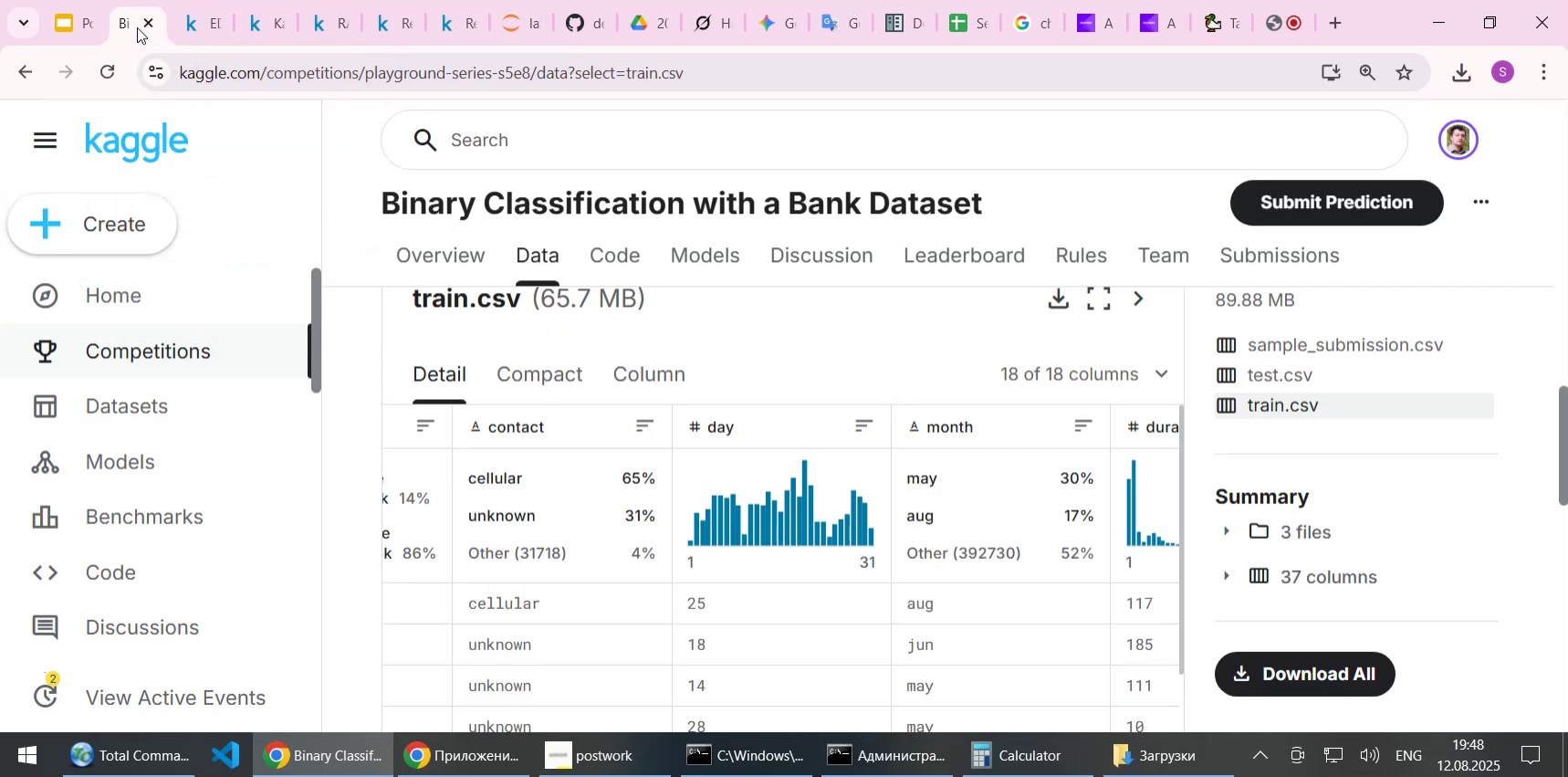 
left_click([510, 23])
 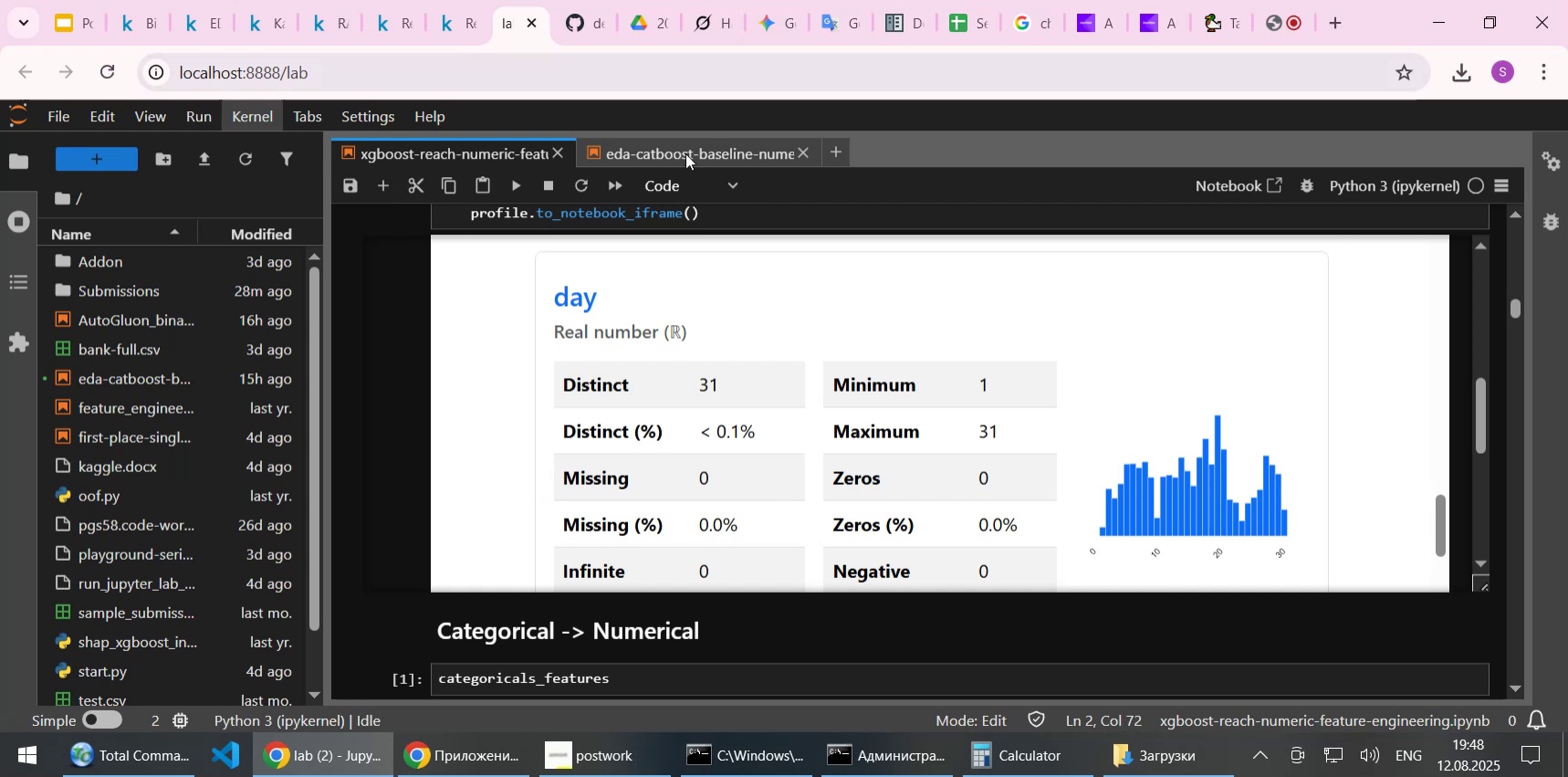 
scroll: coordinate [936, 420], scroll_direction: down, amount: 9.0
 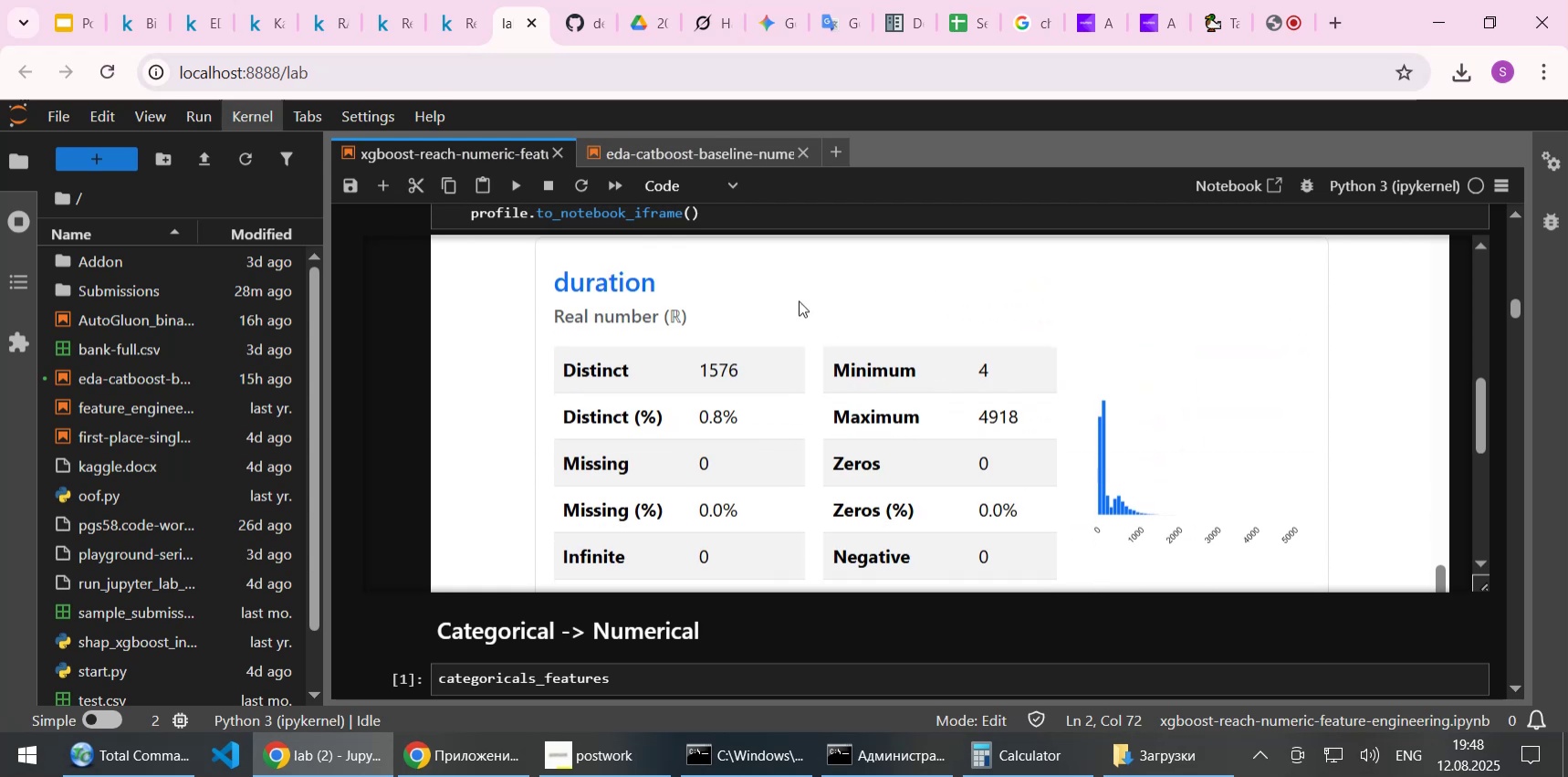 
left_click([132, 26])
 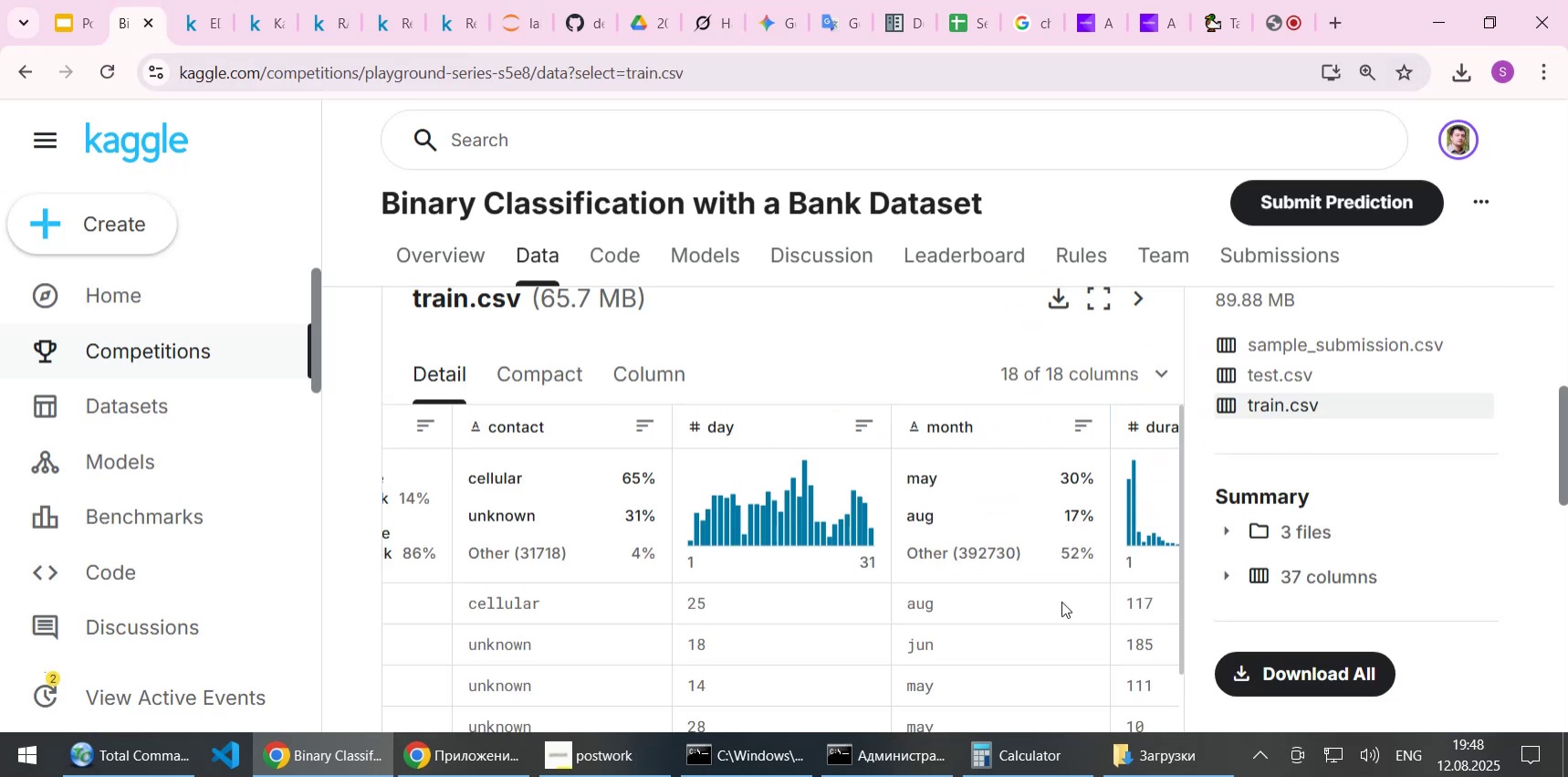 
left_click_drag(start_coordinate=[1072, 601], to_coordinate=[1048, 611])
 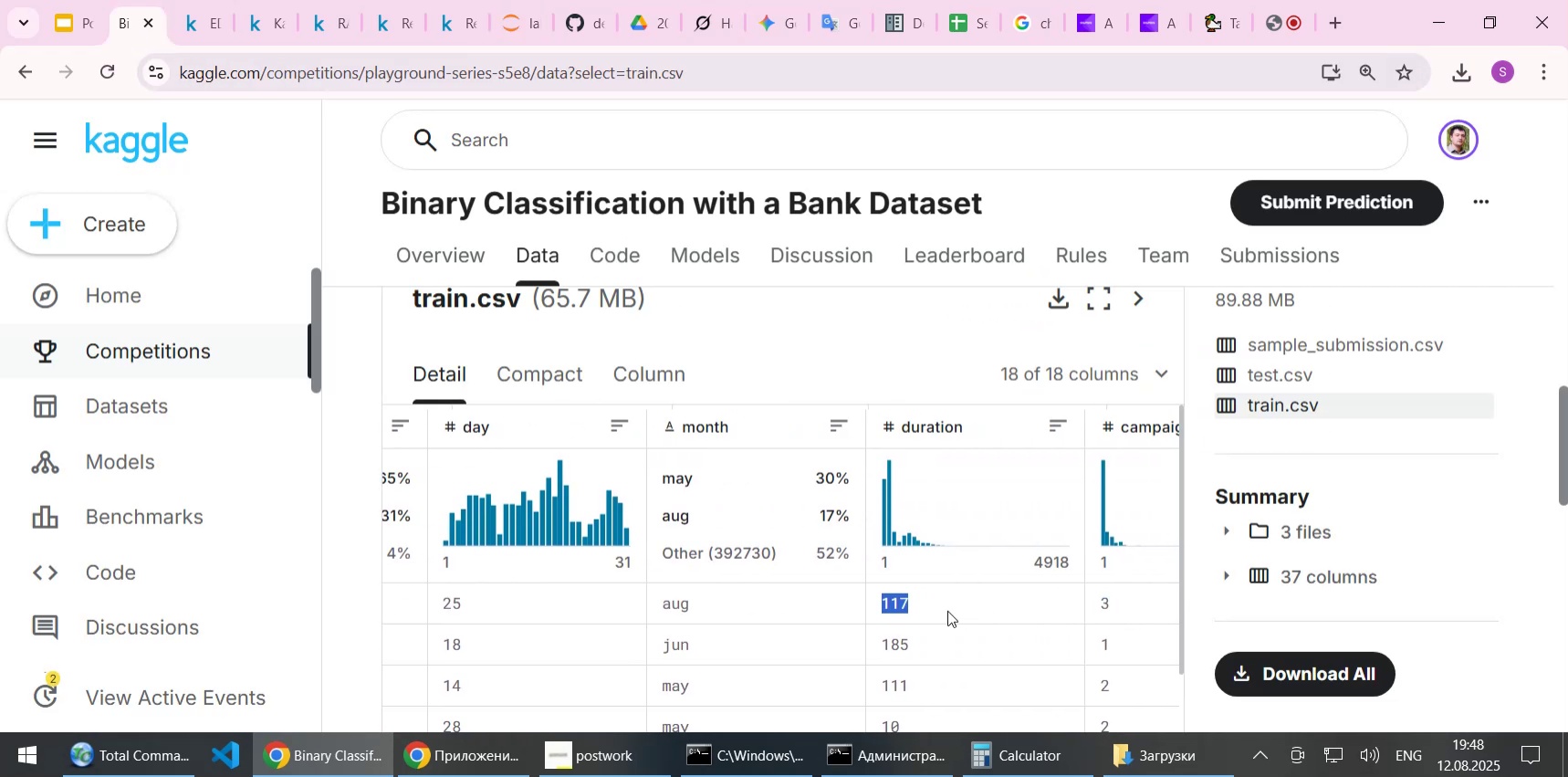 
left_click([947, 610])
 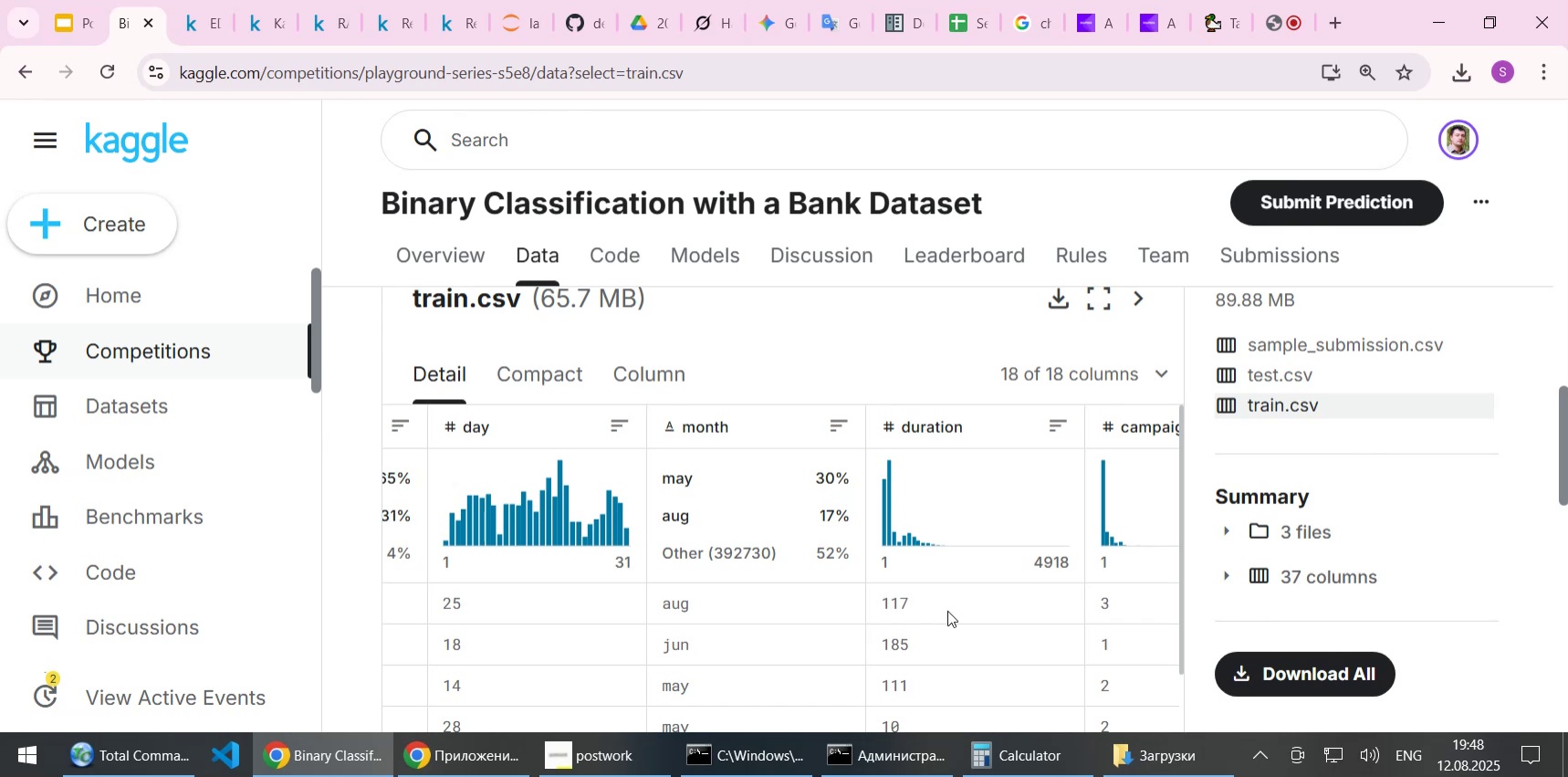 
wait(15.22)
 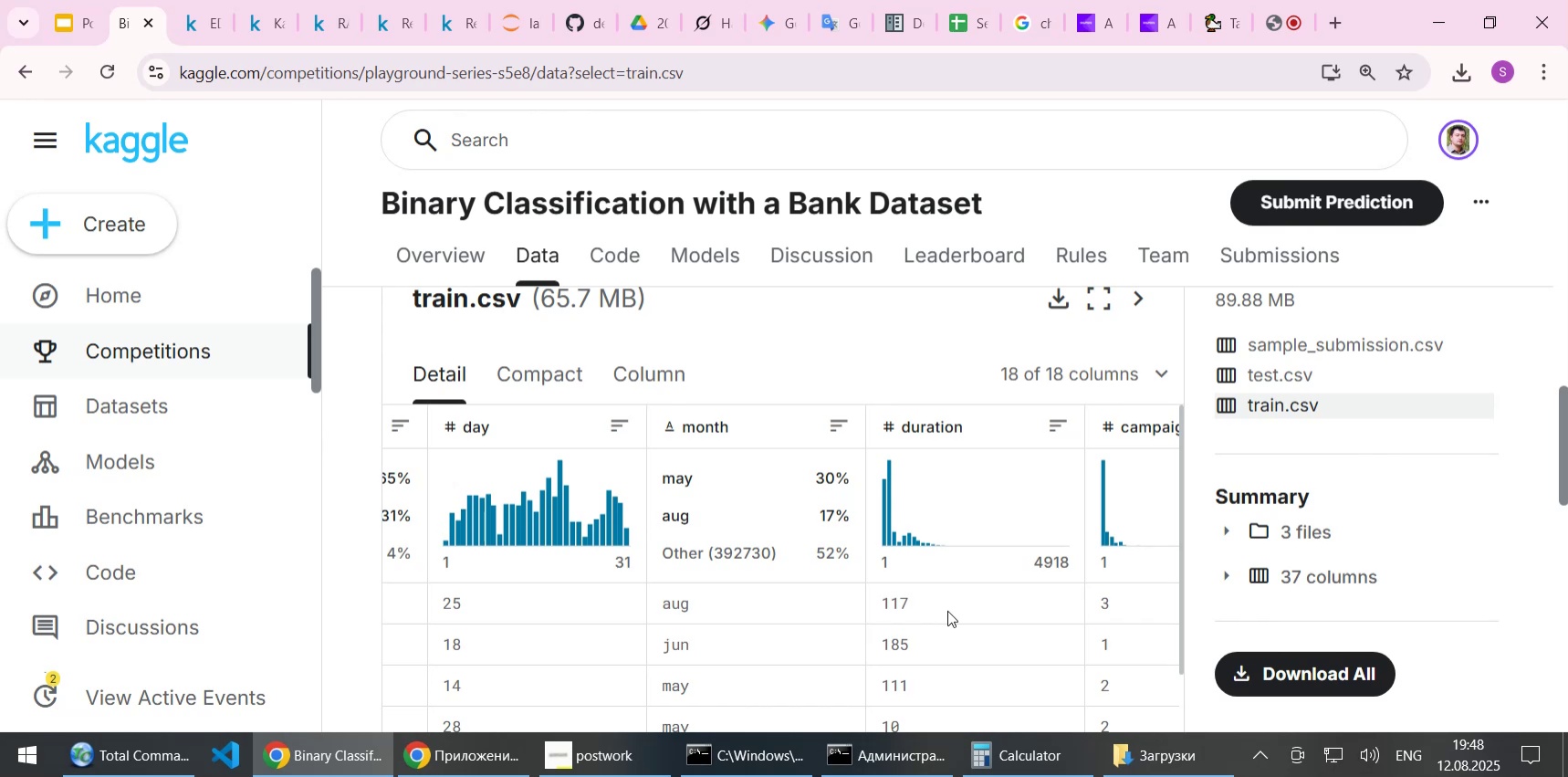 
left_click([512, 26])
 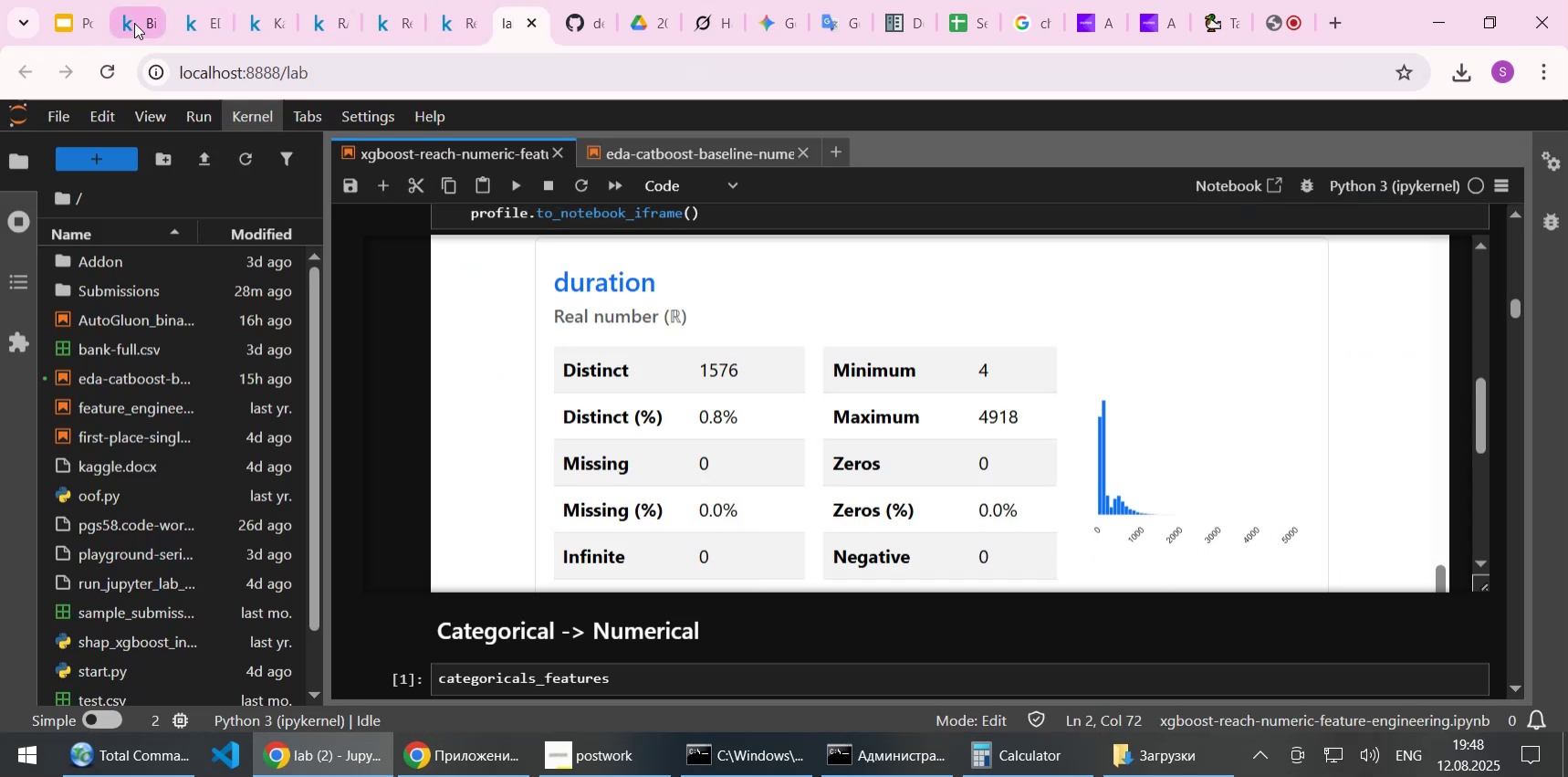 
left_click([134, 23])
 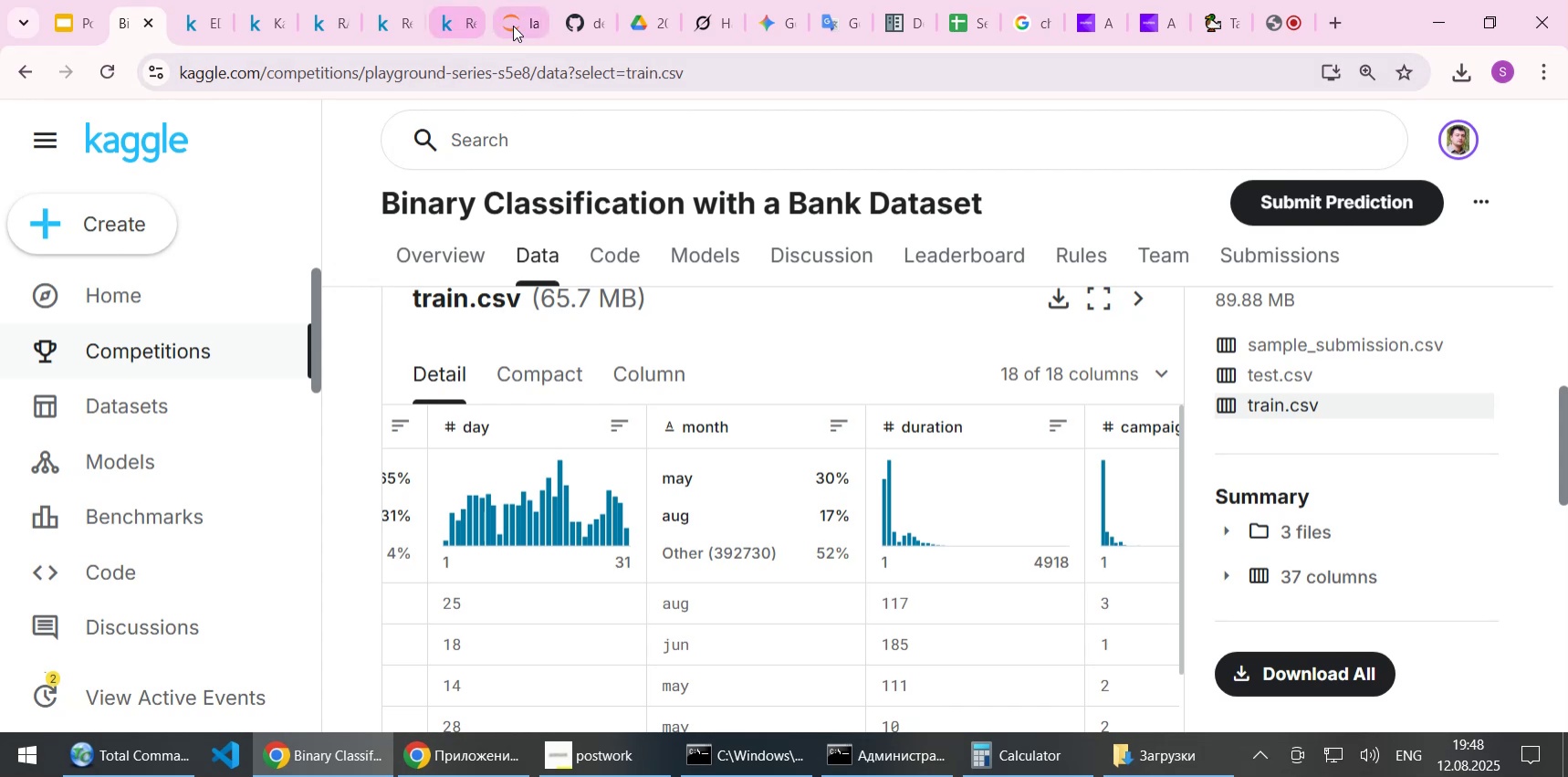 
left_click([519, 22])
 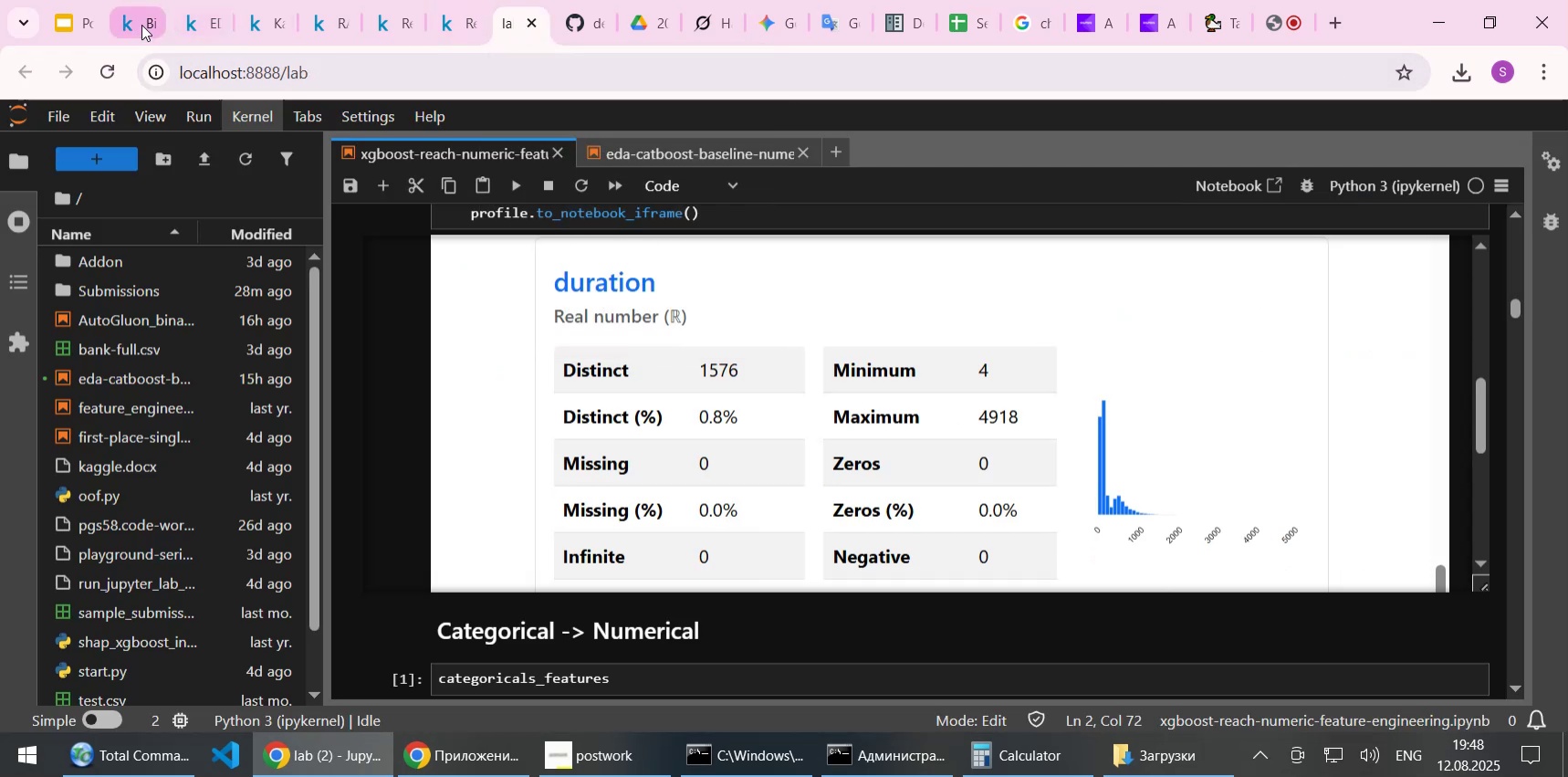 
left_click([140, 21])
 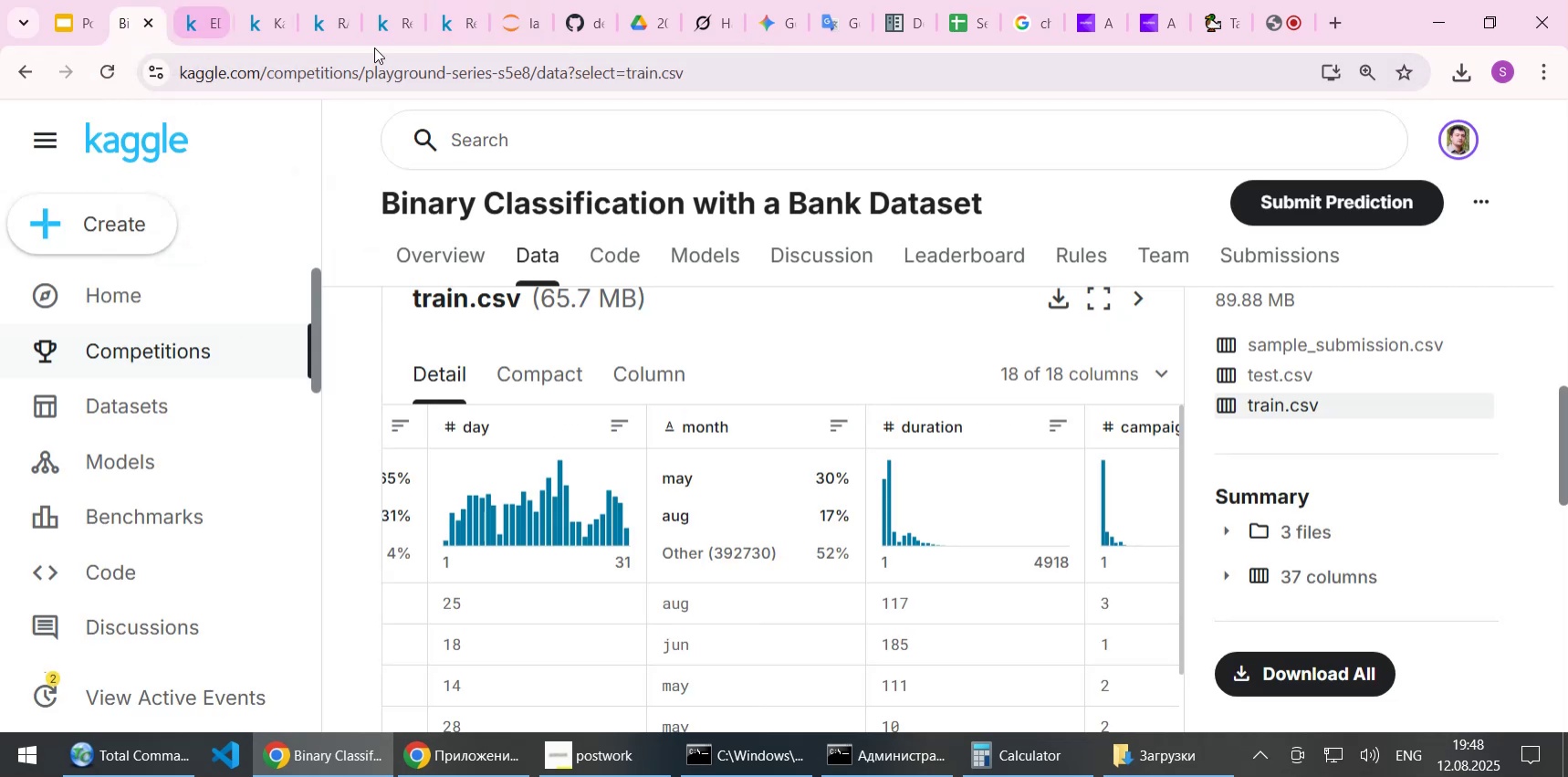 
left_click([510, 24])
 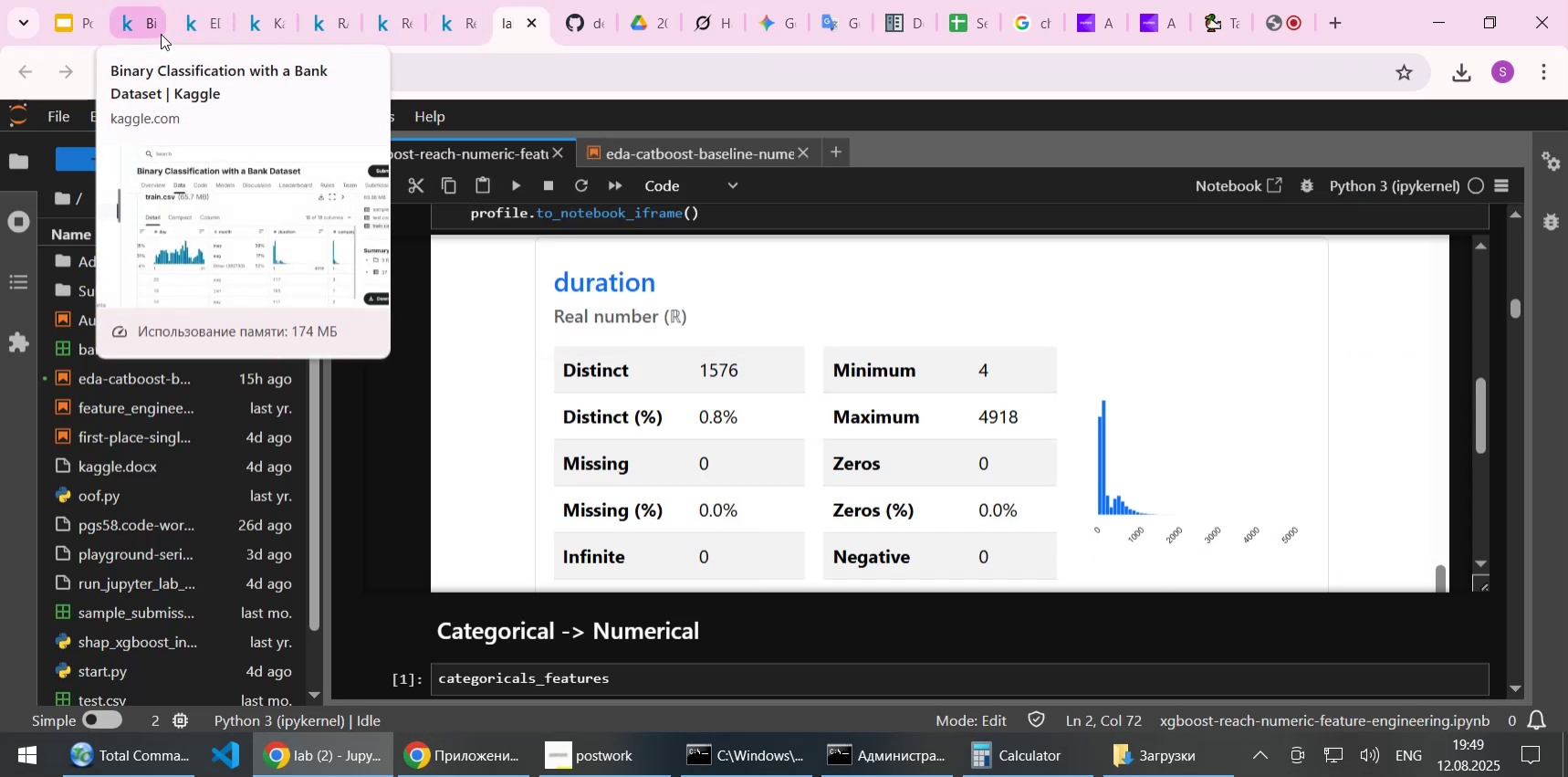 
left_click_drag(start_coordinate=[1479, 404], to_coordinate=[1479, 263])
 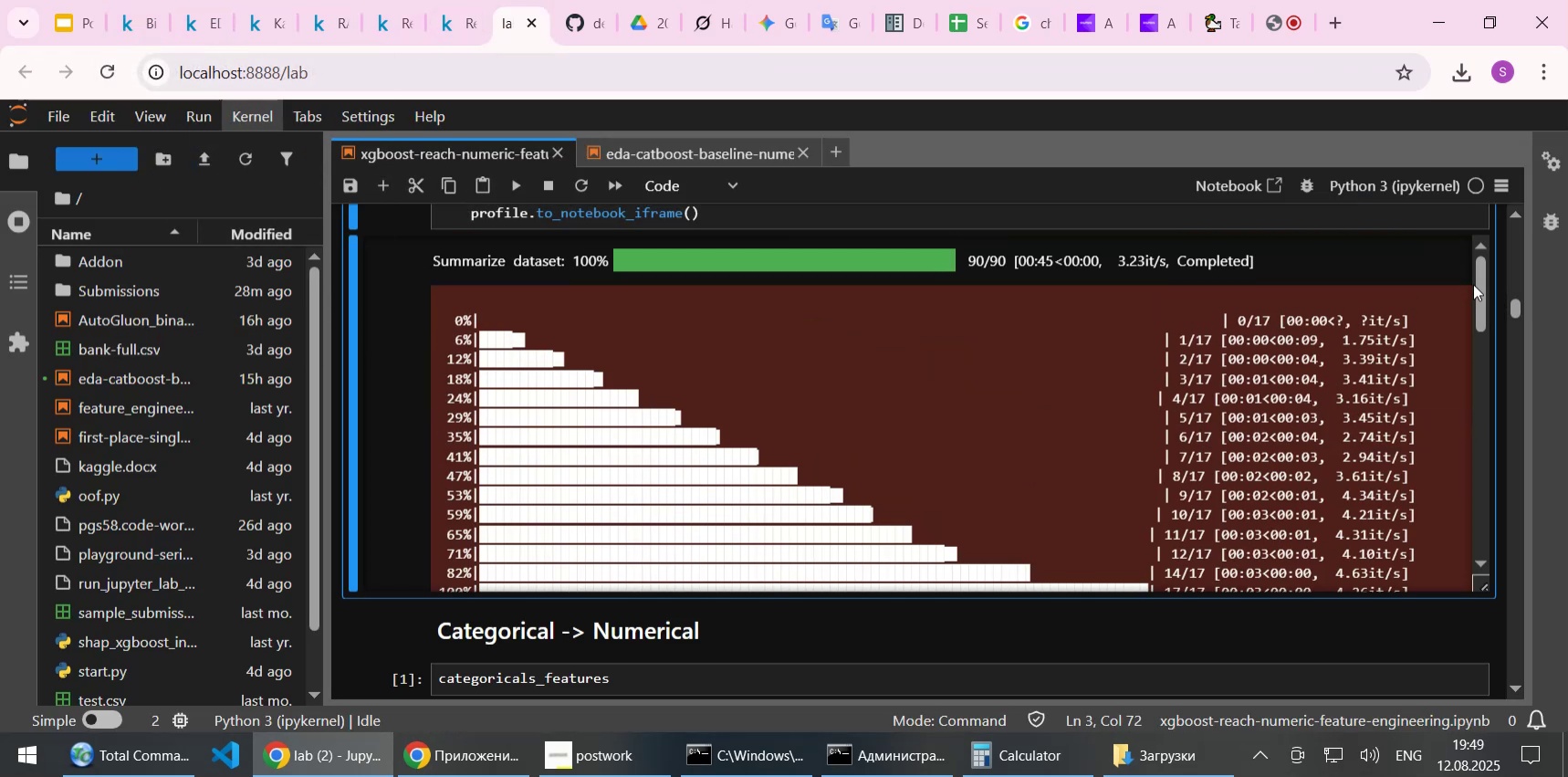 
left_click_drag(start_coordinate=[1484, 283], to_coordinate=[1496, 420])
 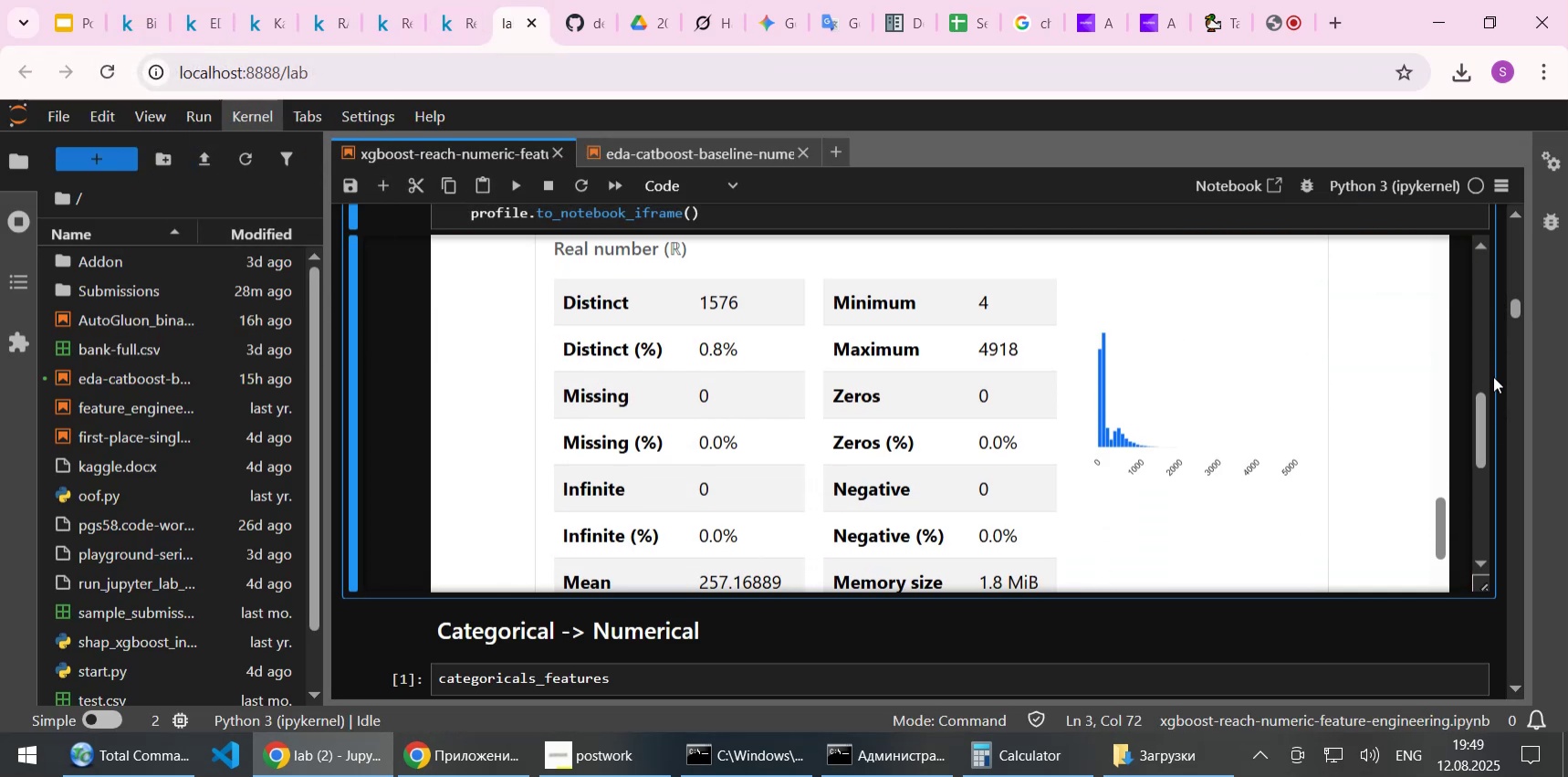 
scroll: coordinate [1500, 375], scroll_direction: up, amount: 29.0
 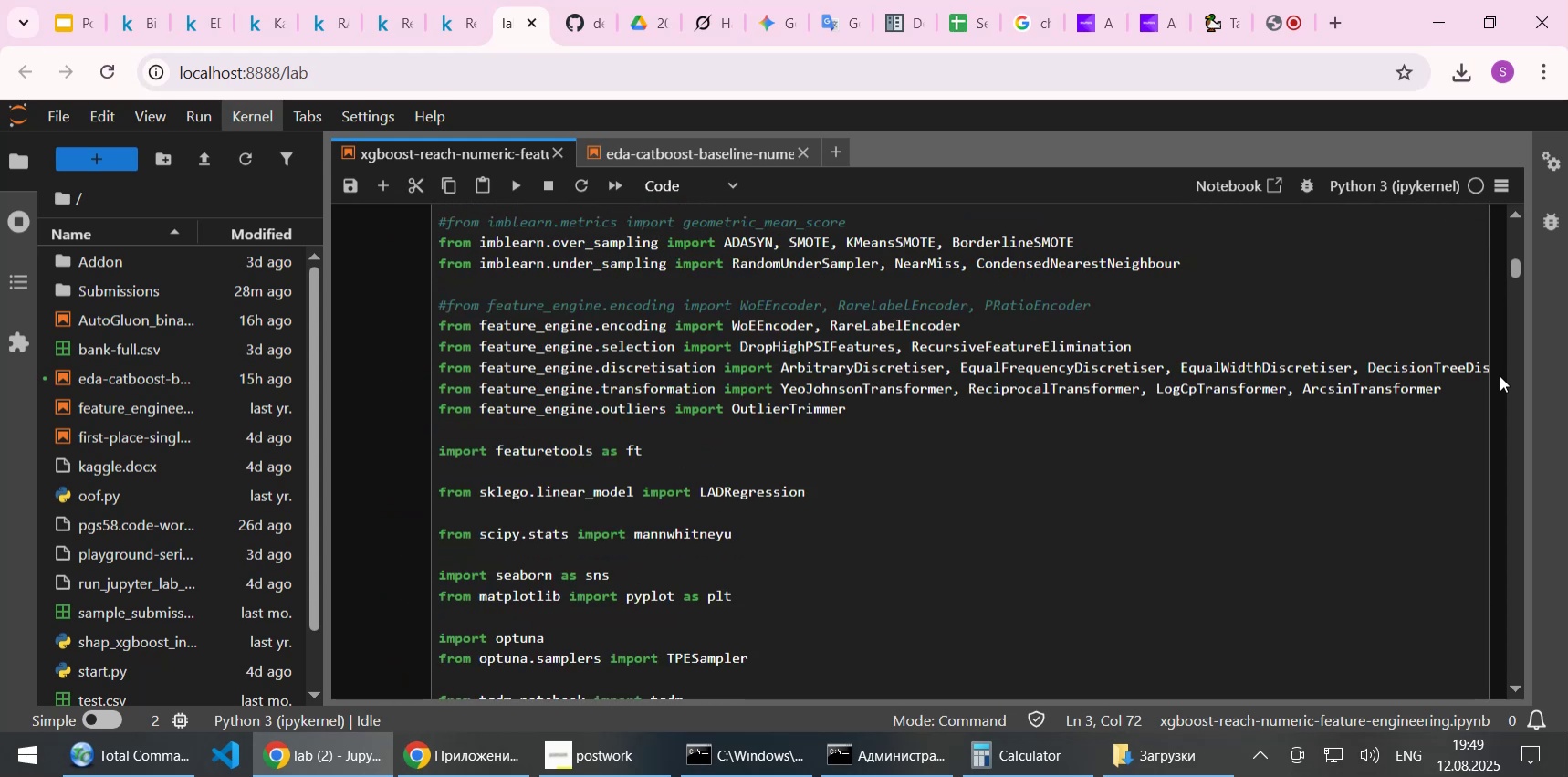 
scroll: coordinate [1489, 375], scroll_direction: down, amount: 9.0
 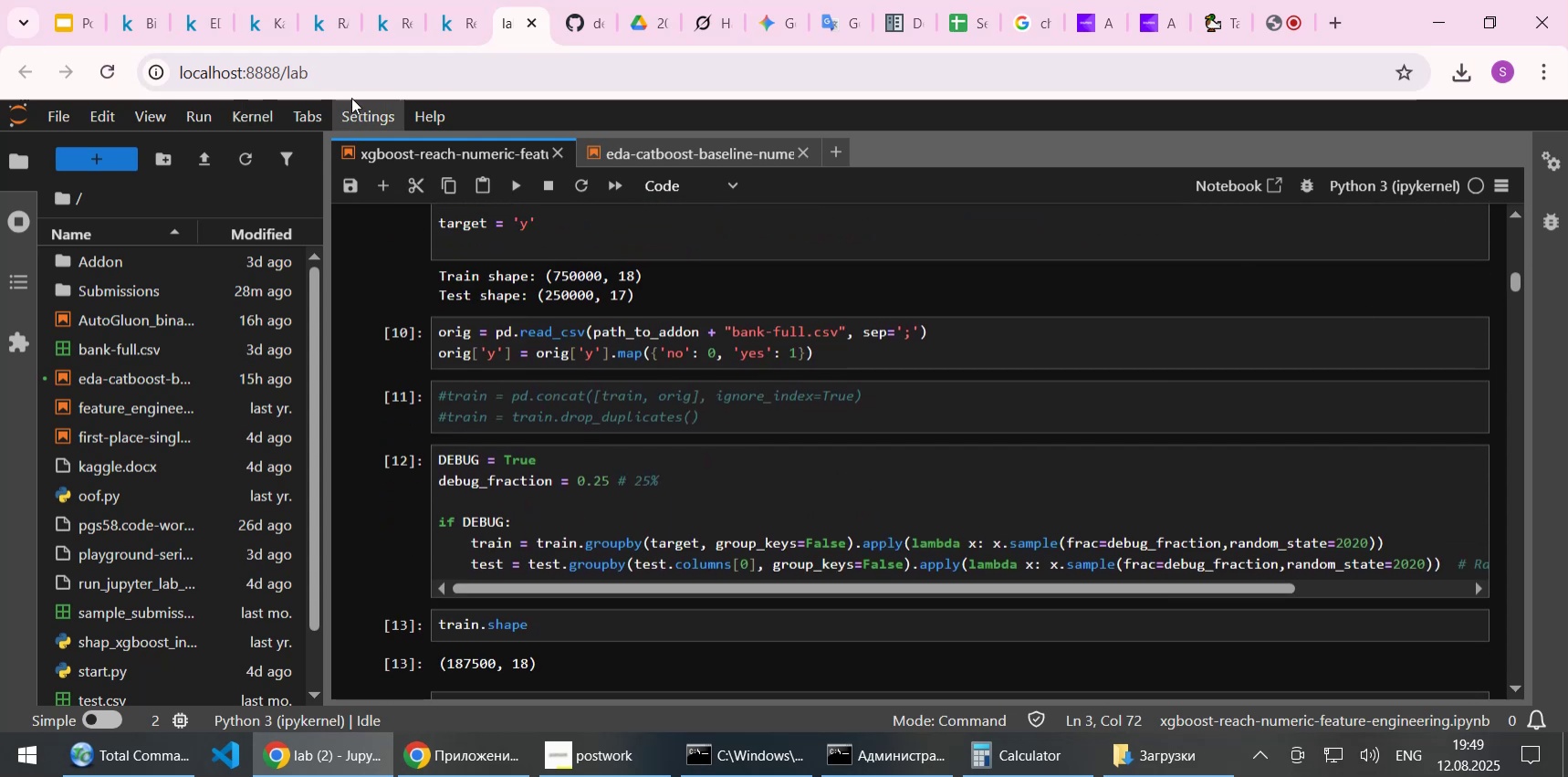 
left_click([209, 29])
 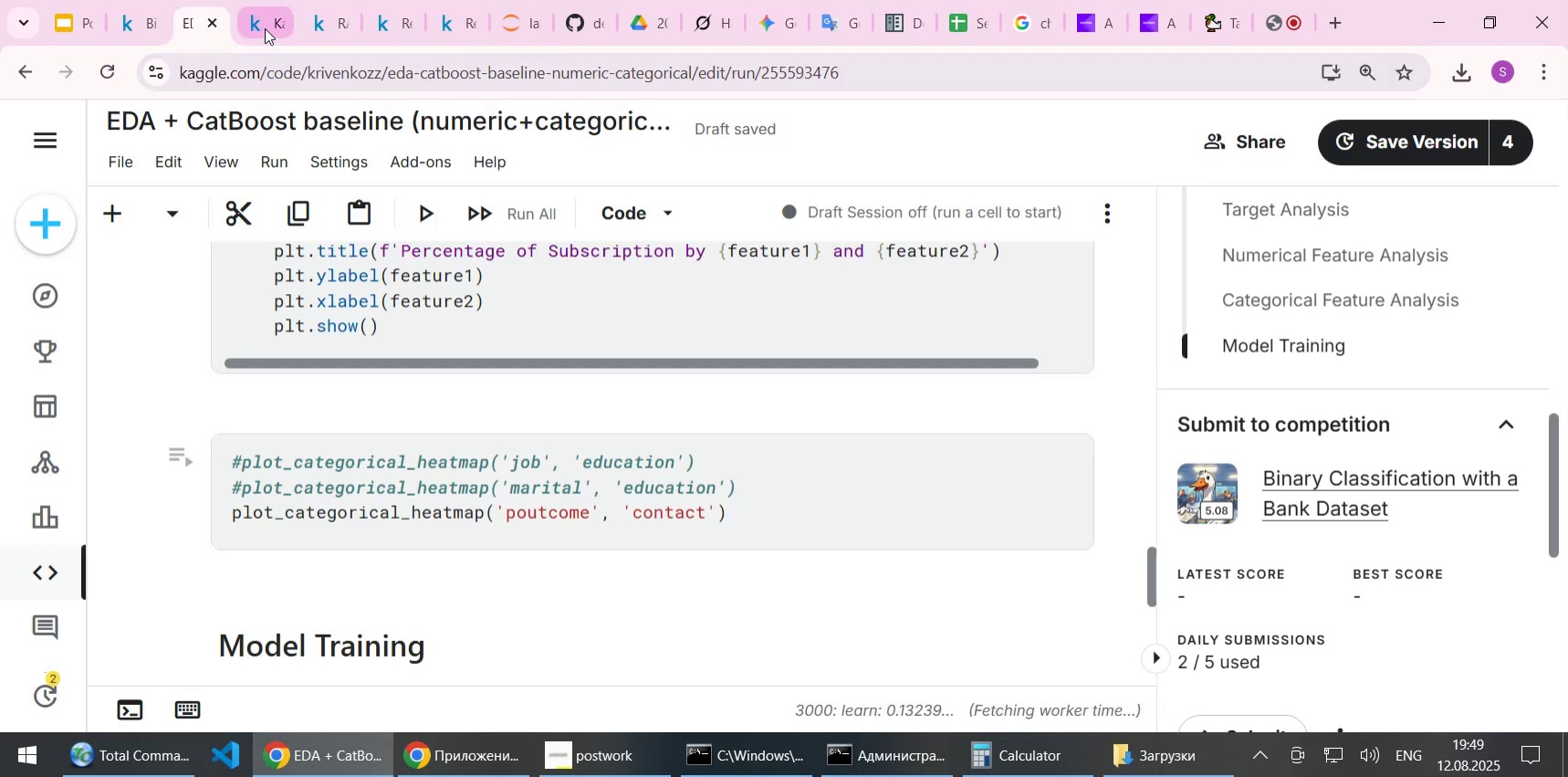 
left_click([267, 28])
 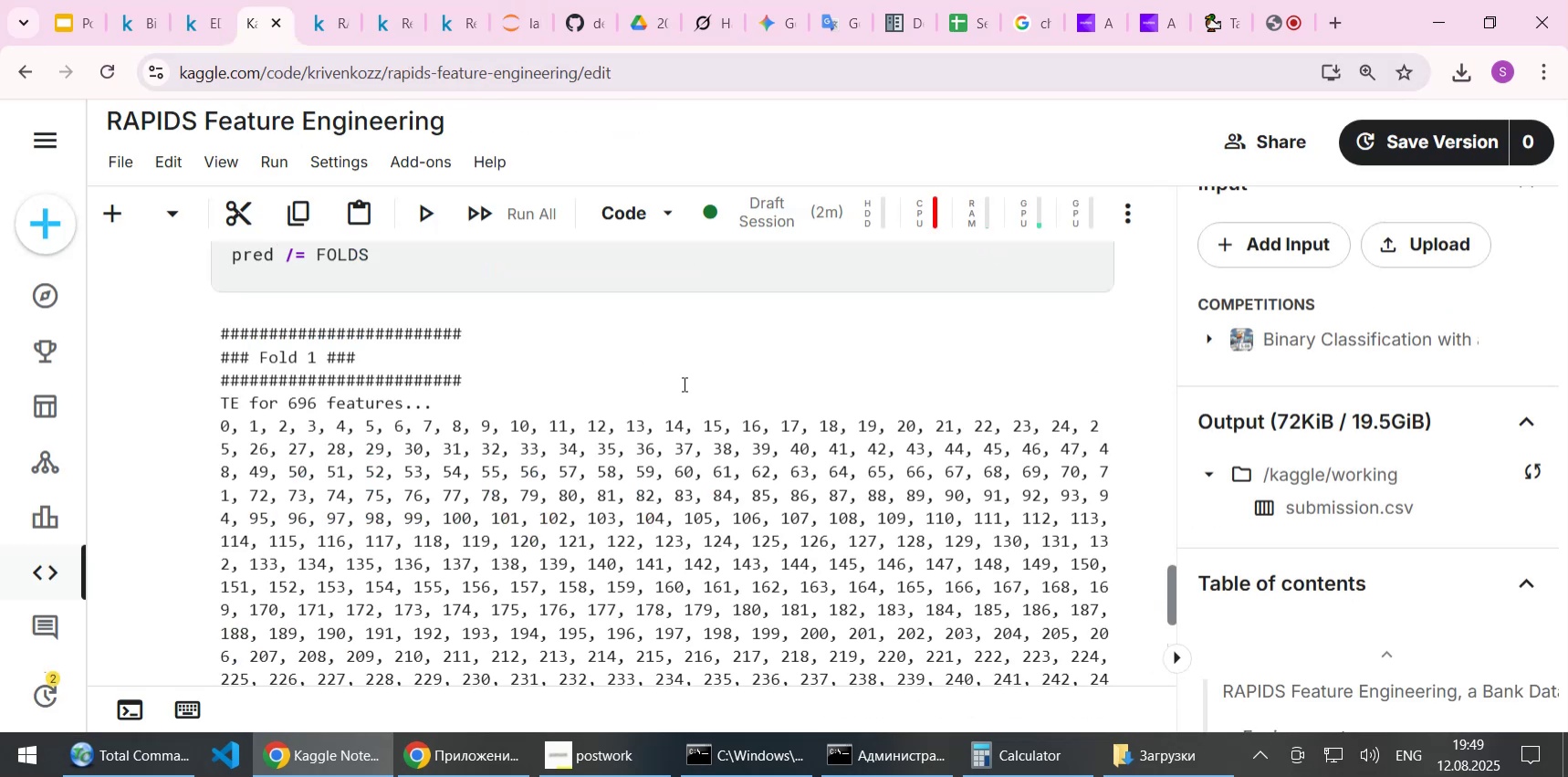 
scroll: coordinate [702, 414], scroll_direction: down, amount: 28.0
 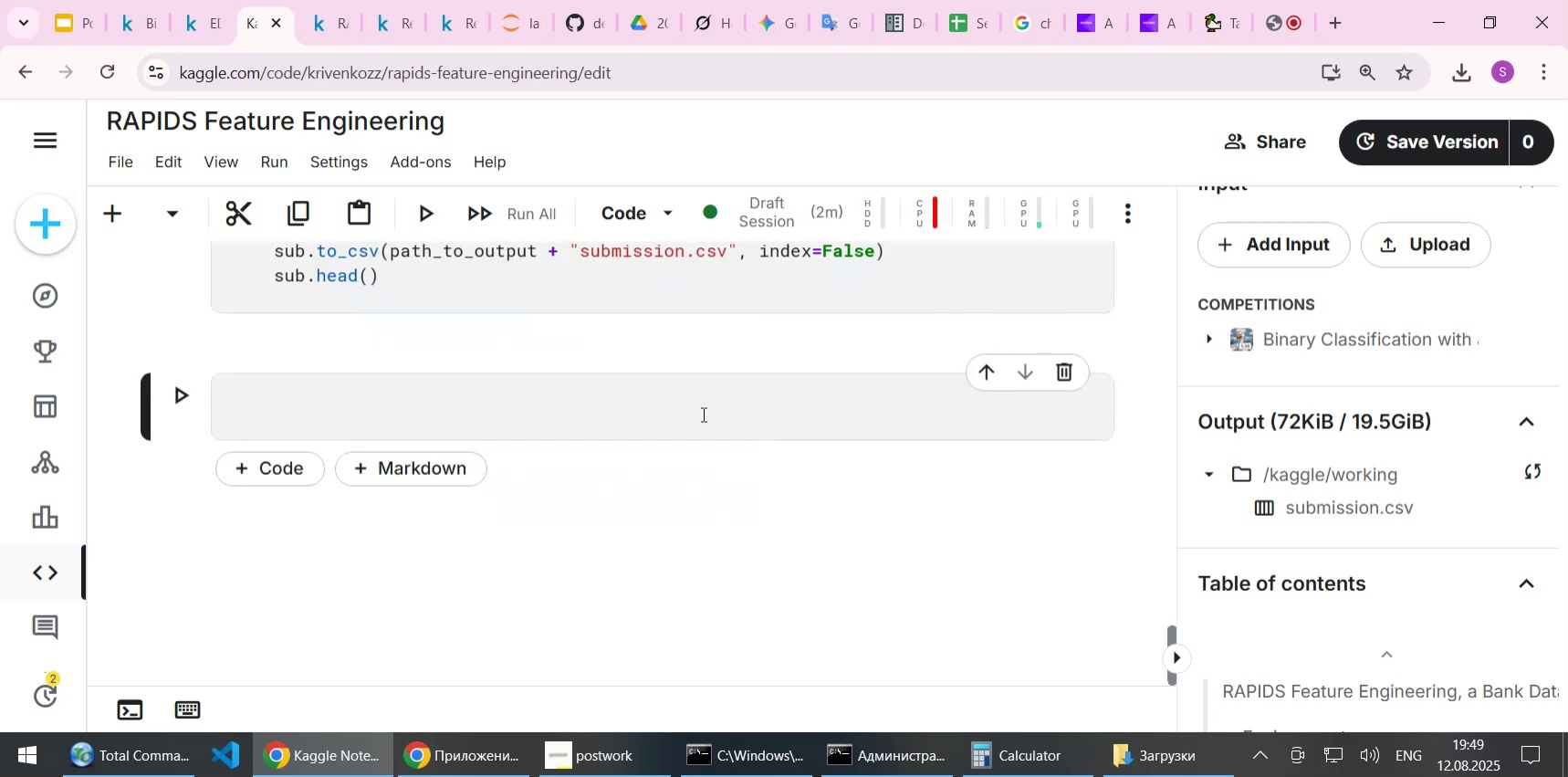 
scroll: coordinate [702, 414], scroll_direction: up, amount: 3.0
 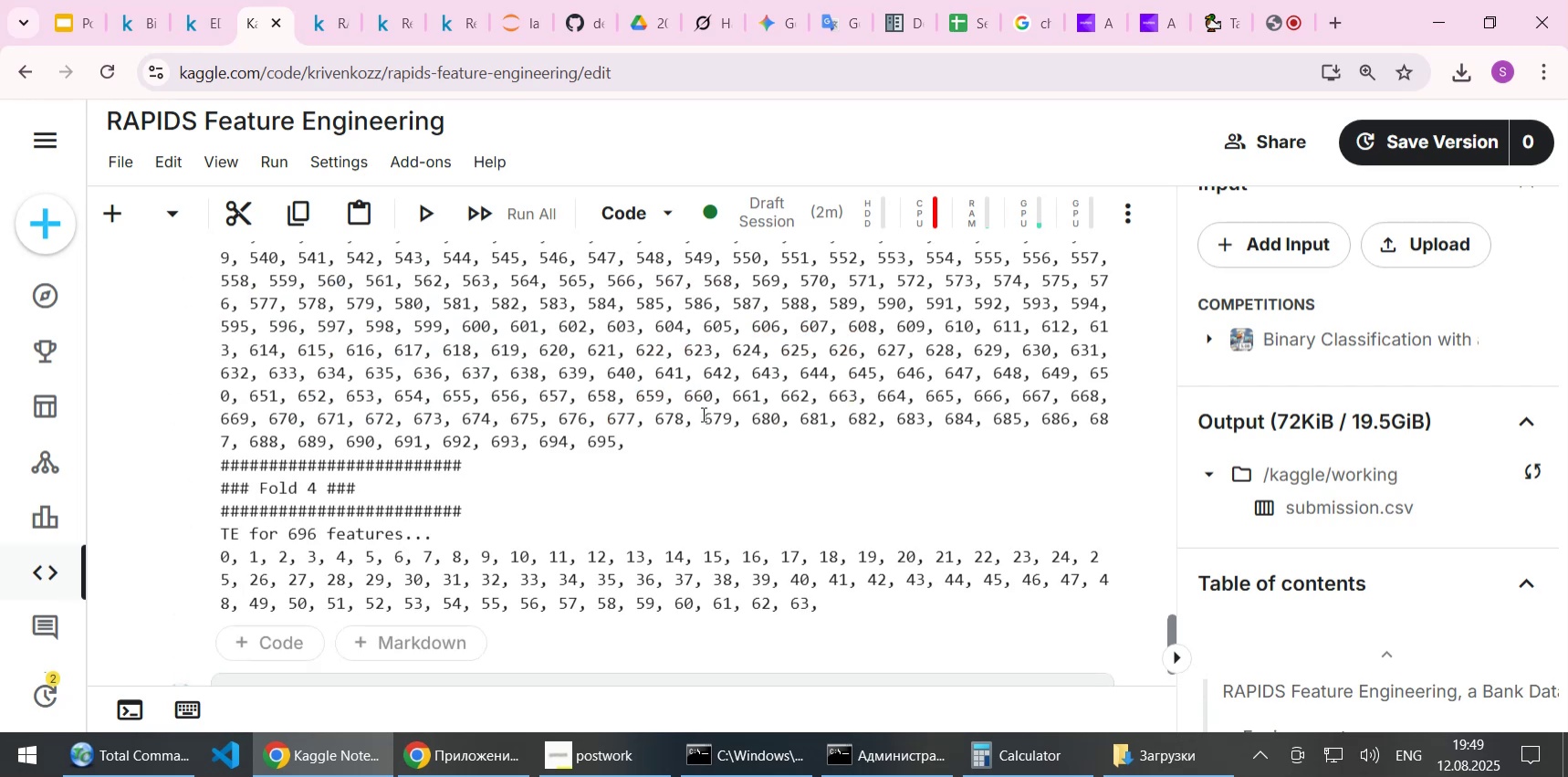 
wait(7.28)
 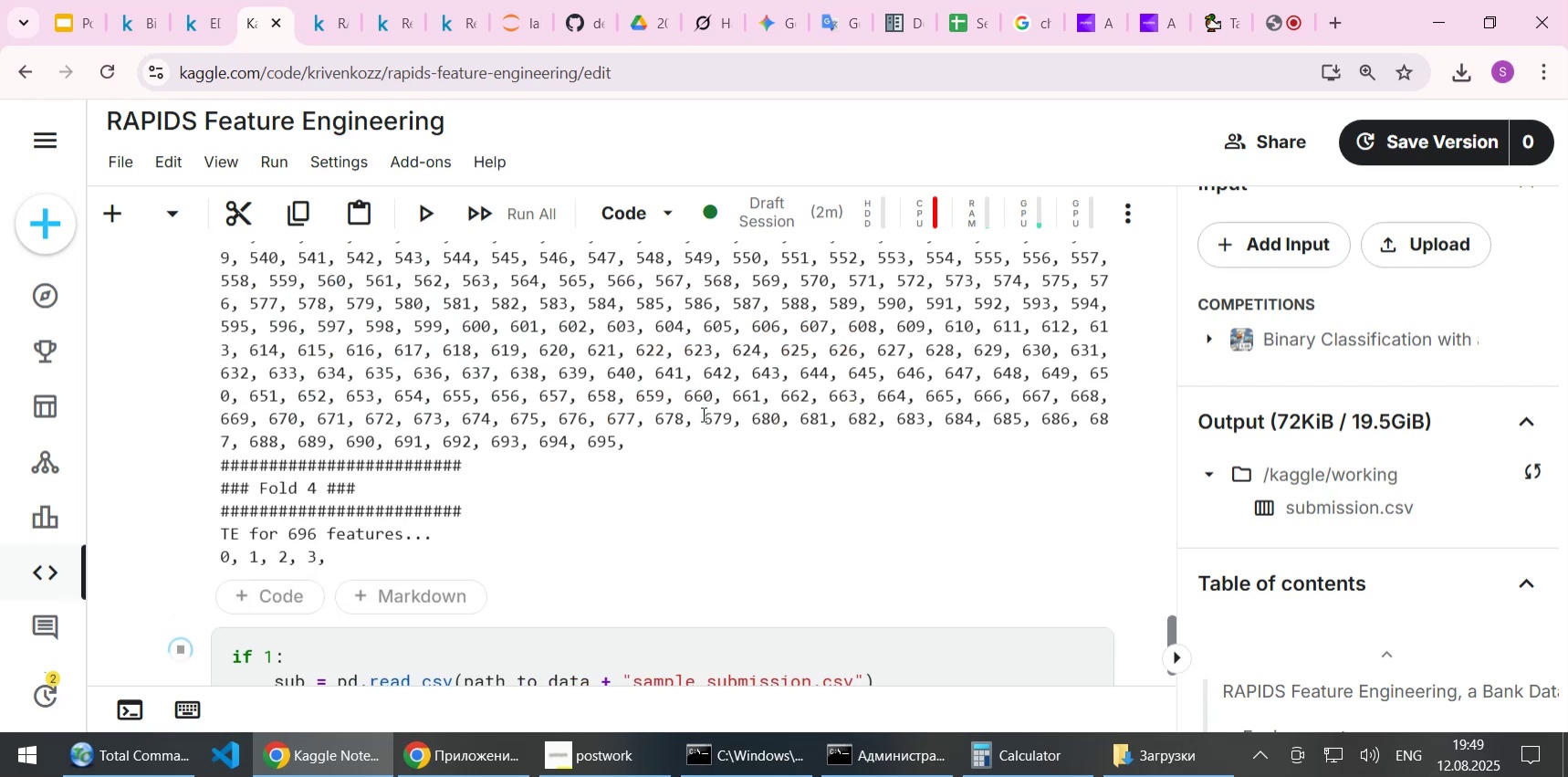 
scroll: coordinate [810, 403], scroll_direction: up, amount: 33.0
 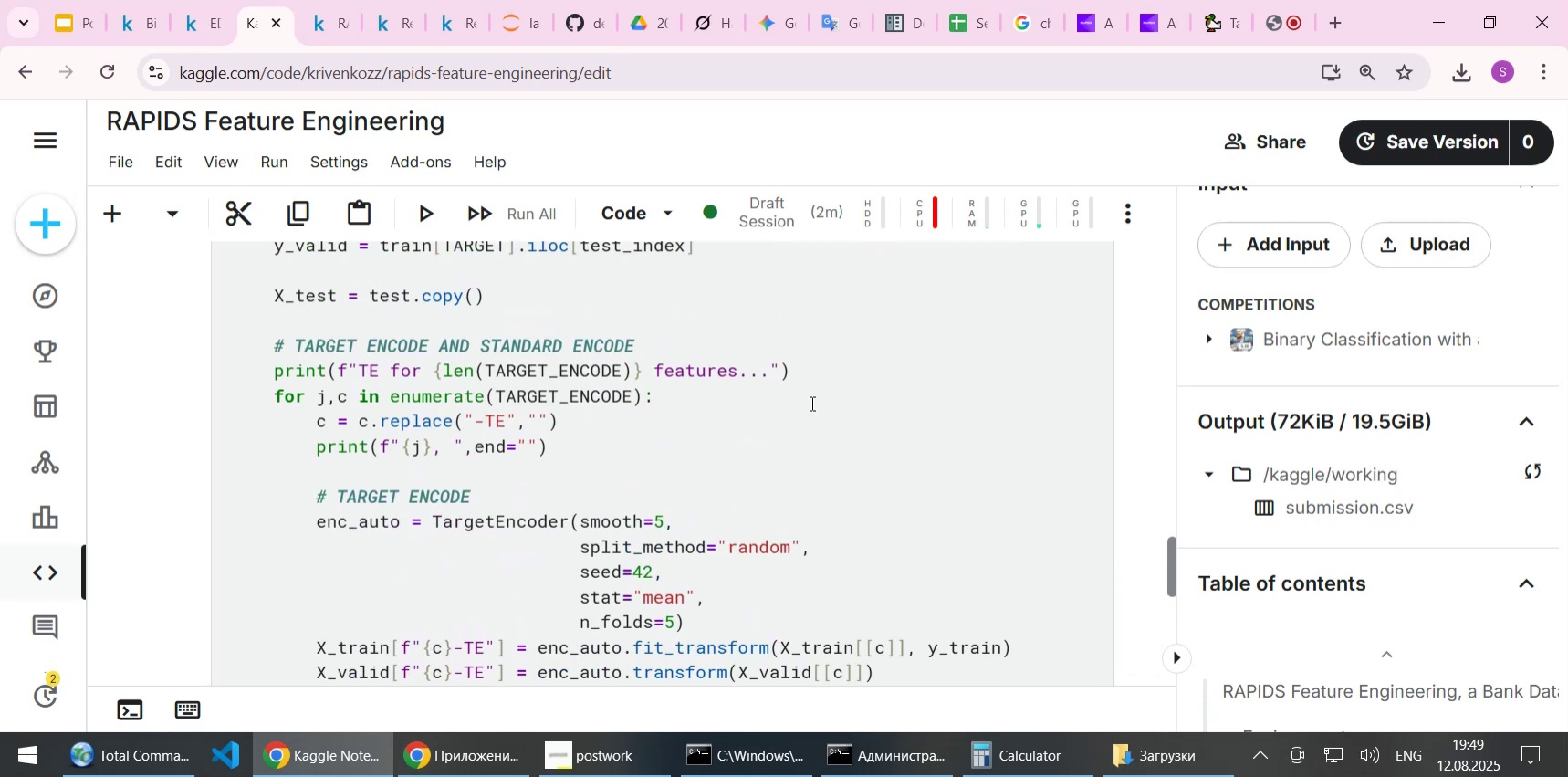 
scroll: coordinate [807, 412], scroll_direction: down, amount: 3.0
 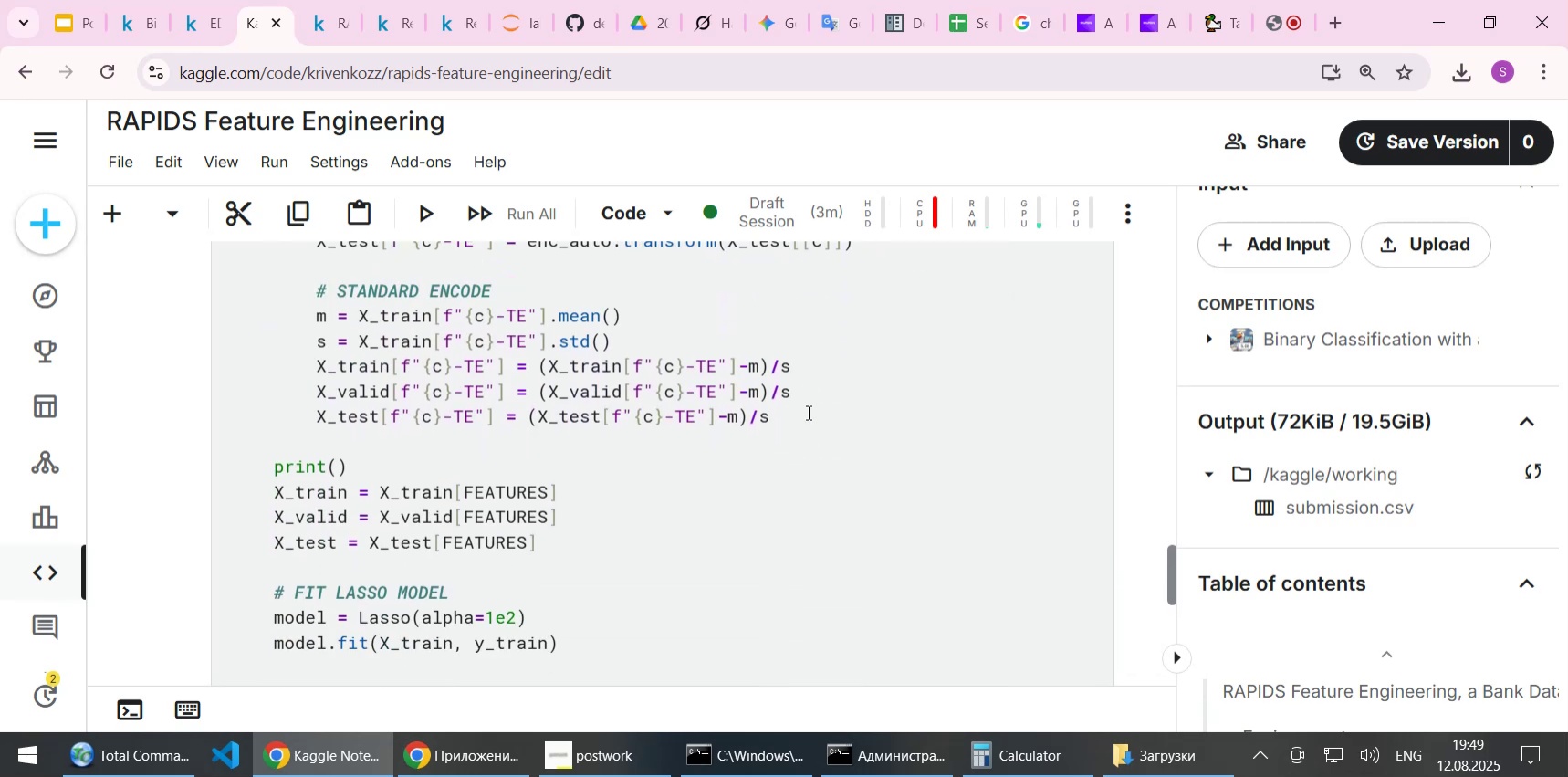 
scroll: coordinate [807, 412], scroll_direction: up, amount: 1.0
 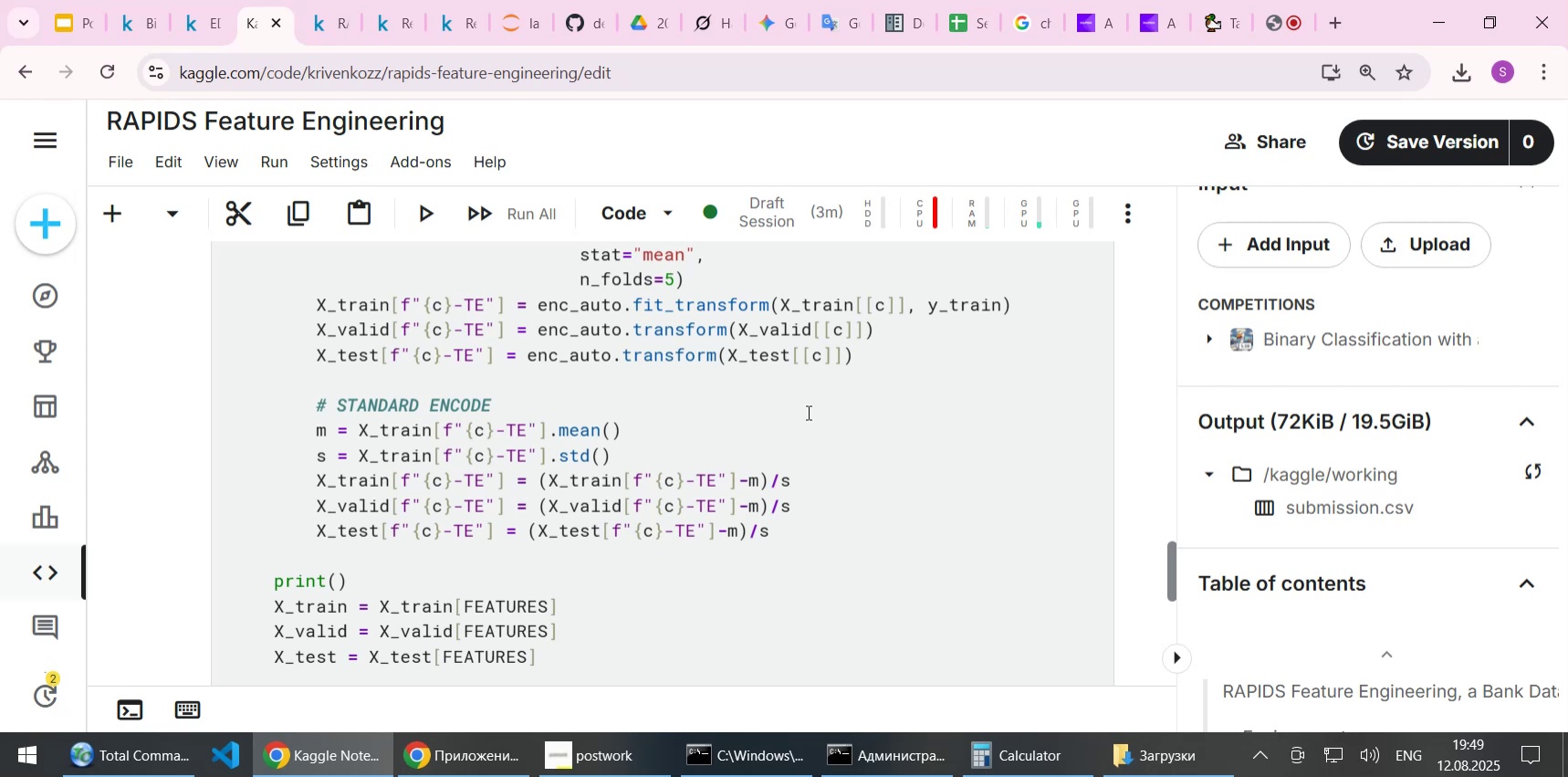 
scroll: coordinate [807, 412], scroll_direction: down, amount: 4.0
 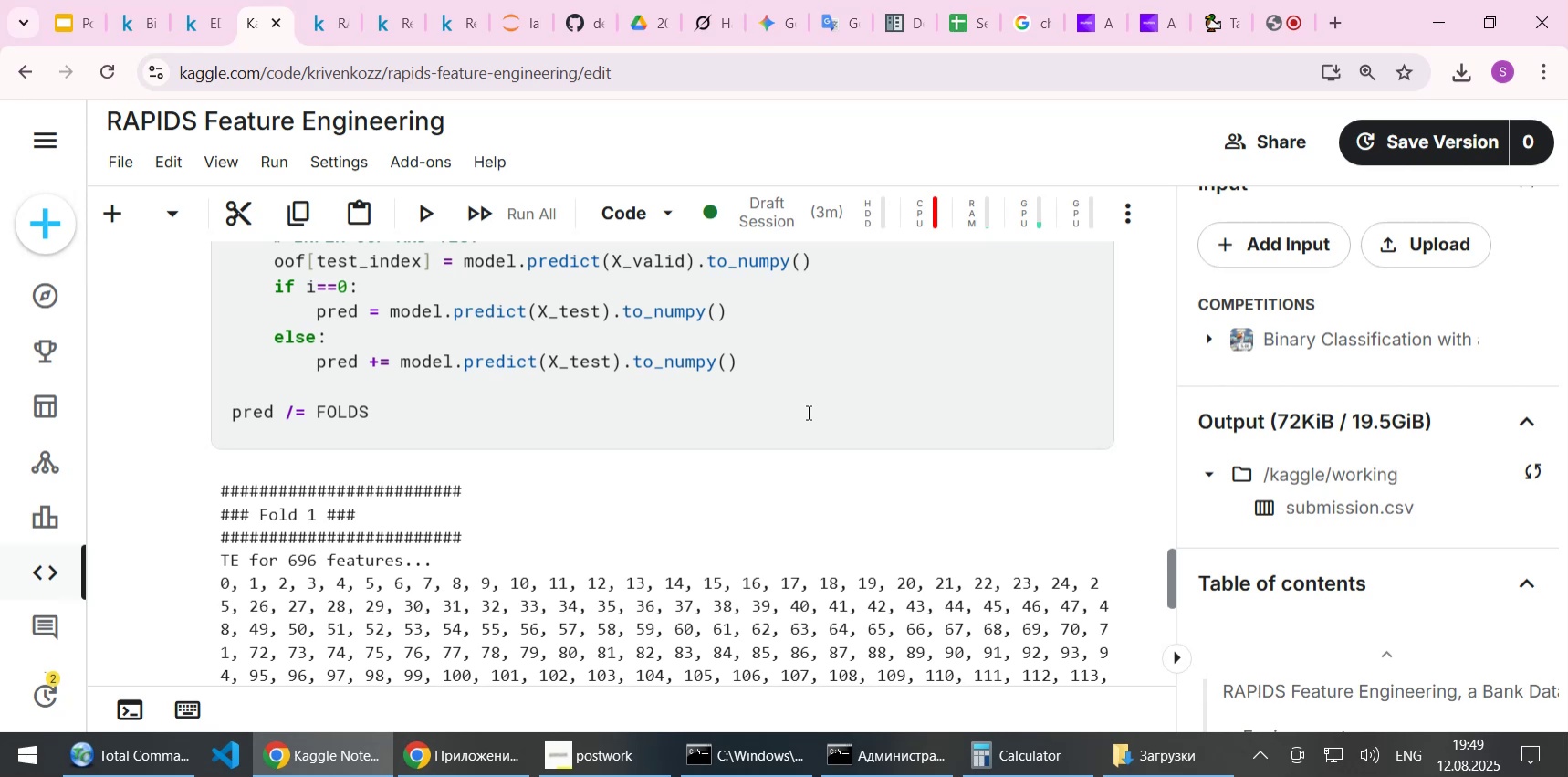 
wait(12.48)
 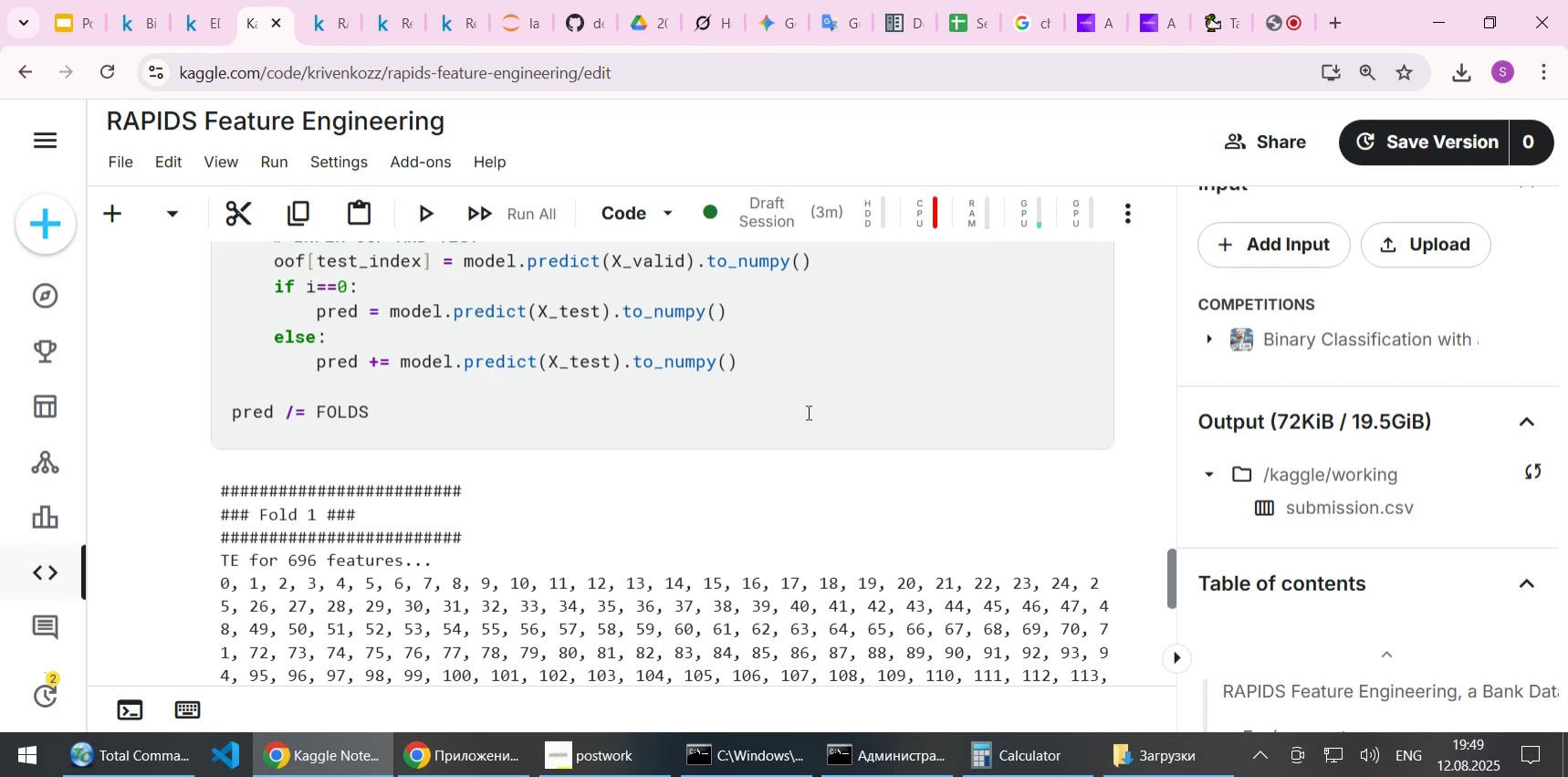 
scroll: coordinate [807, 412], scroll_direction: down, amount: 3.0
 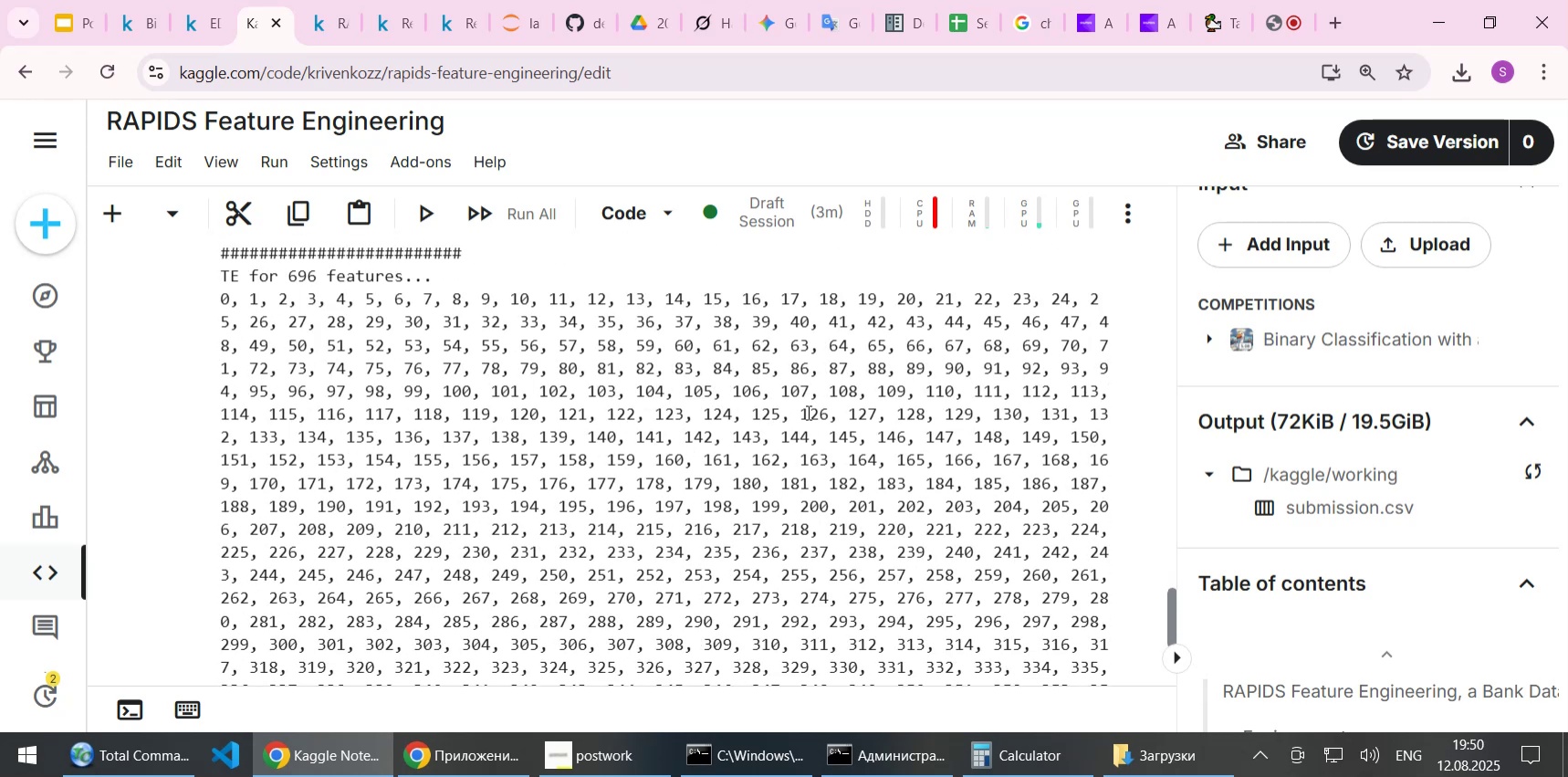 
scroll: coordinate [807, 412], scroll_direction: up, amount: 1.0
 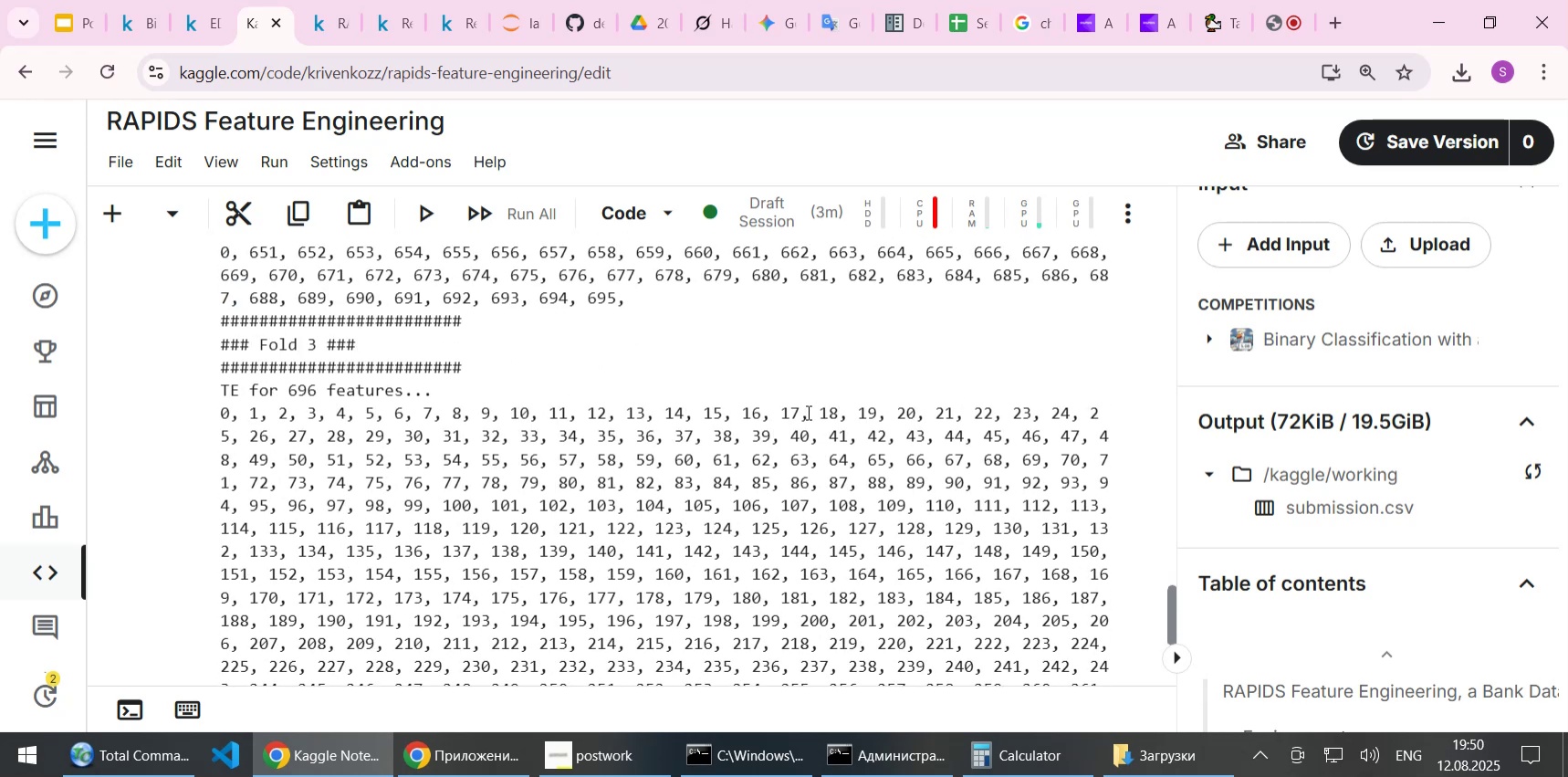 
scroll: coordinate [807, 412], scroll_direction: down, amount: 8.0
 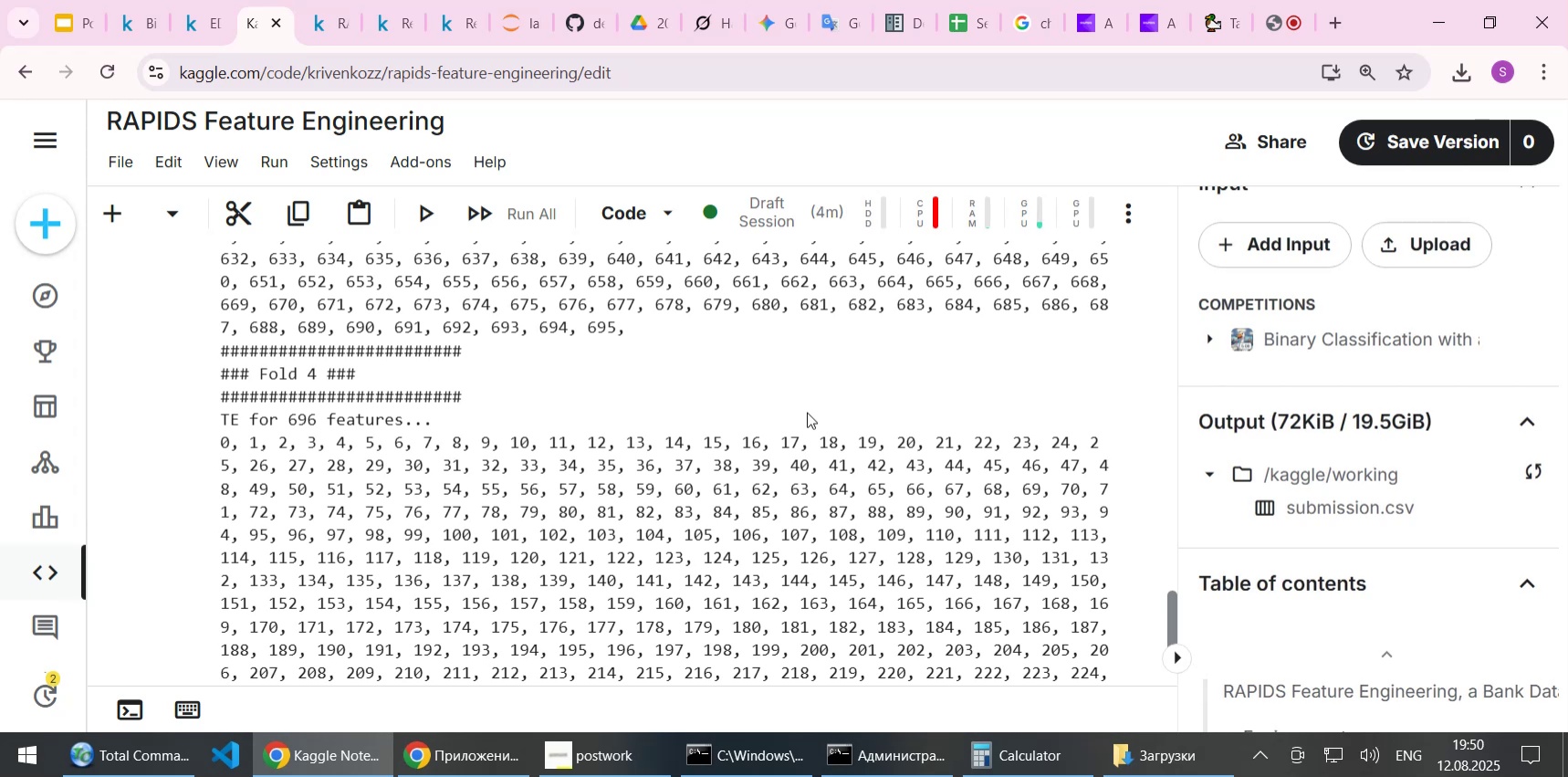 
wait(38.63)
 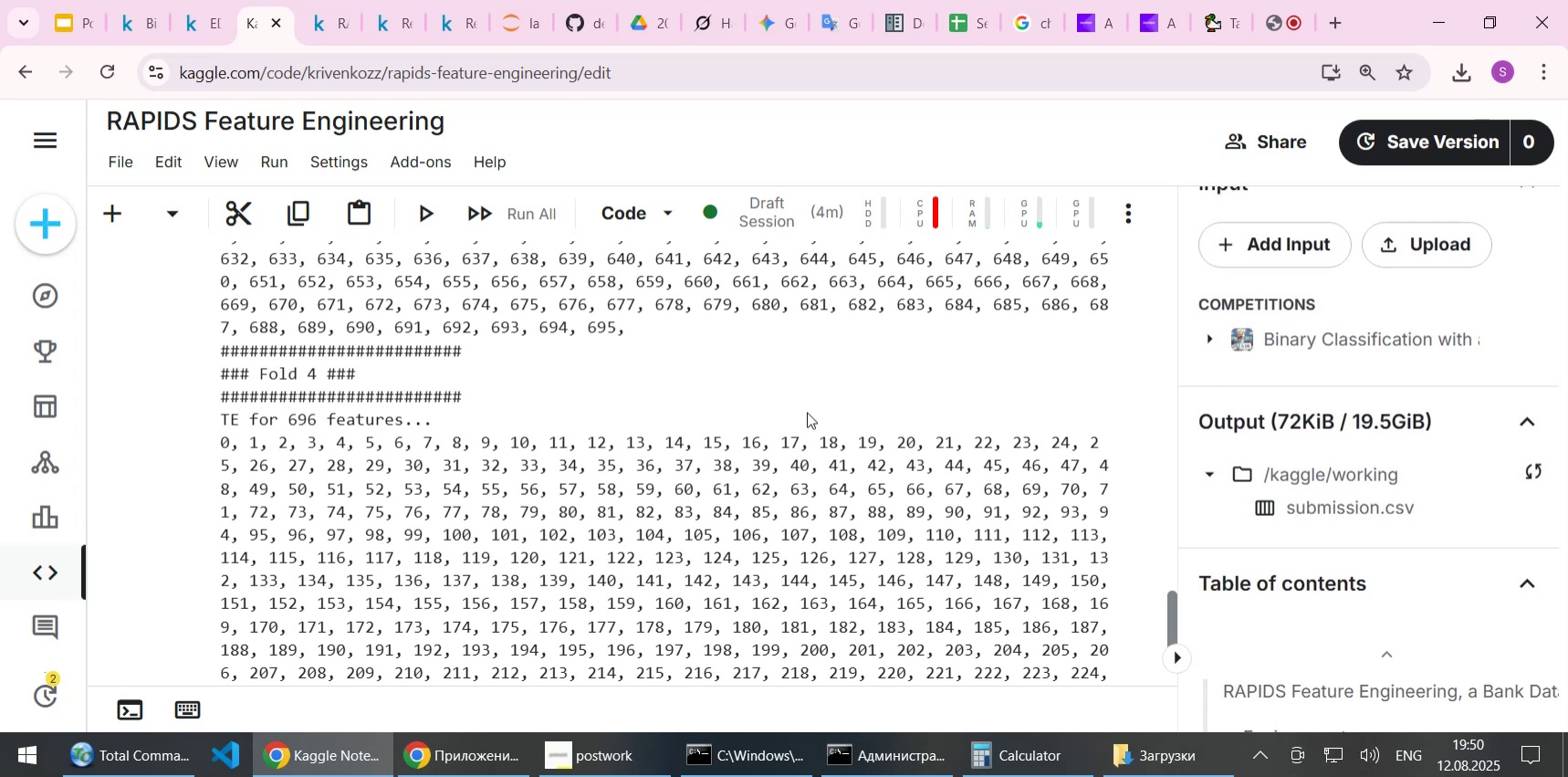 
scroll: coordinate [712, 470], scroll_direction: down, amount: 15.0
 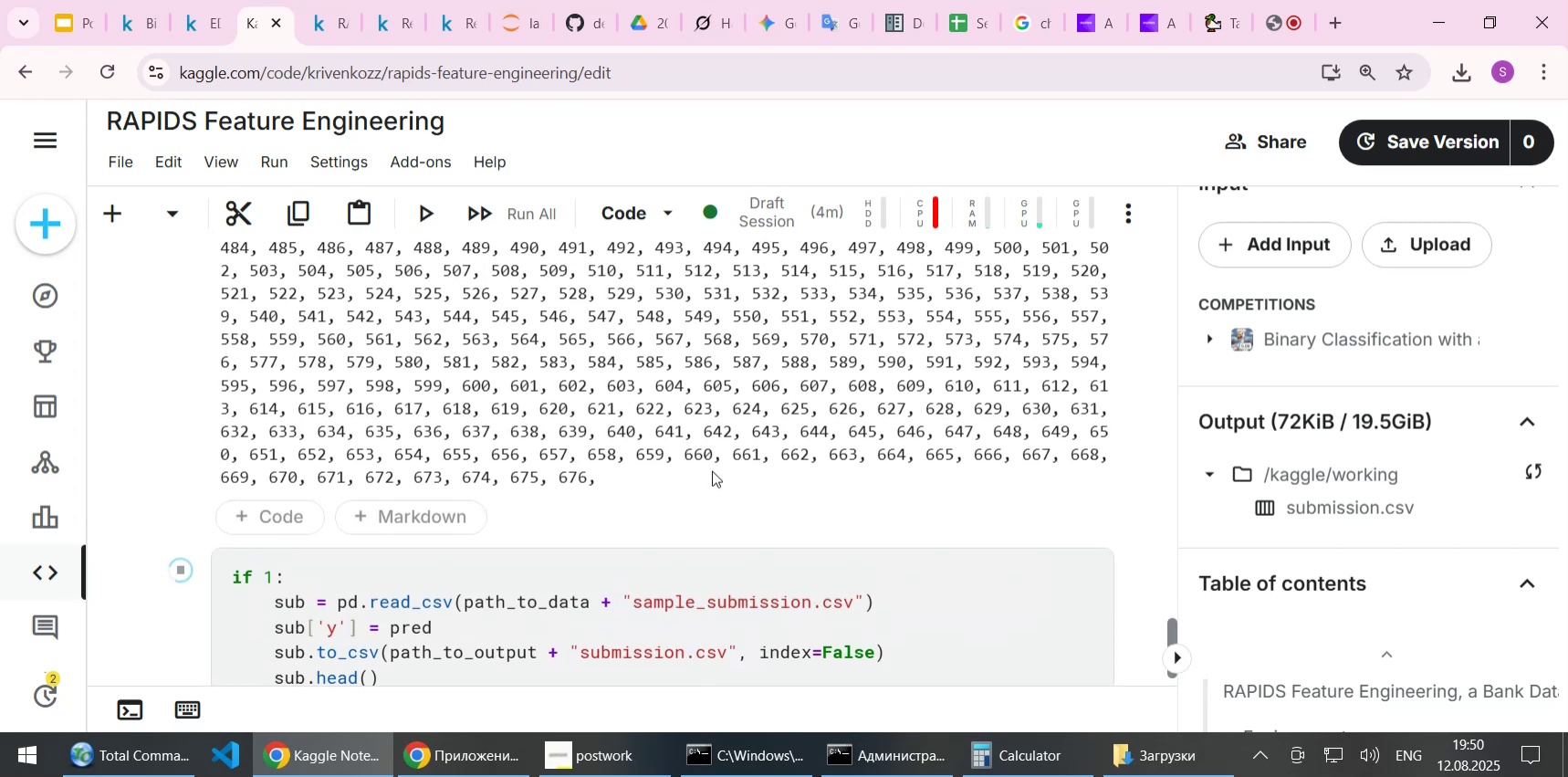 
wait(8.17)
 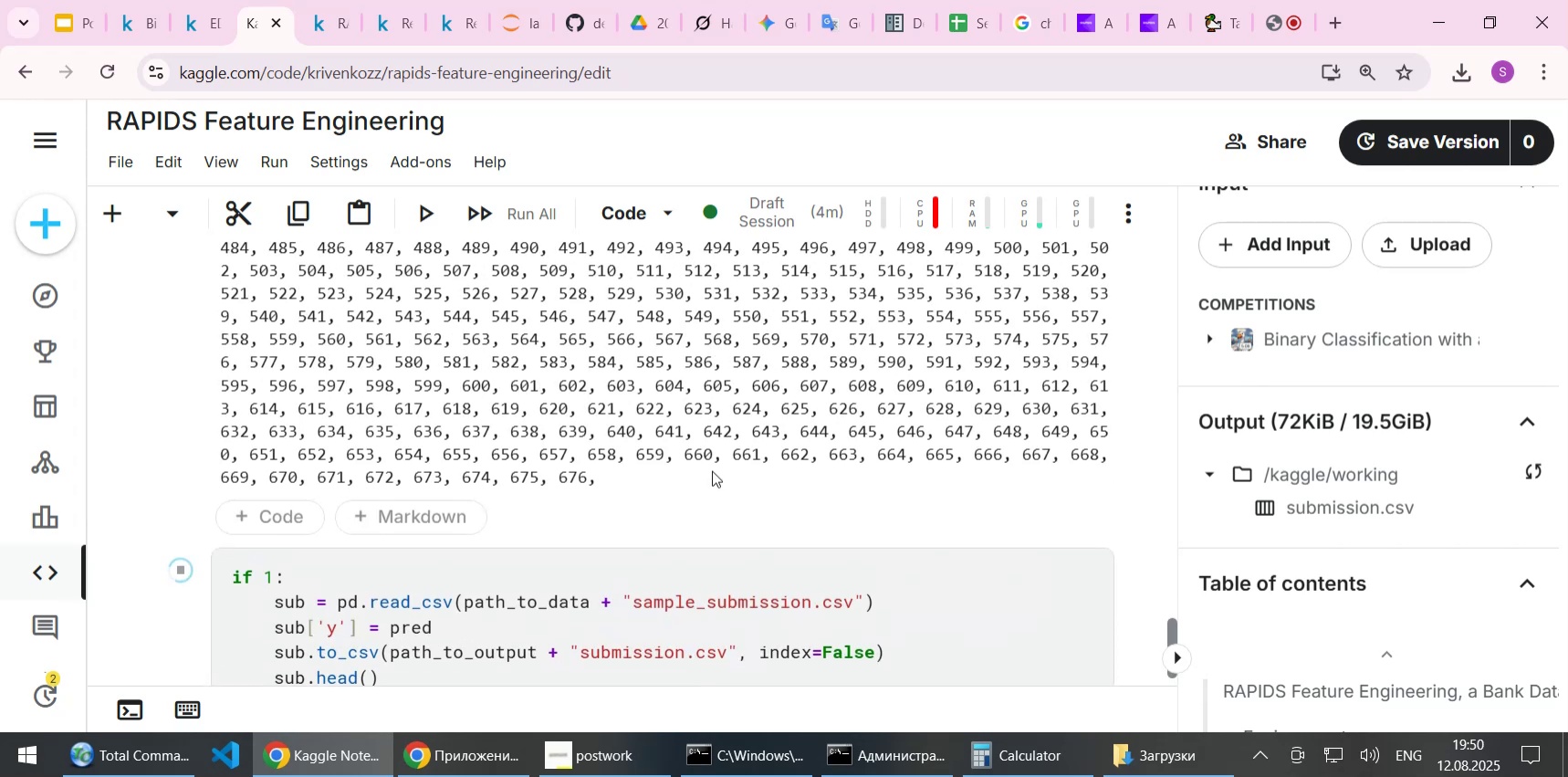 
scroll: coordinate [712, 470], scroll_direction: down, amount: 2.0
 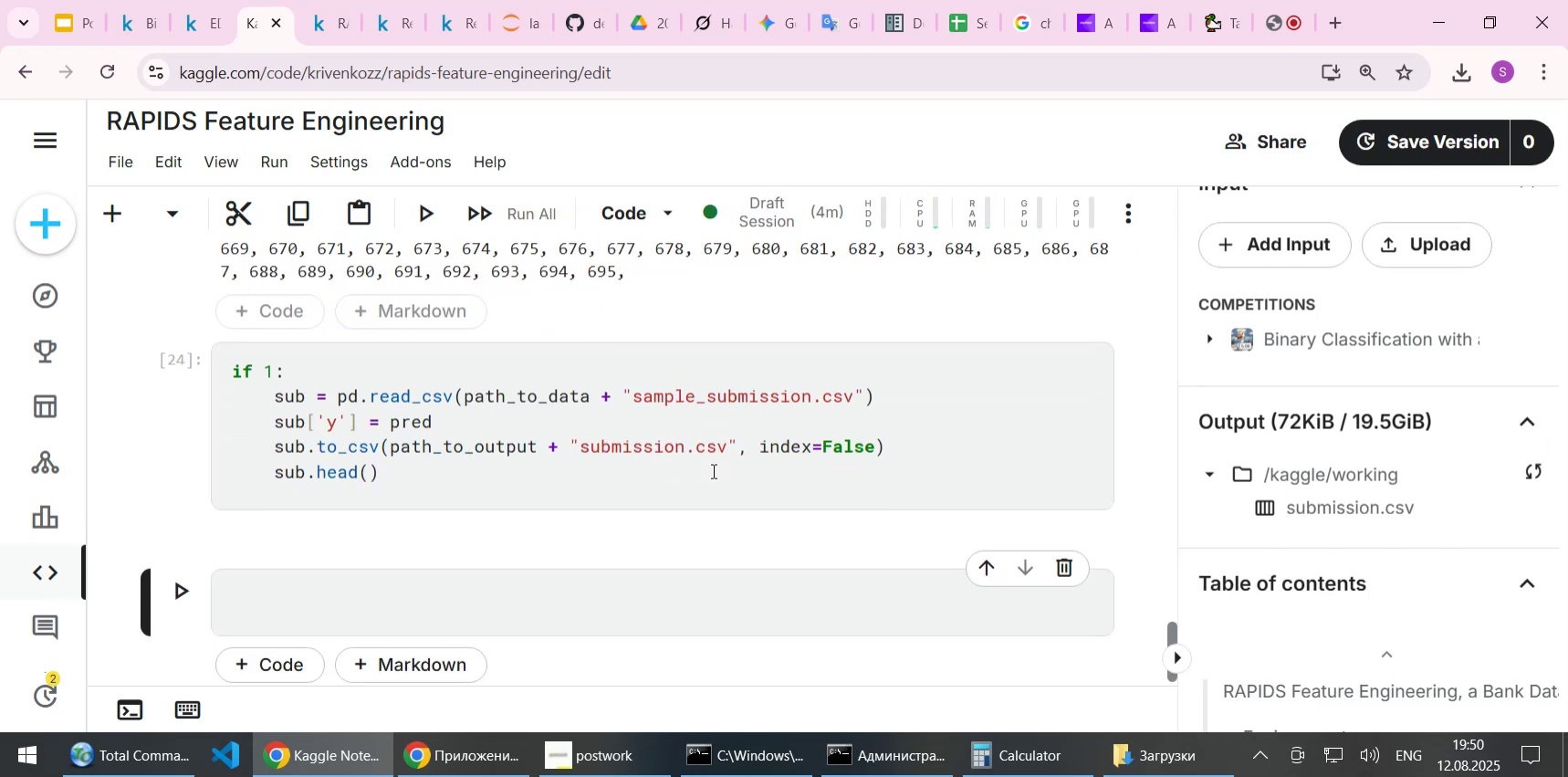 
scroll: coordinate [712, 470], scroll_direction: up, amount: 2.0
 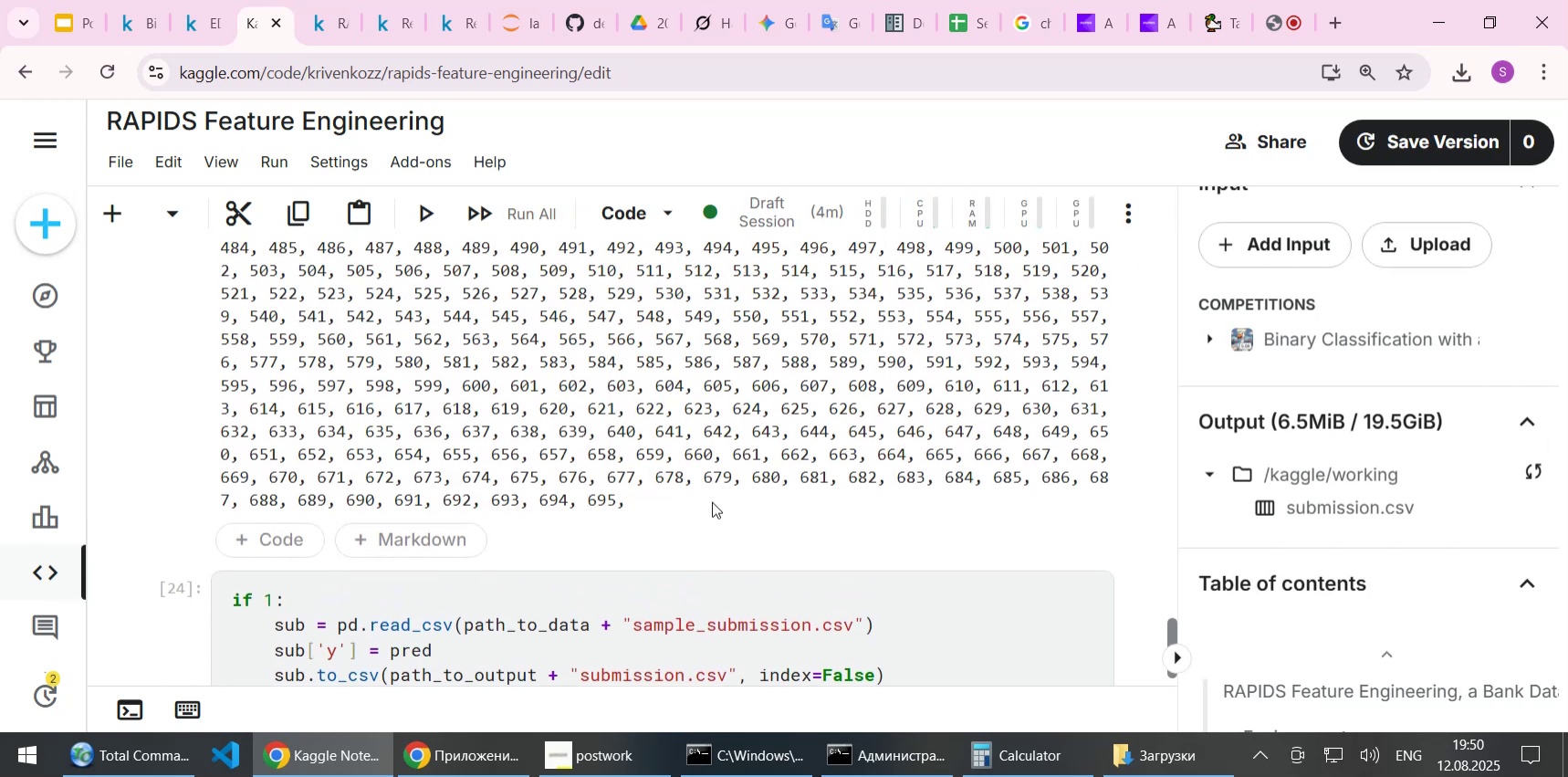 
scroll: coordinate [712, 501], scroll_direction: down, amount: 1.0
 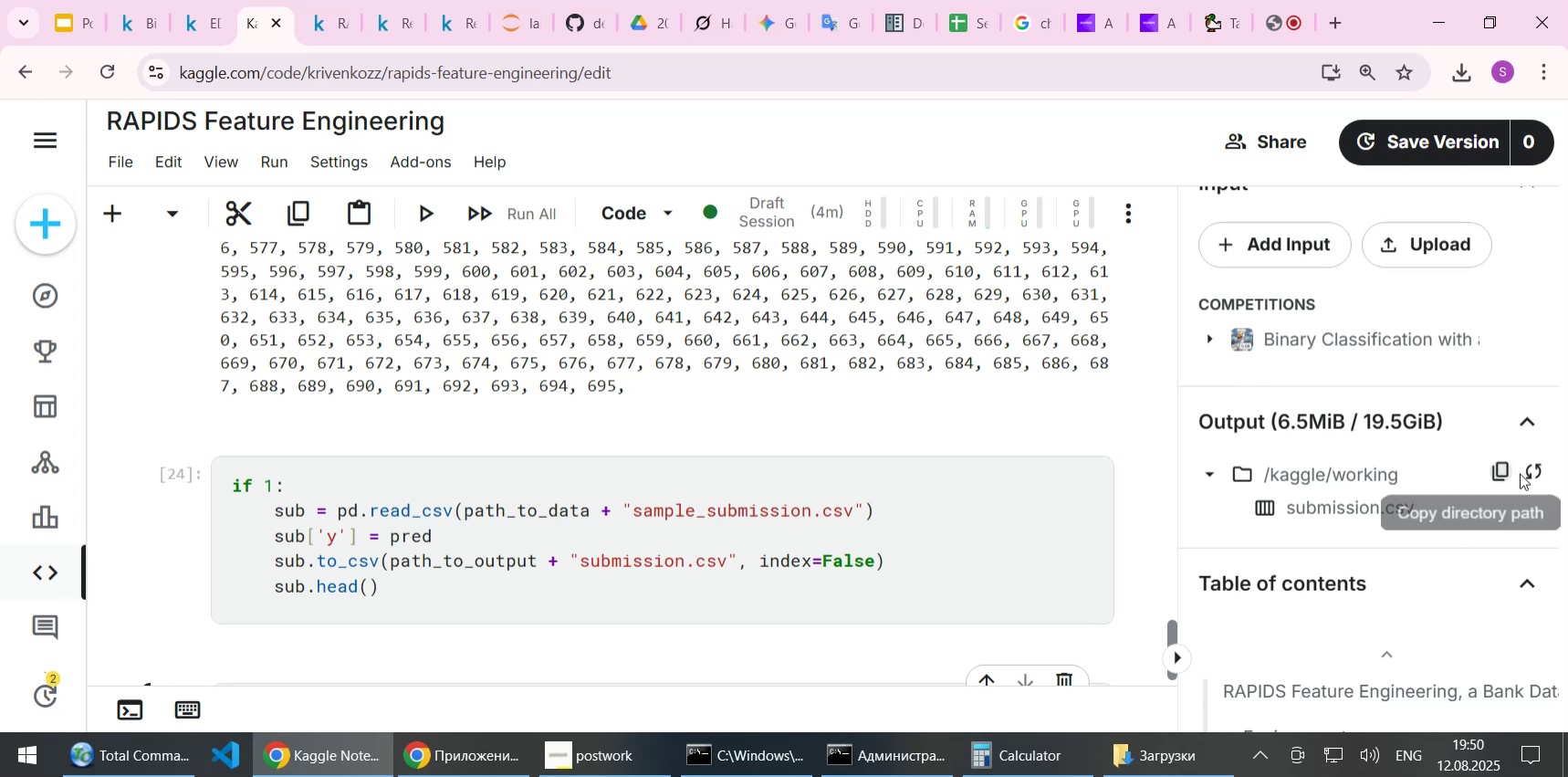 
left_click([1535, 468])
 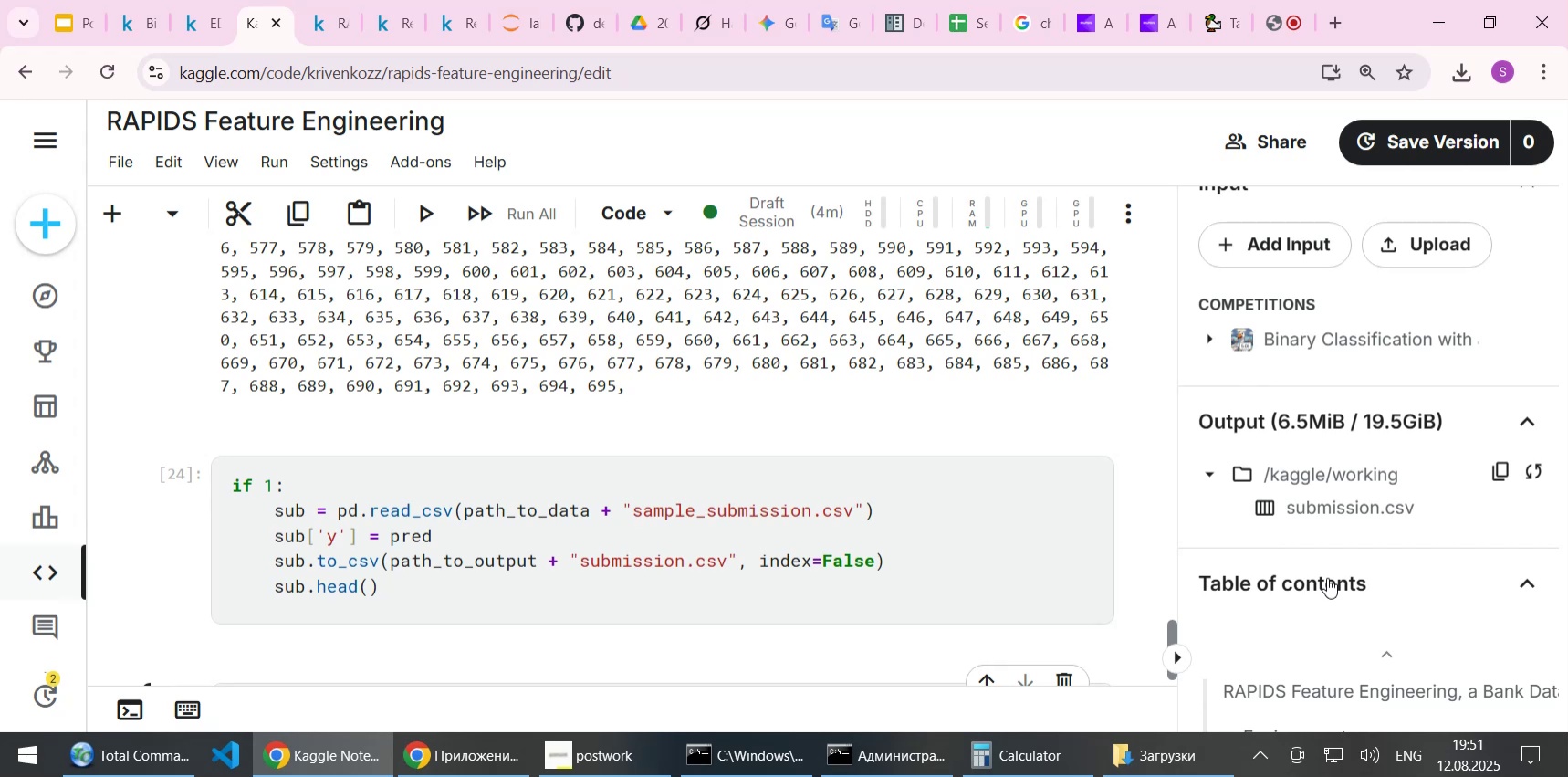 
wait(16.36)
 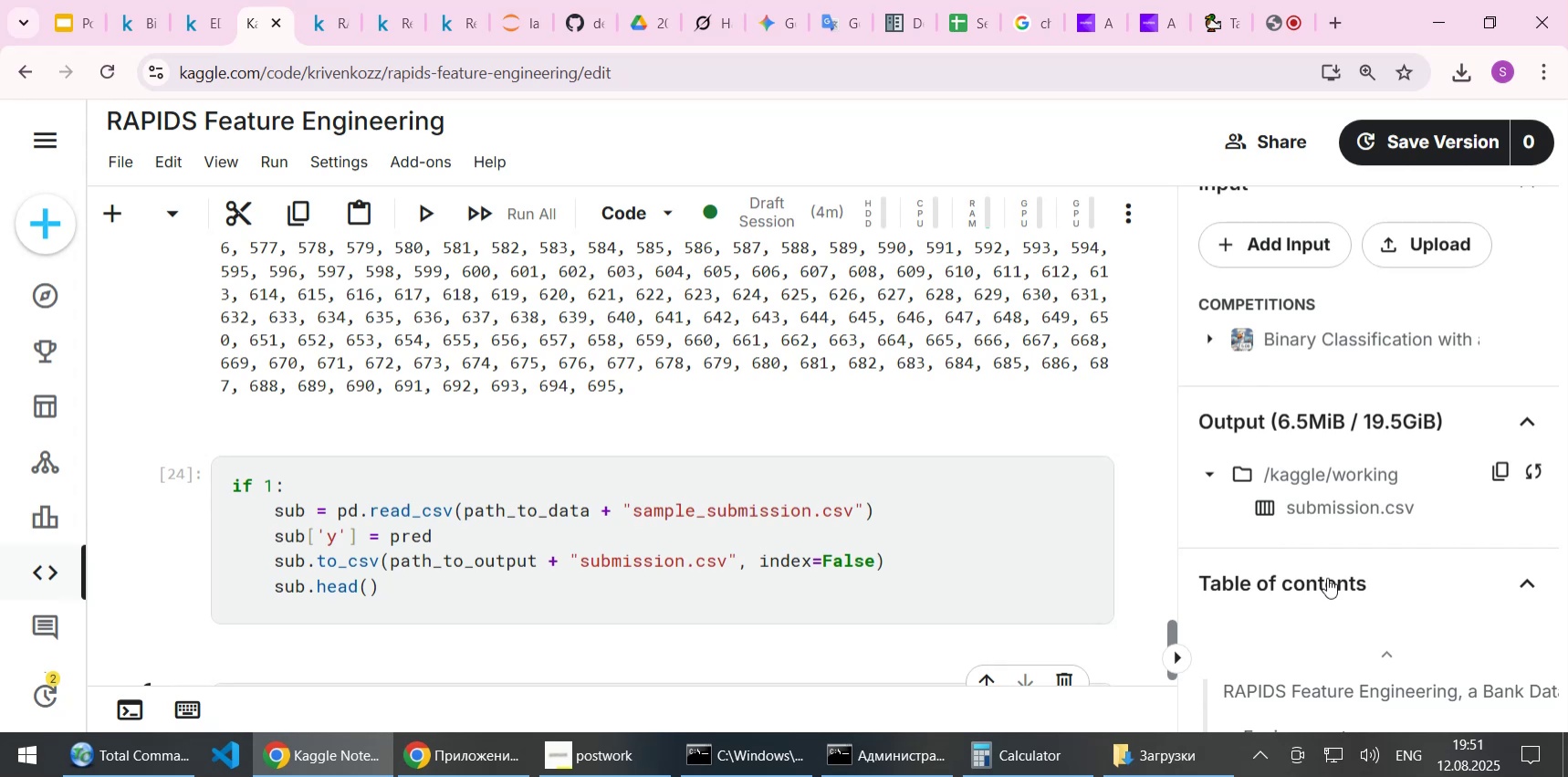 
left_click([1535, 510])
 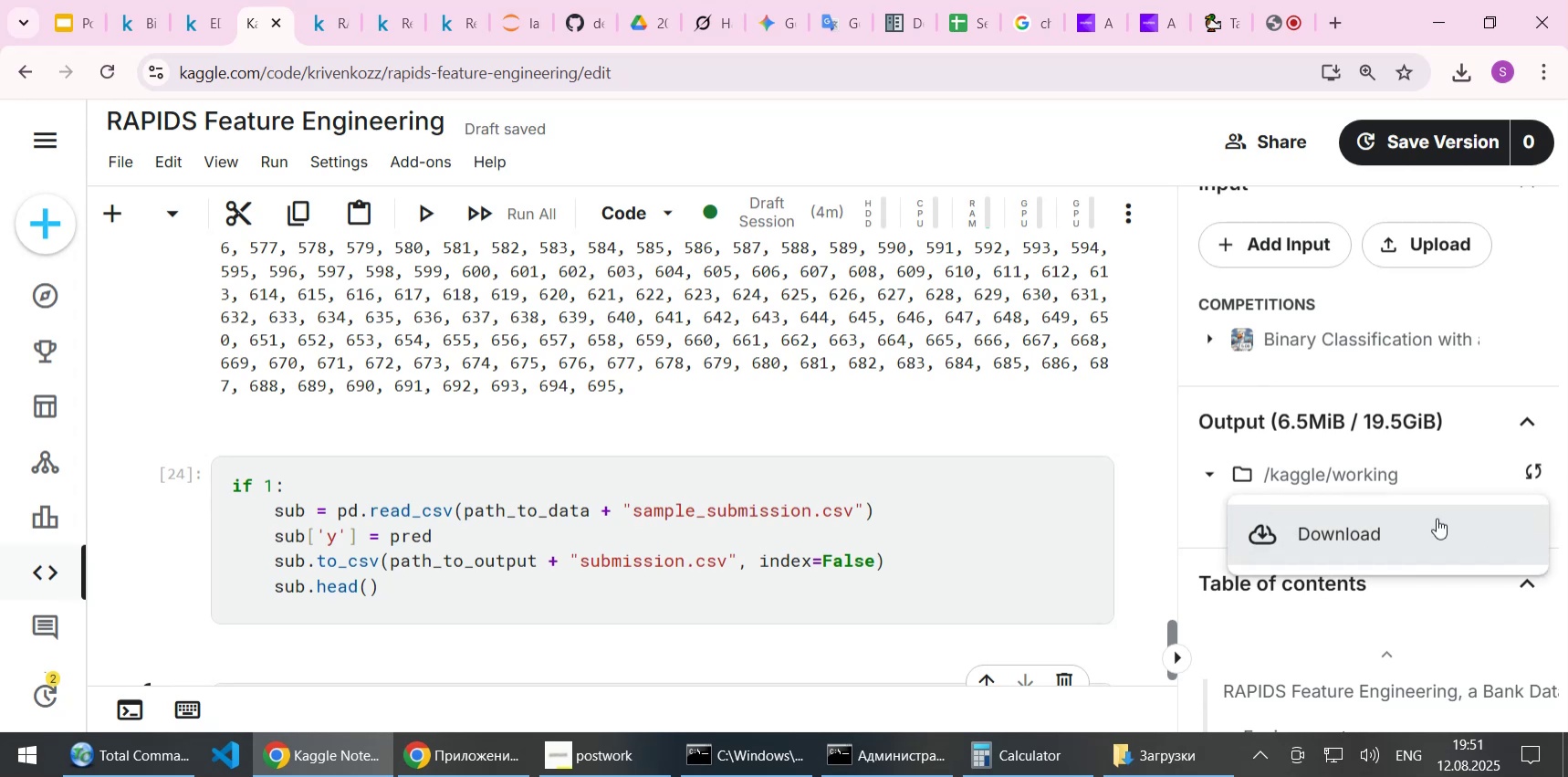 
left_click([1437, 518])
 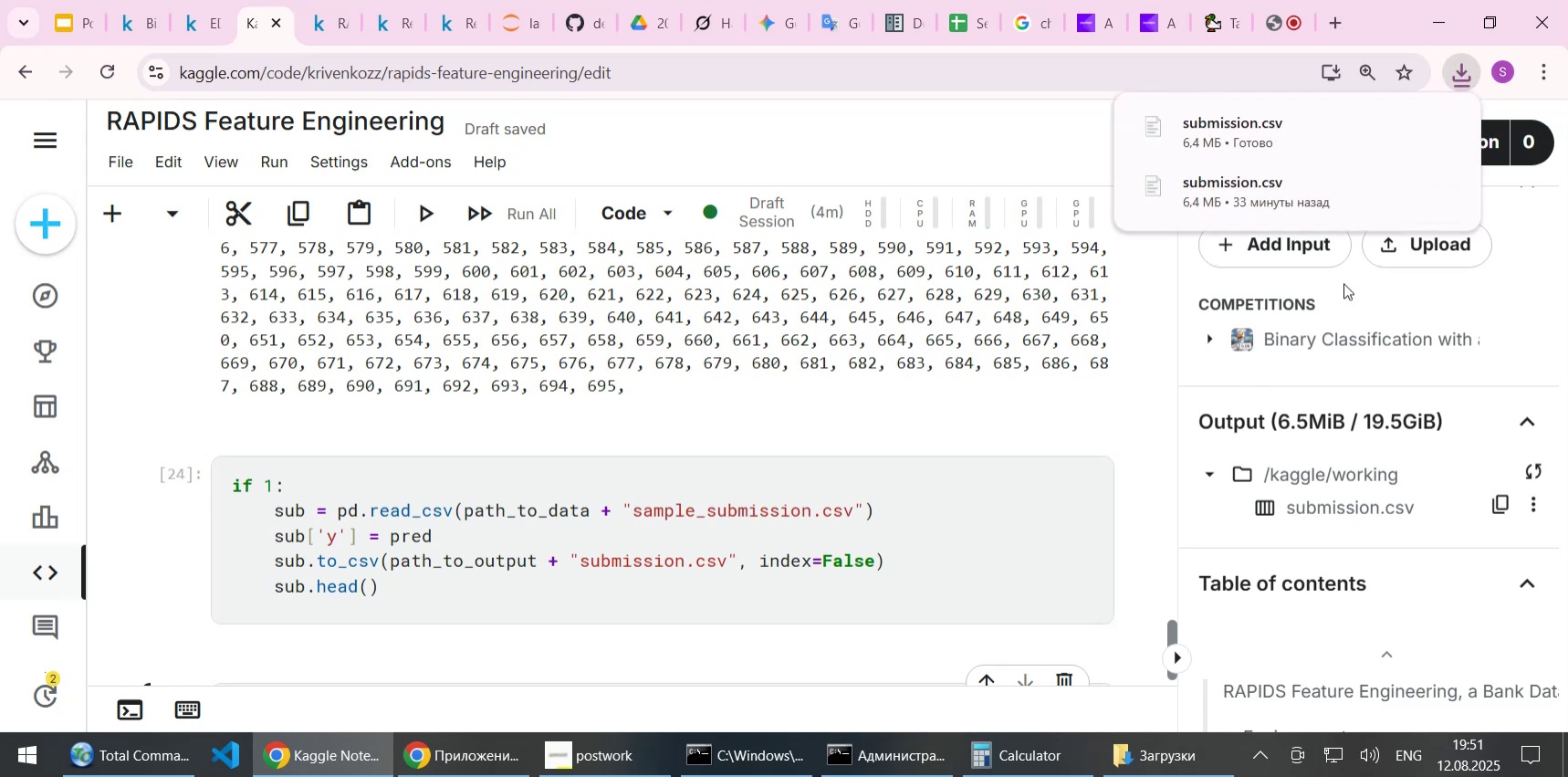 
left_click([1403, 131])
 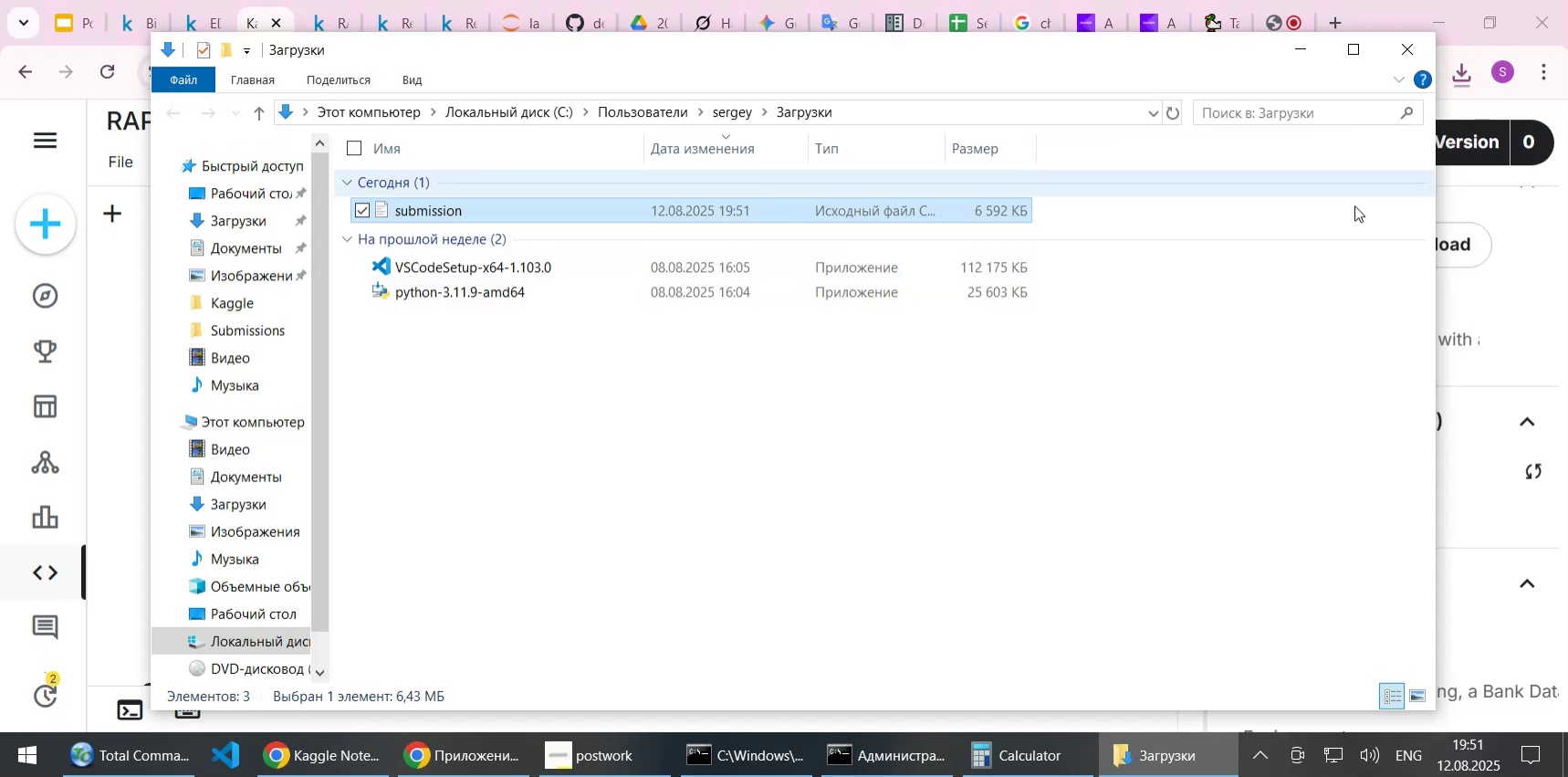 
key(Control+X)
 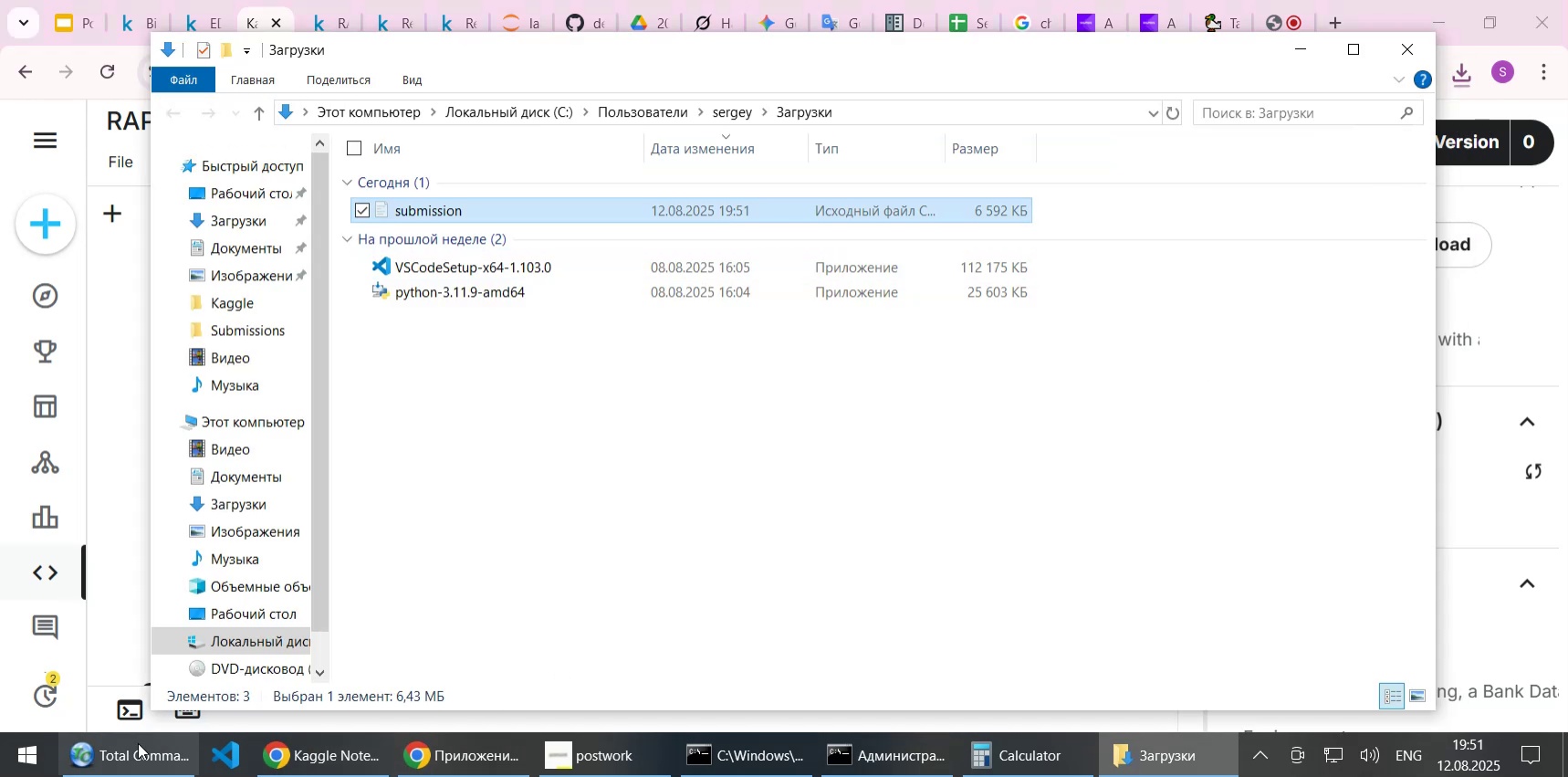 
left_click([138, 742])
 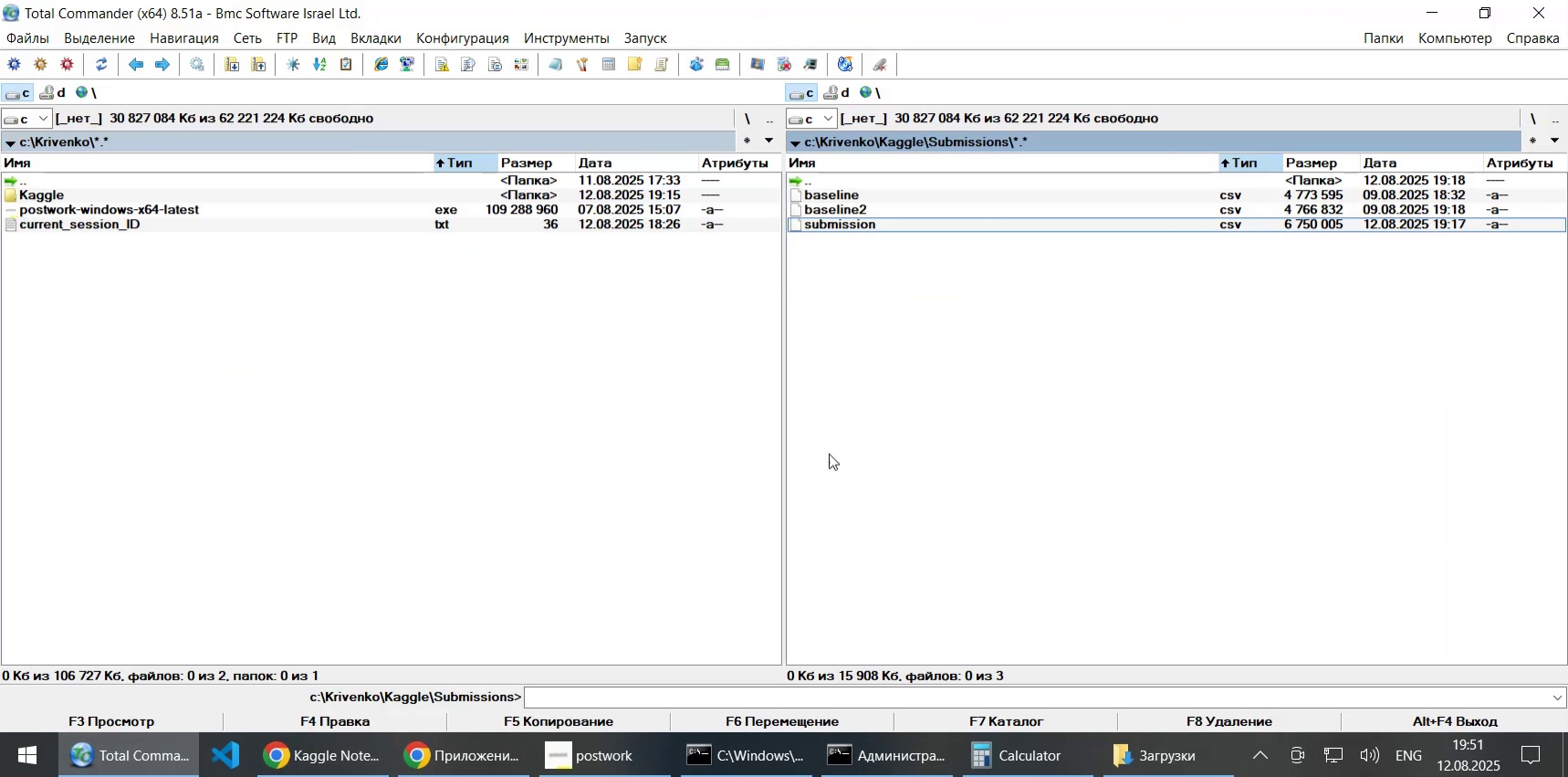 
left_click([839, 445])
 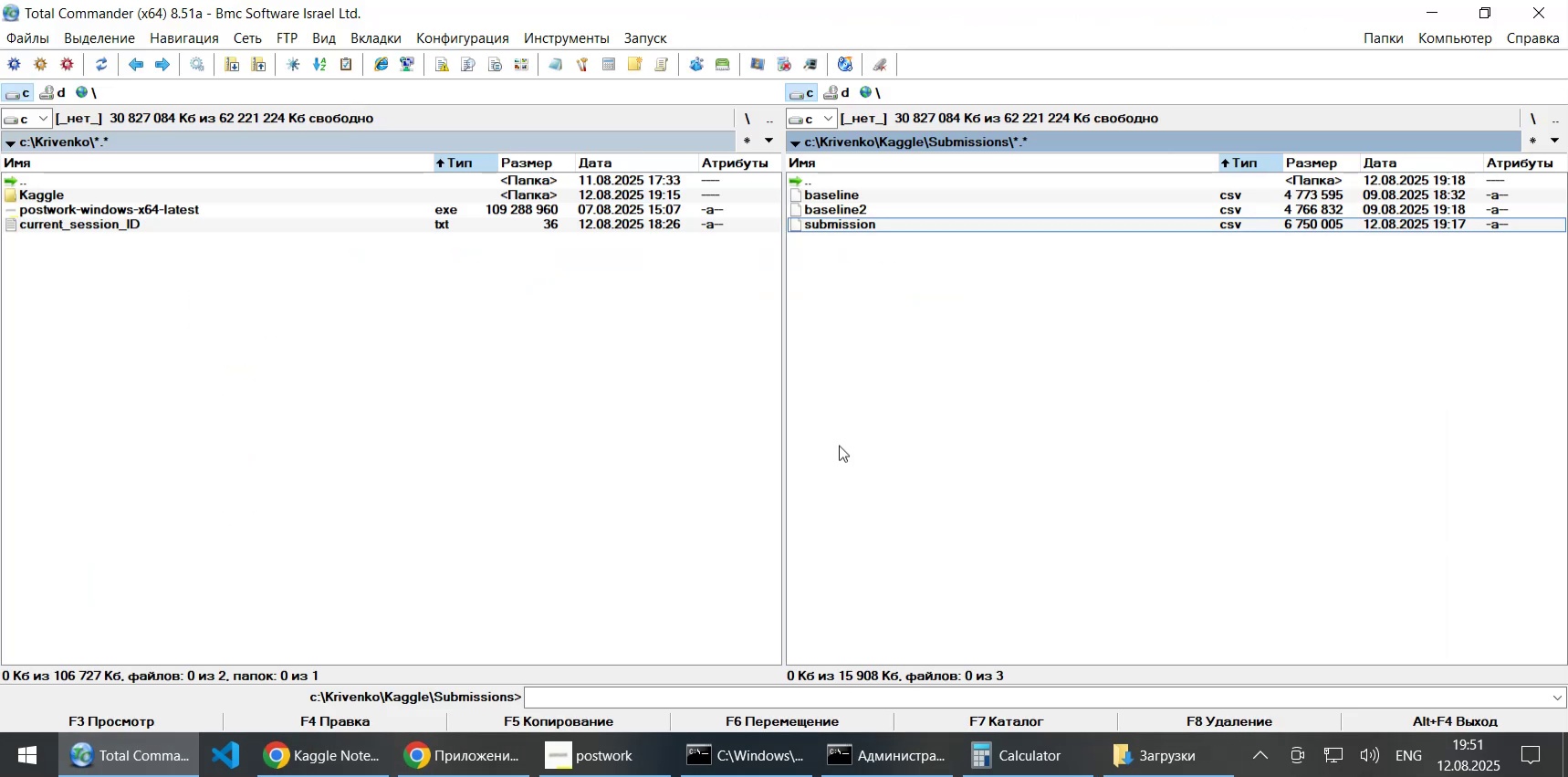 
key(Control+V)
 